 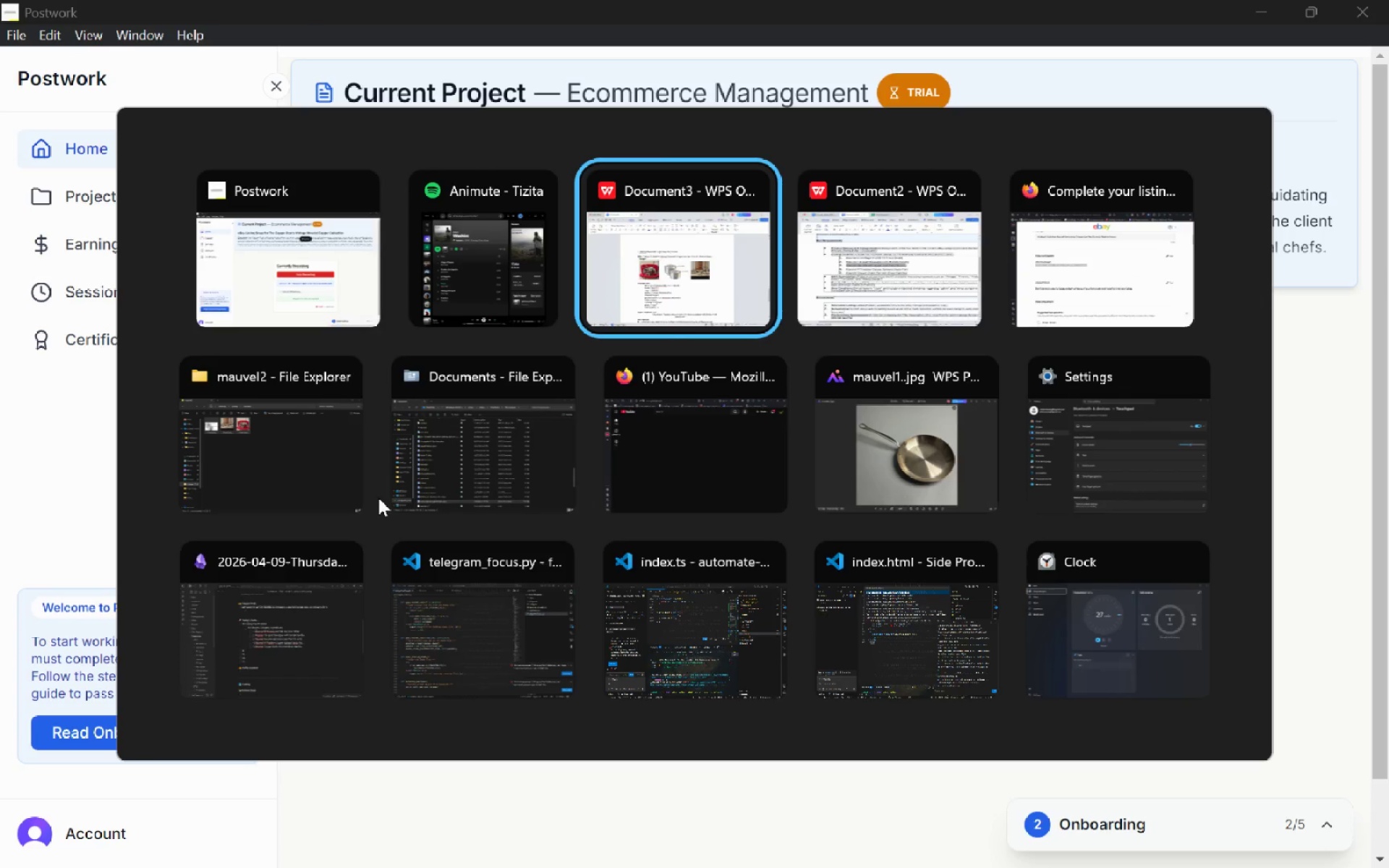 
key(Alt+Tab)
 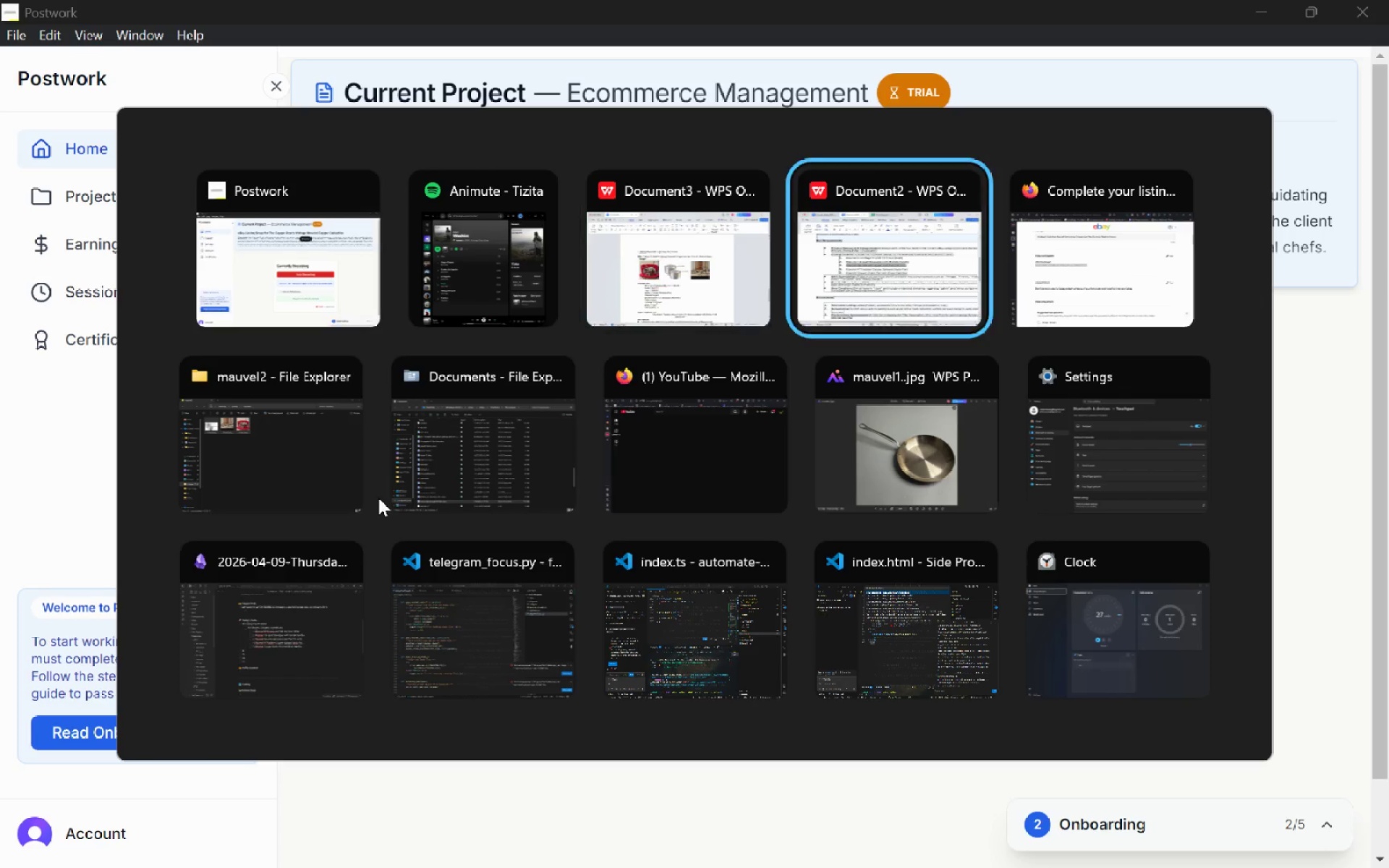 
key(Alt+Tab)
 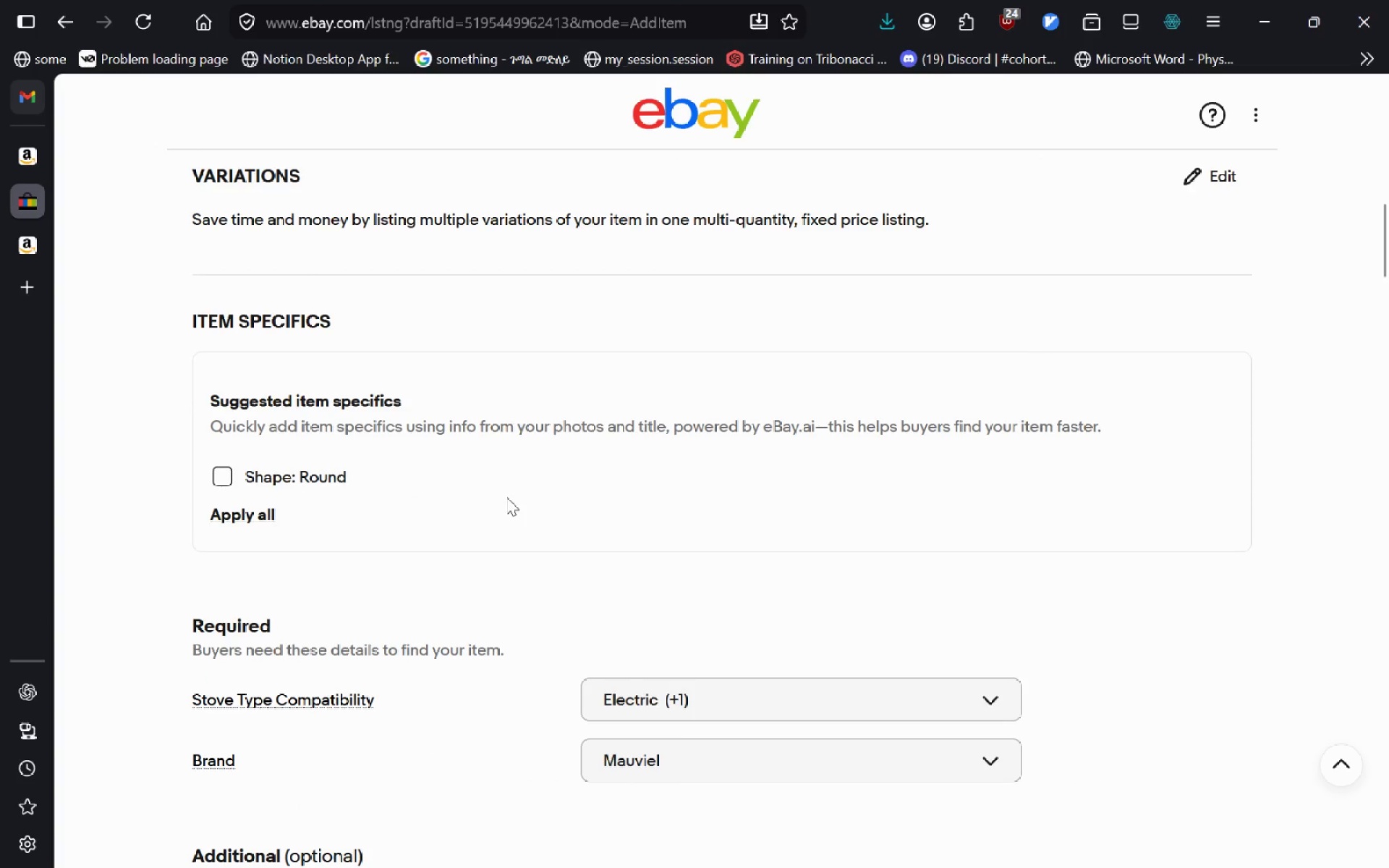 
wait(8.2)
 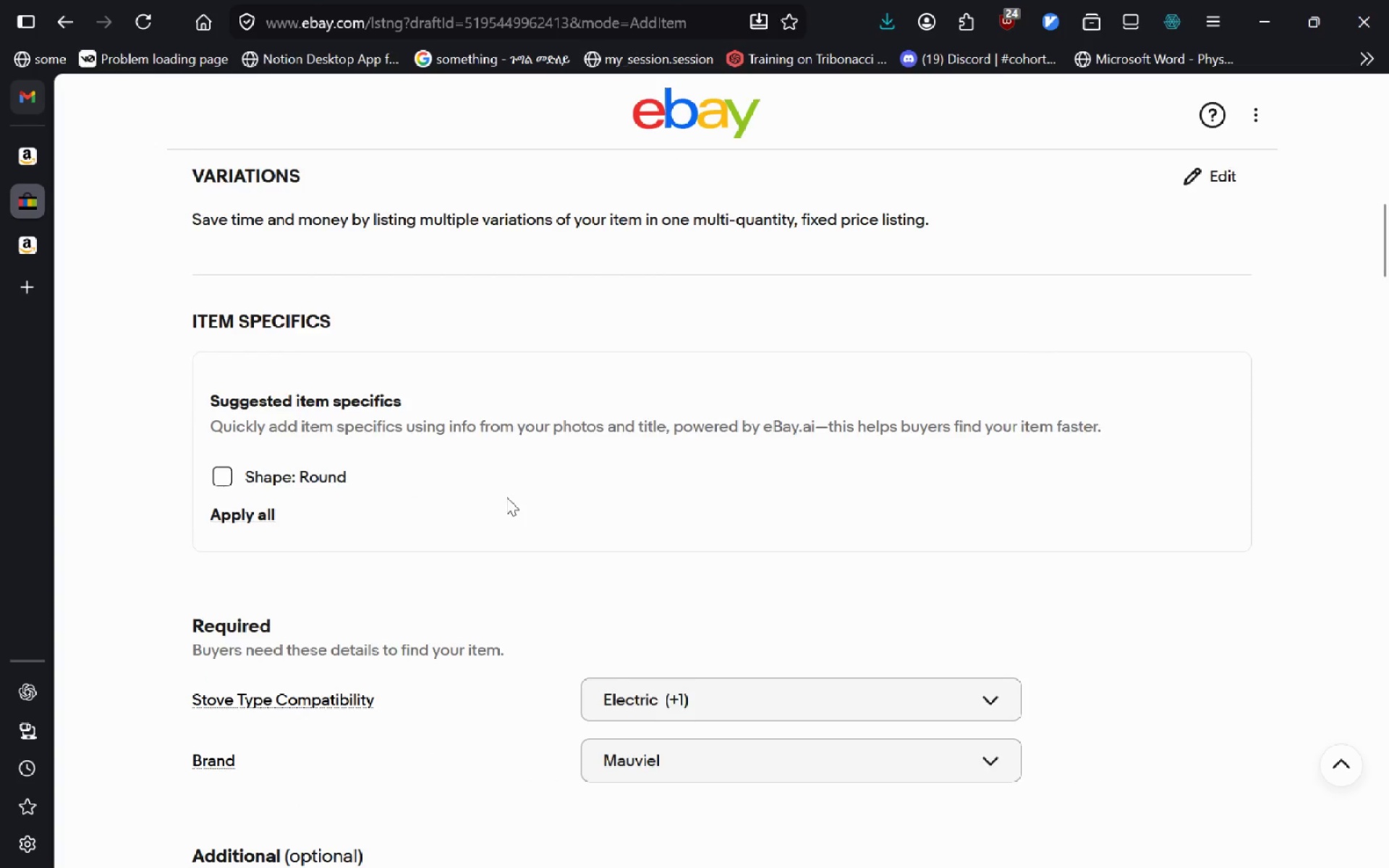 
key(Alt+Tab)
 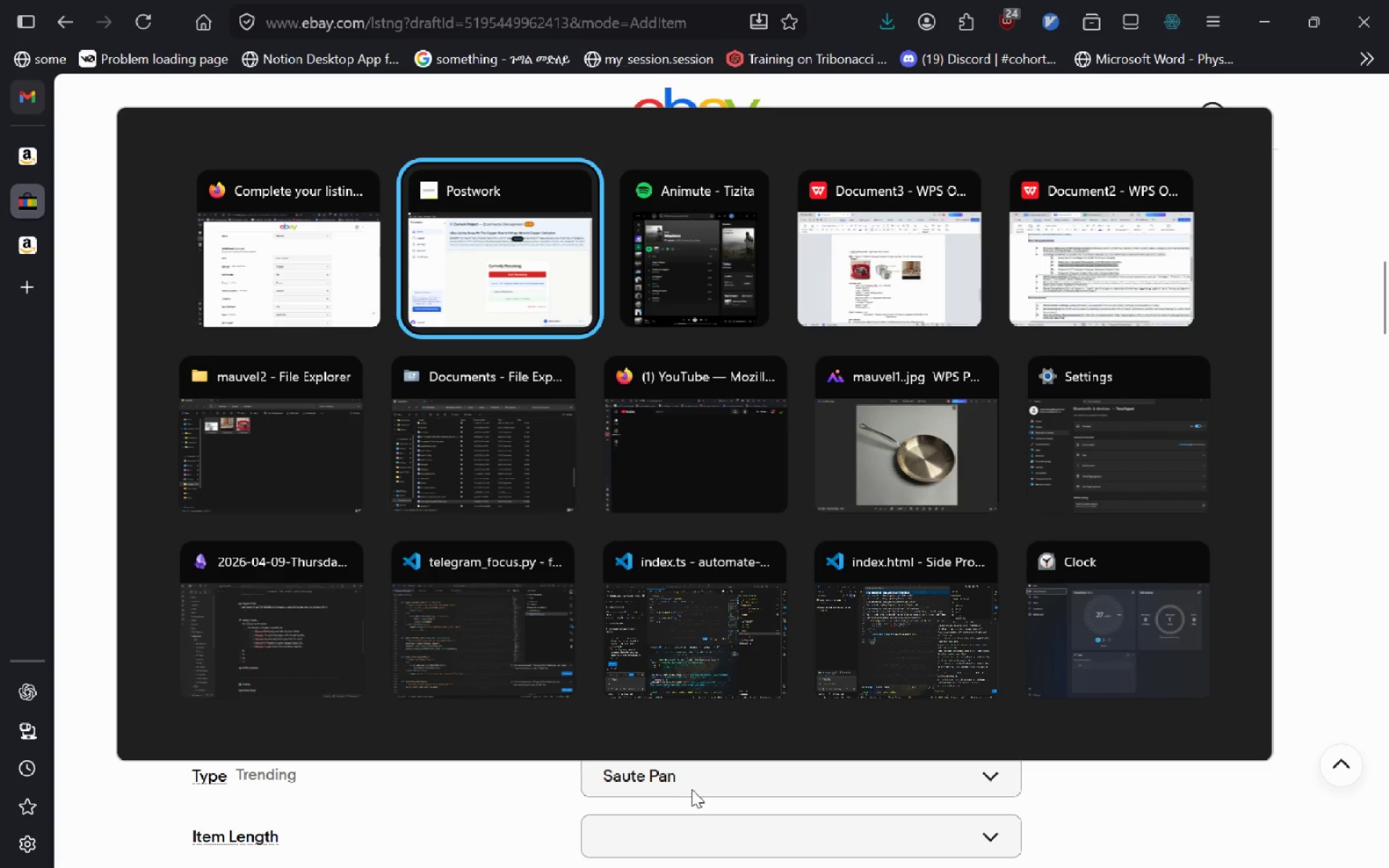 
key(Alt+Tab)
 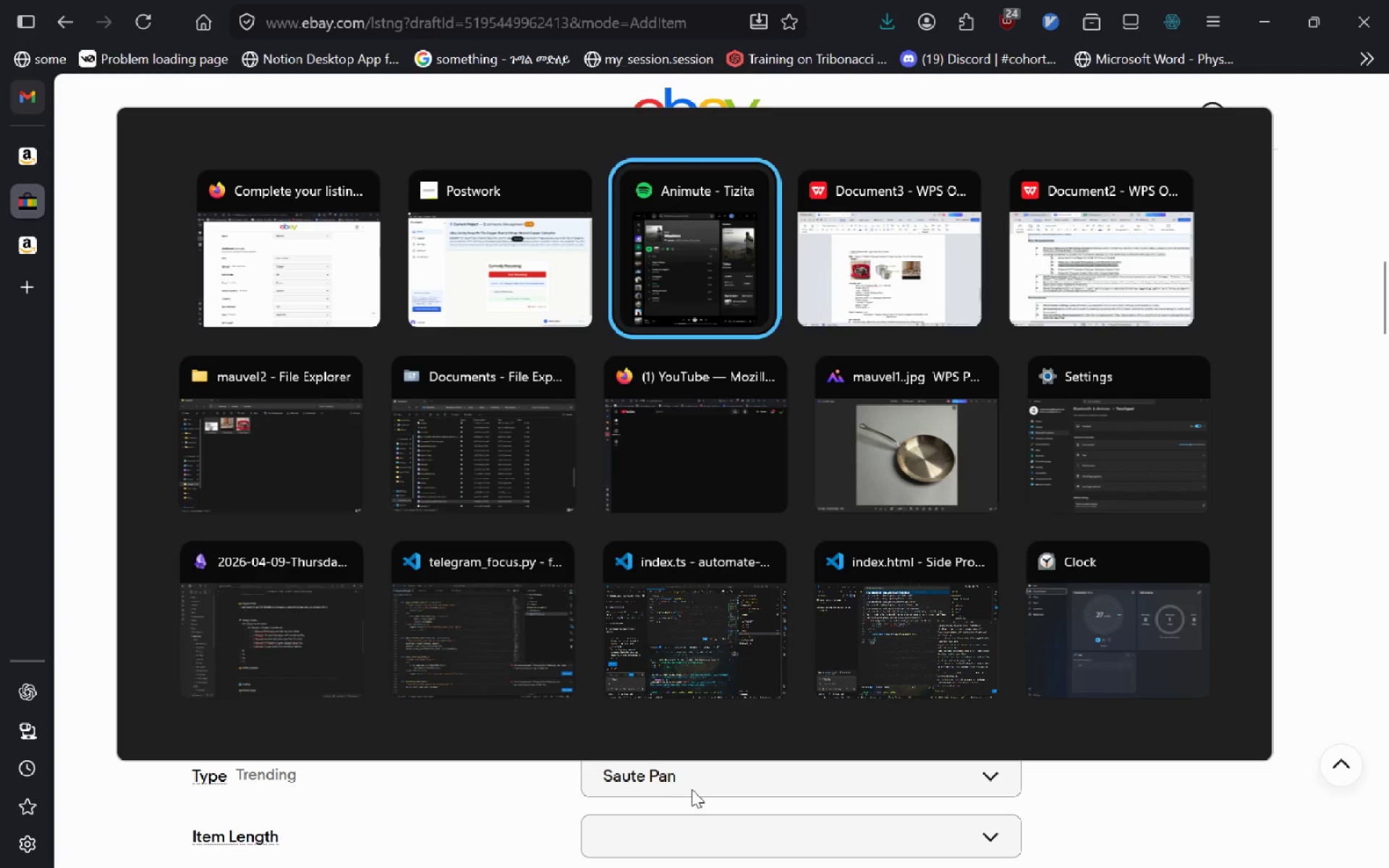 
key(Alt+Tab)
 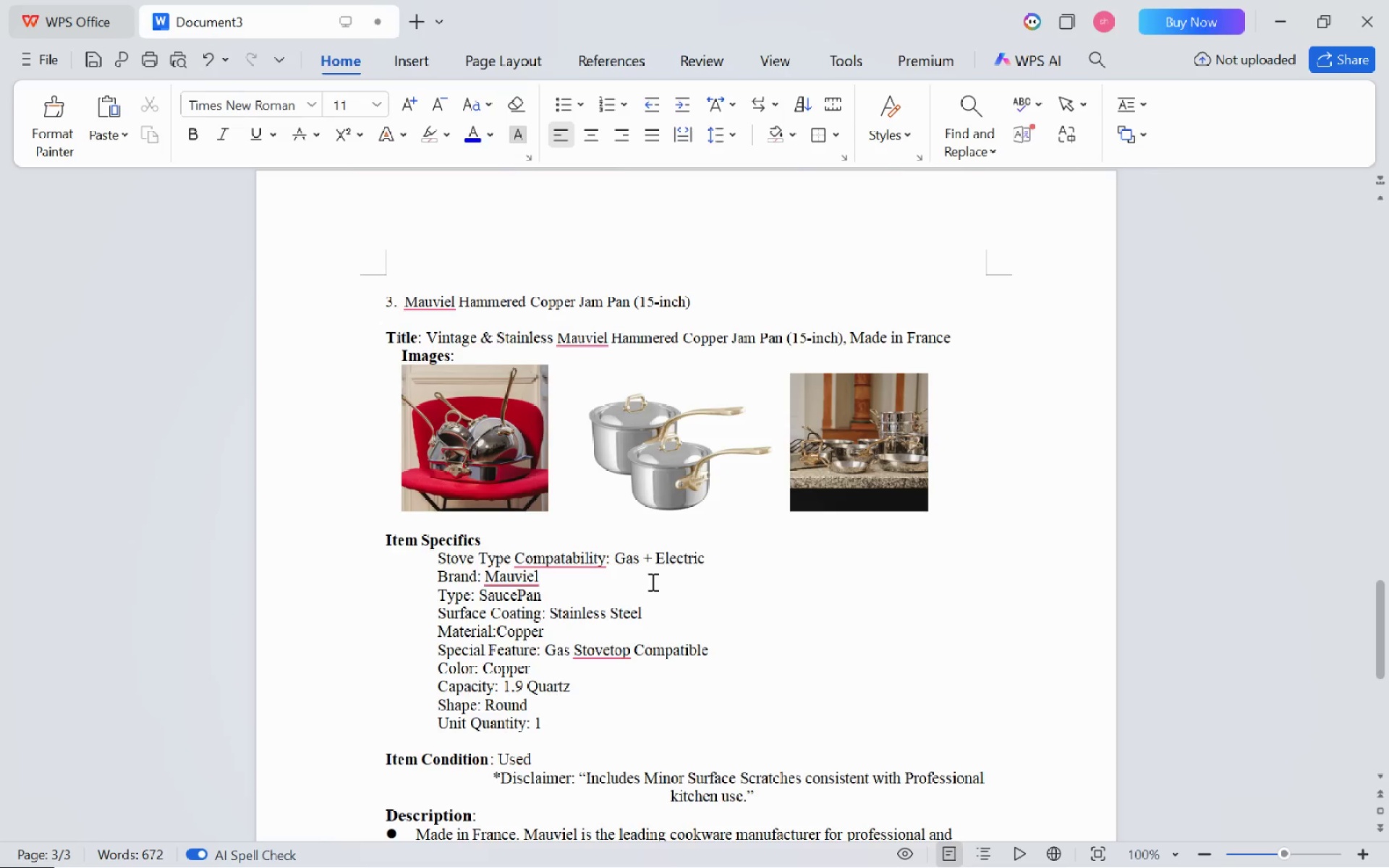 
scroll: coordinate [651, 582], scroll_direction: down, amount: 13.0
 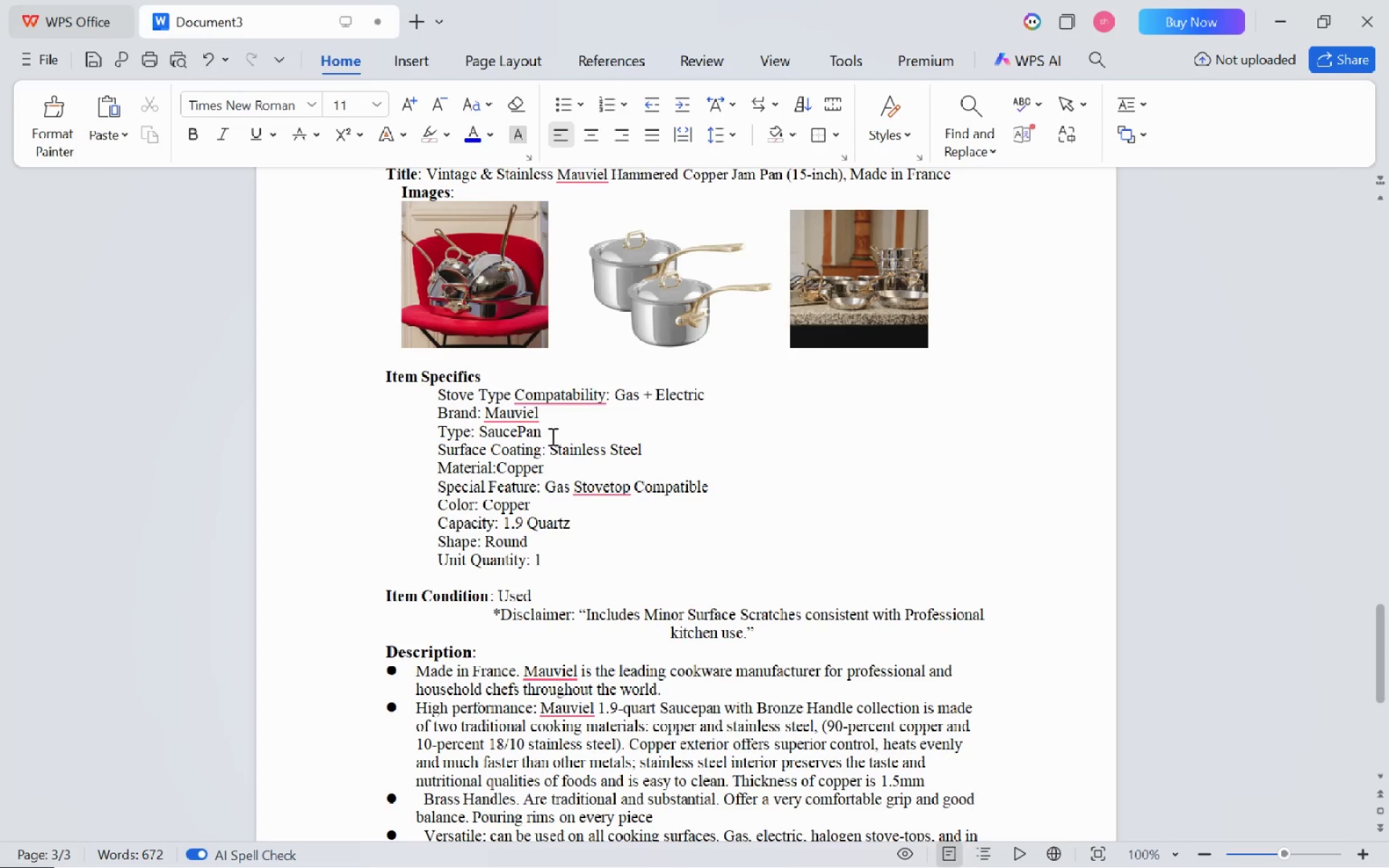 
left_click([548, 435])
 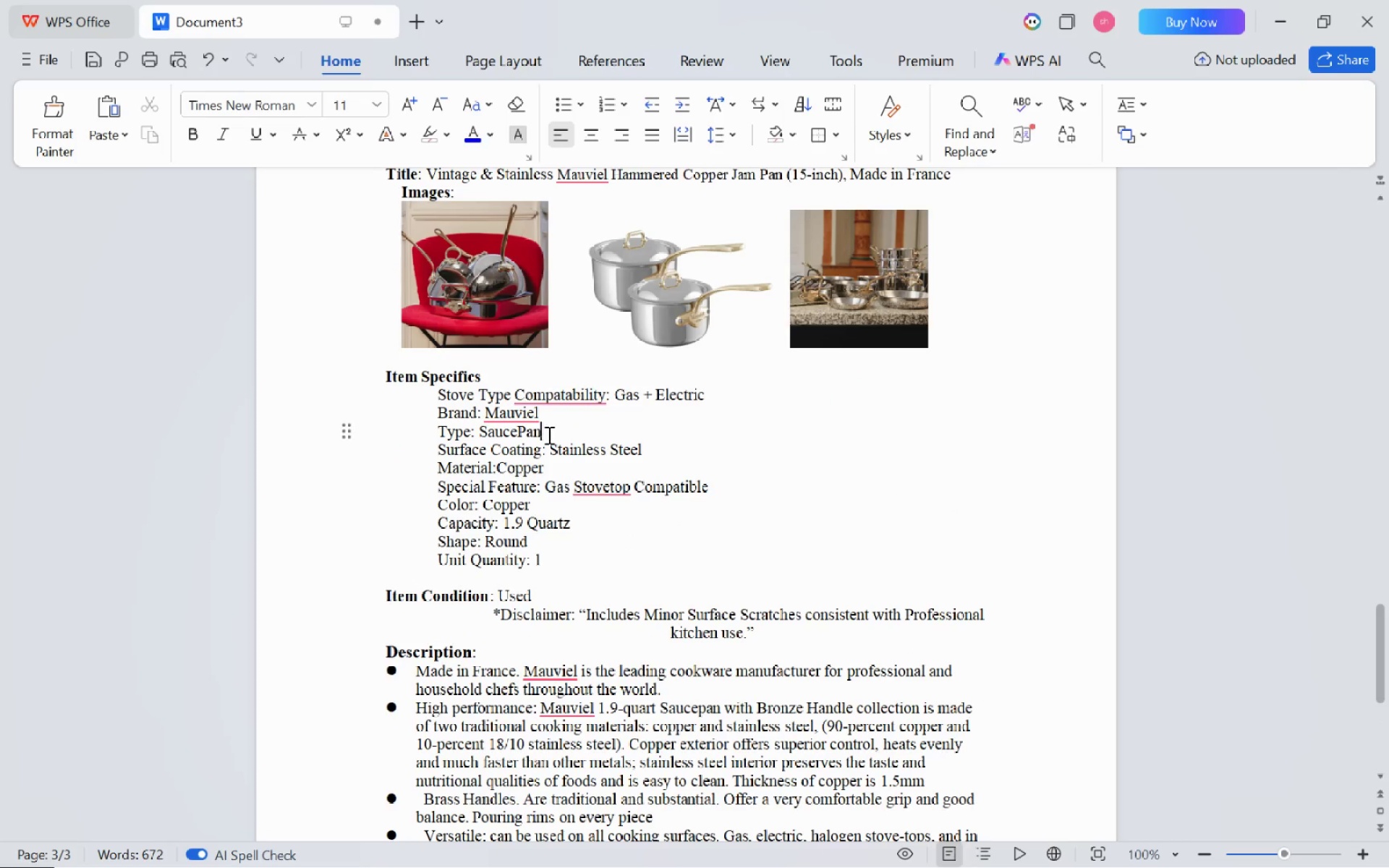 
key(Control+ControlLeft)
 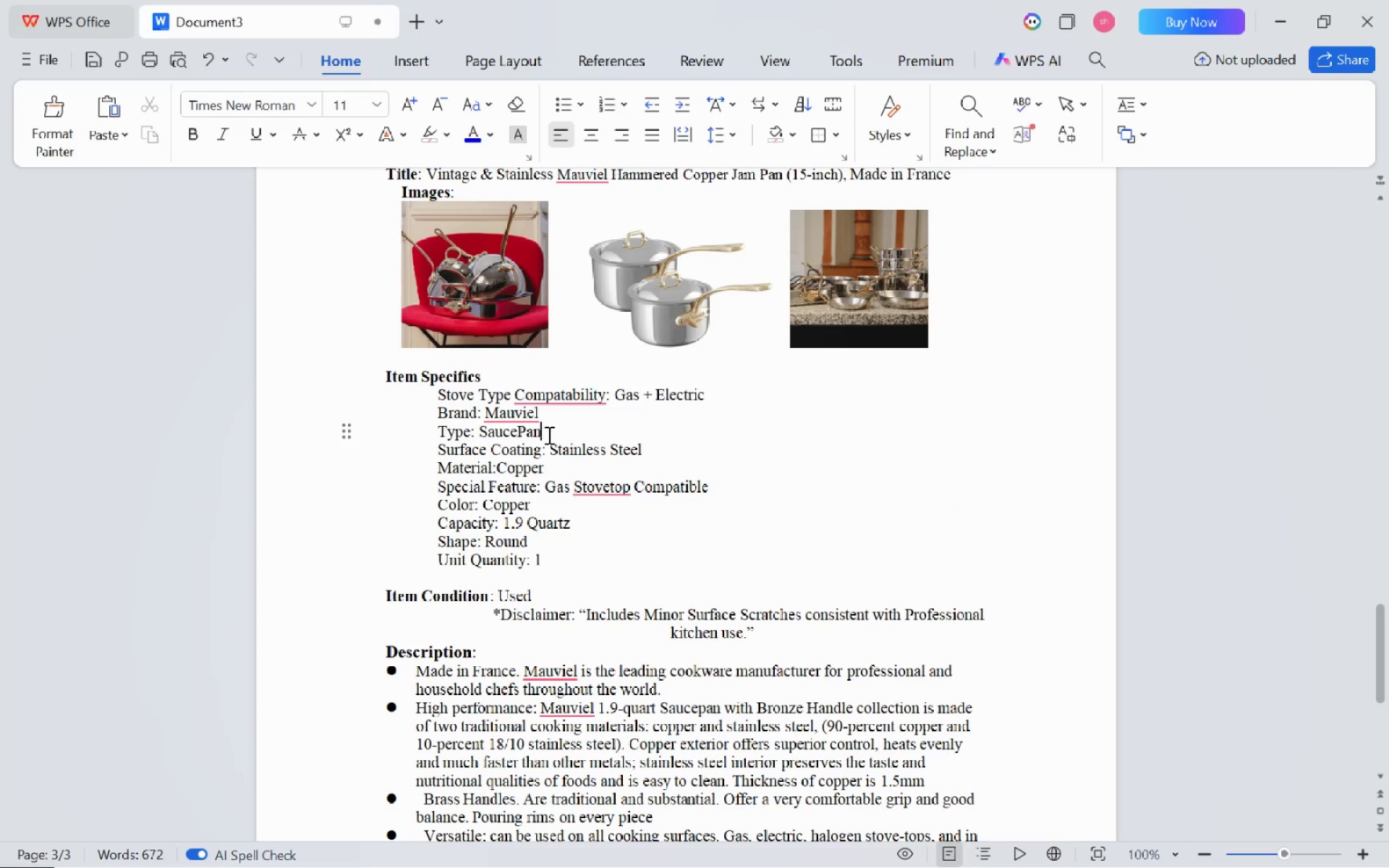 
key(Control+Backspace)
 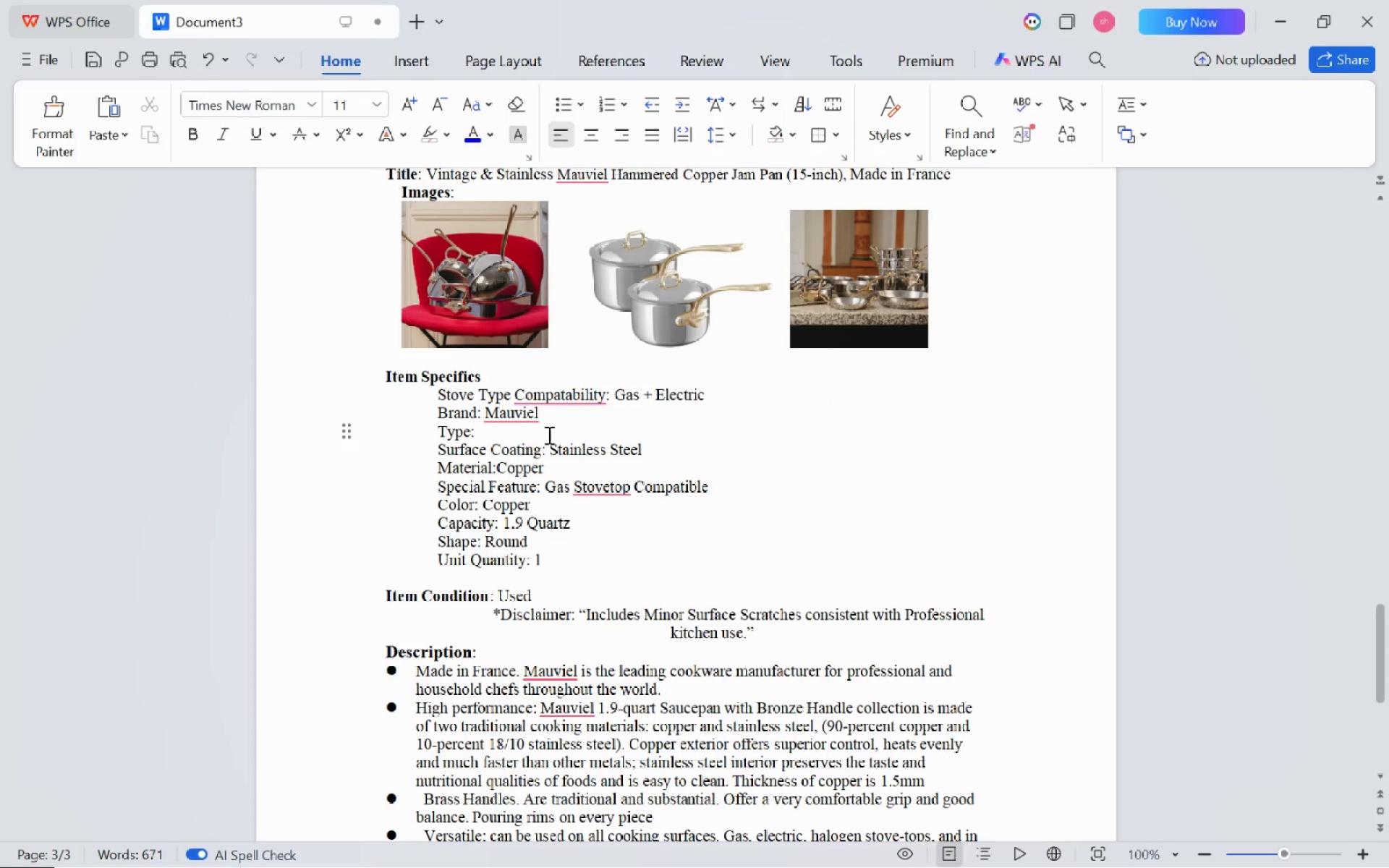 
type(SautePan)
 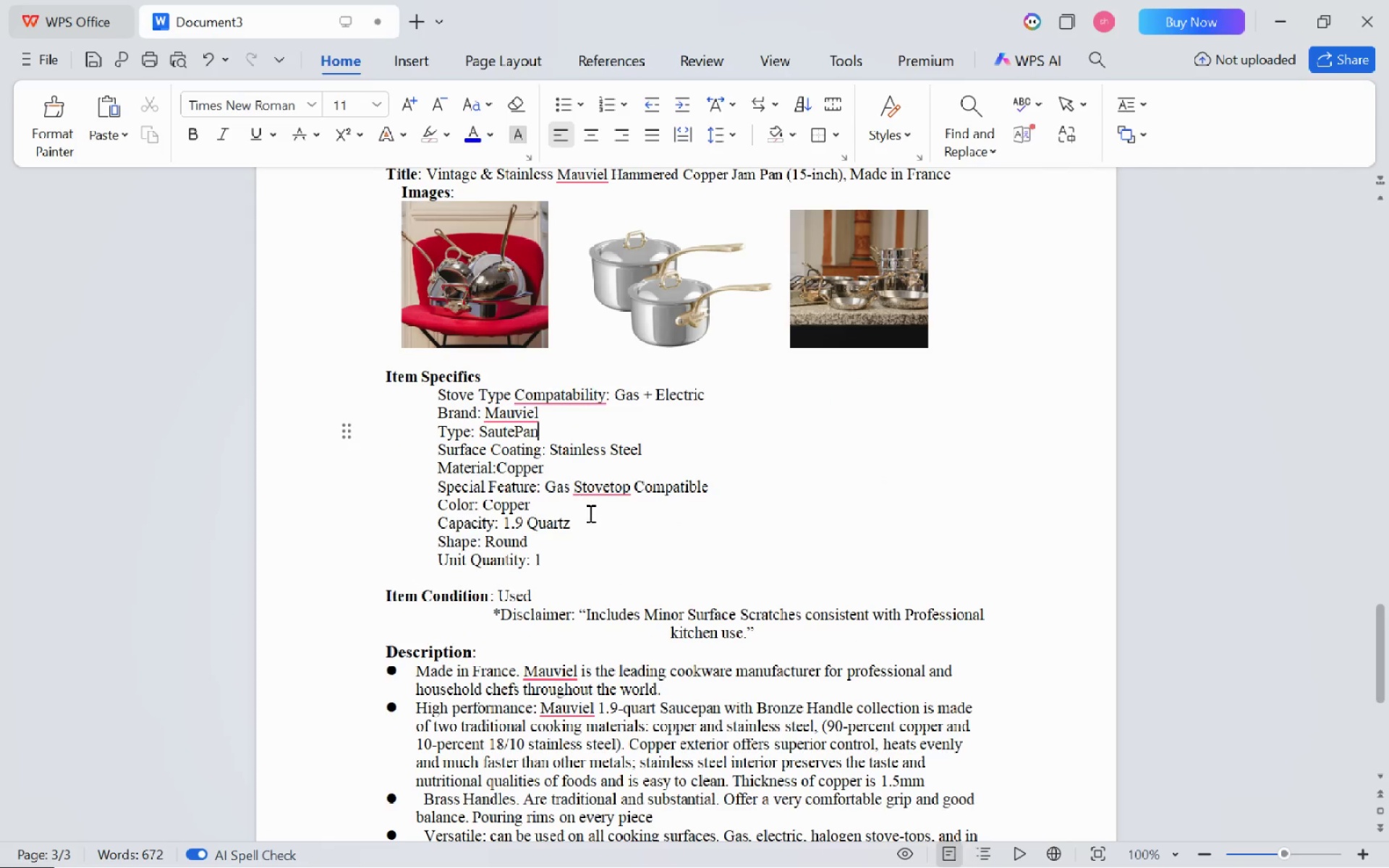 
key(Alt+AltLeft)
 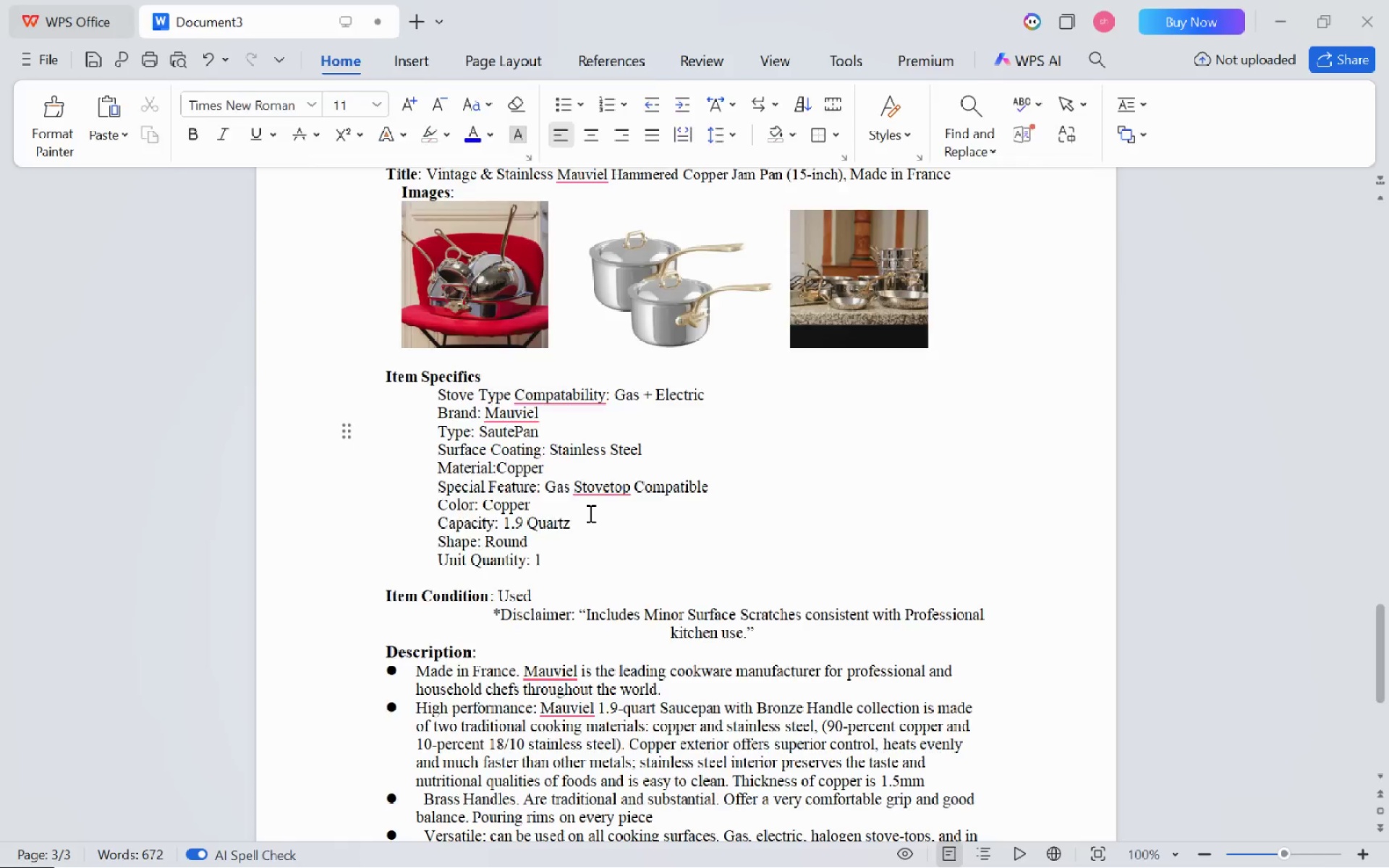 
key(Alt+Tab)
 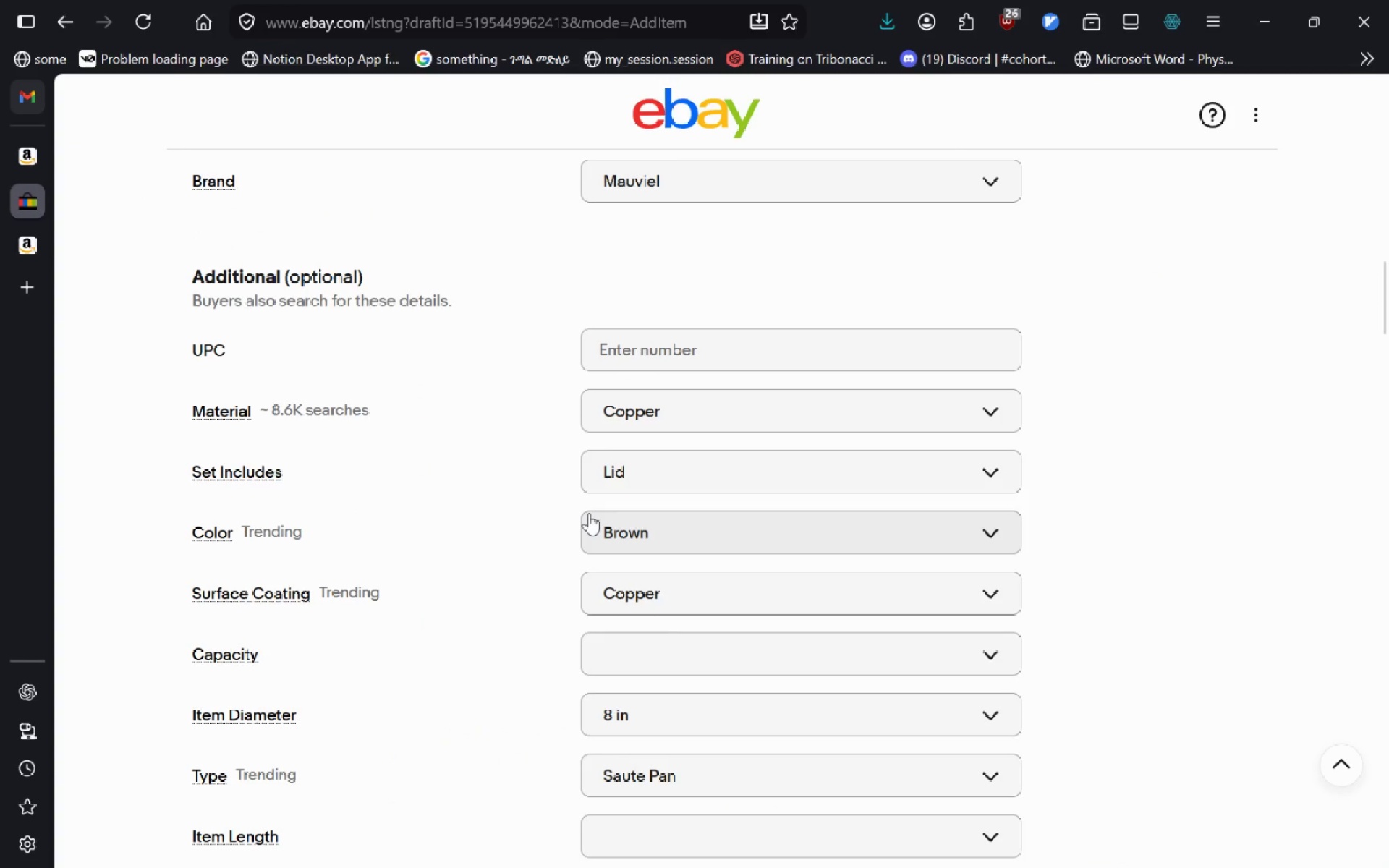 
key(Alt+Tab)
 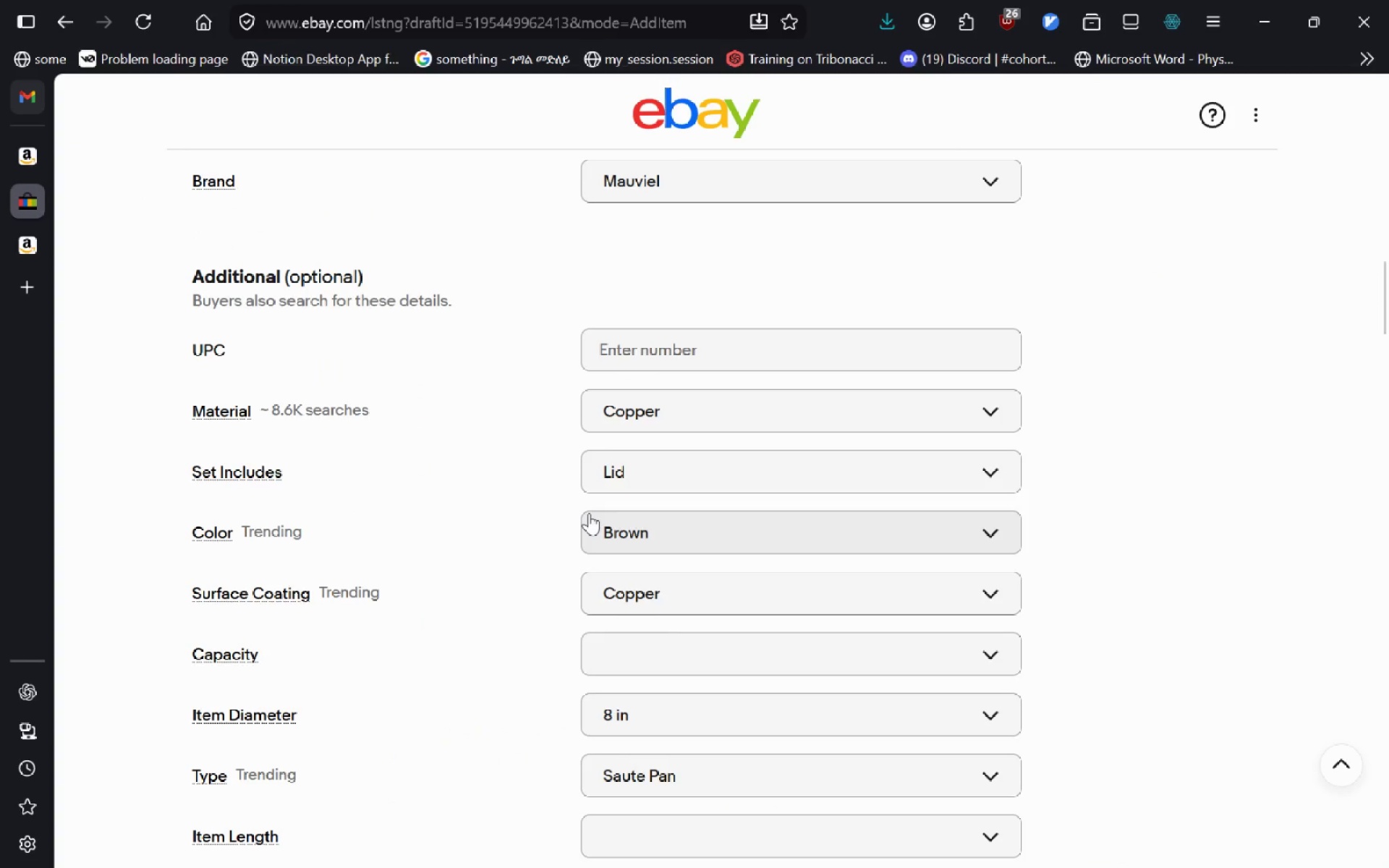 
key(Alt+AltLeft)
 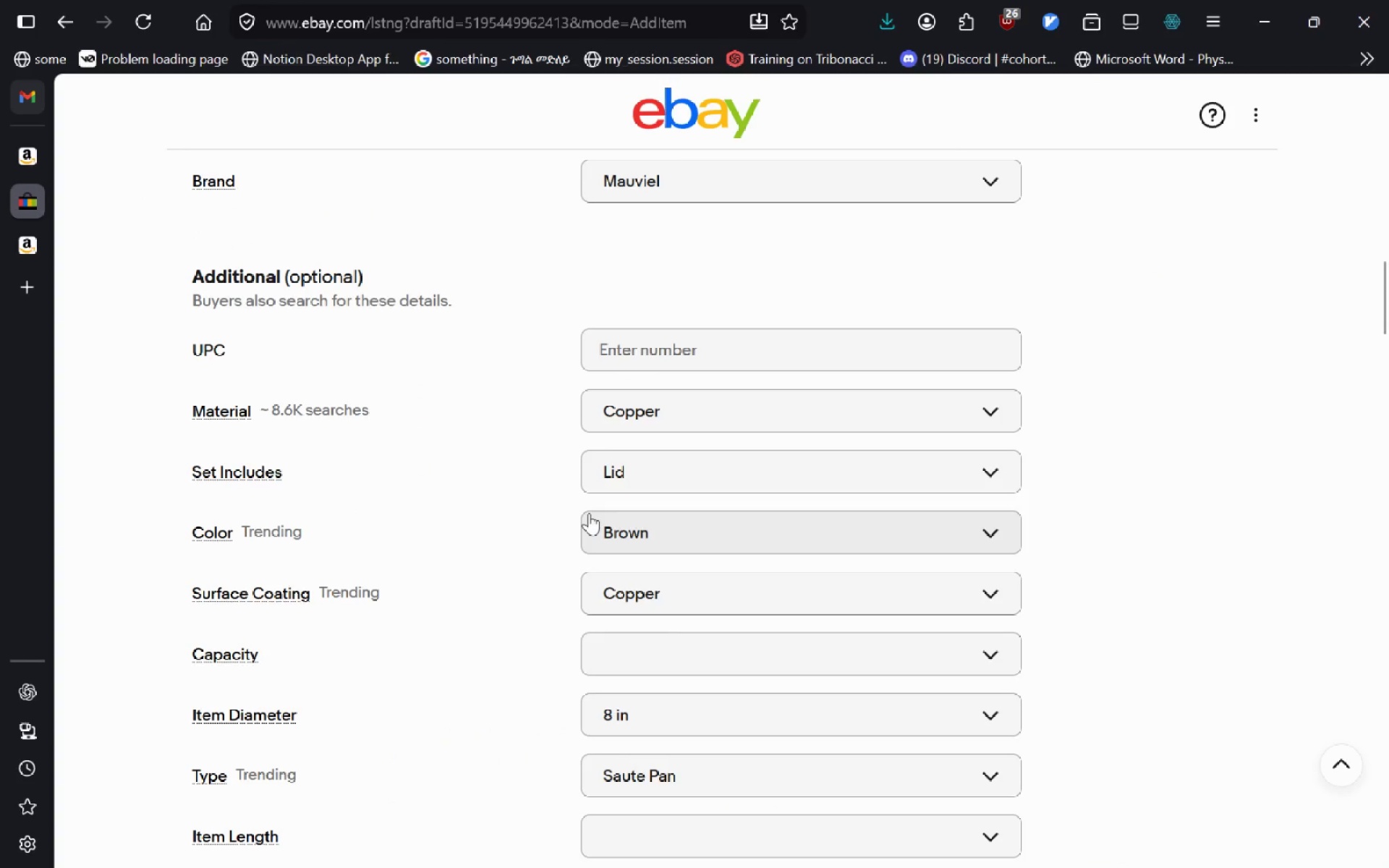 
key(Alt+Tab)
 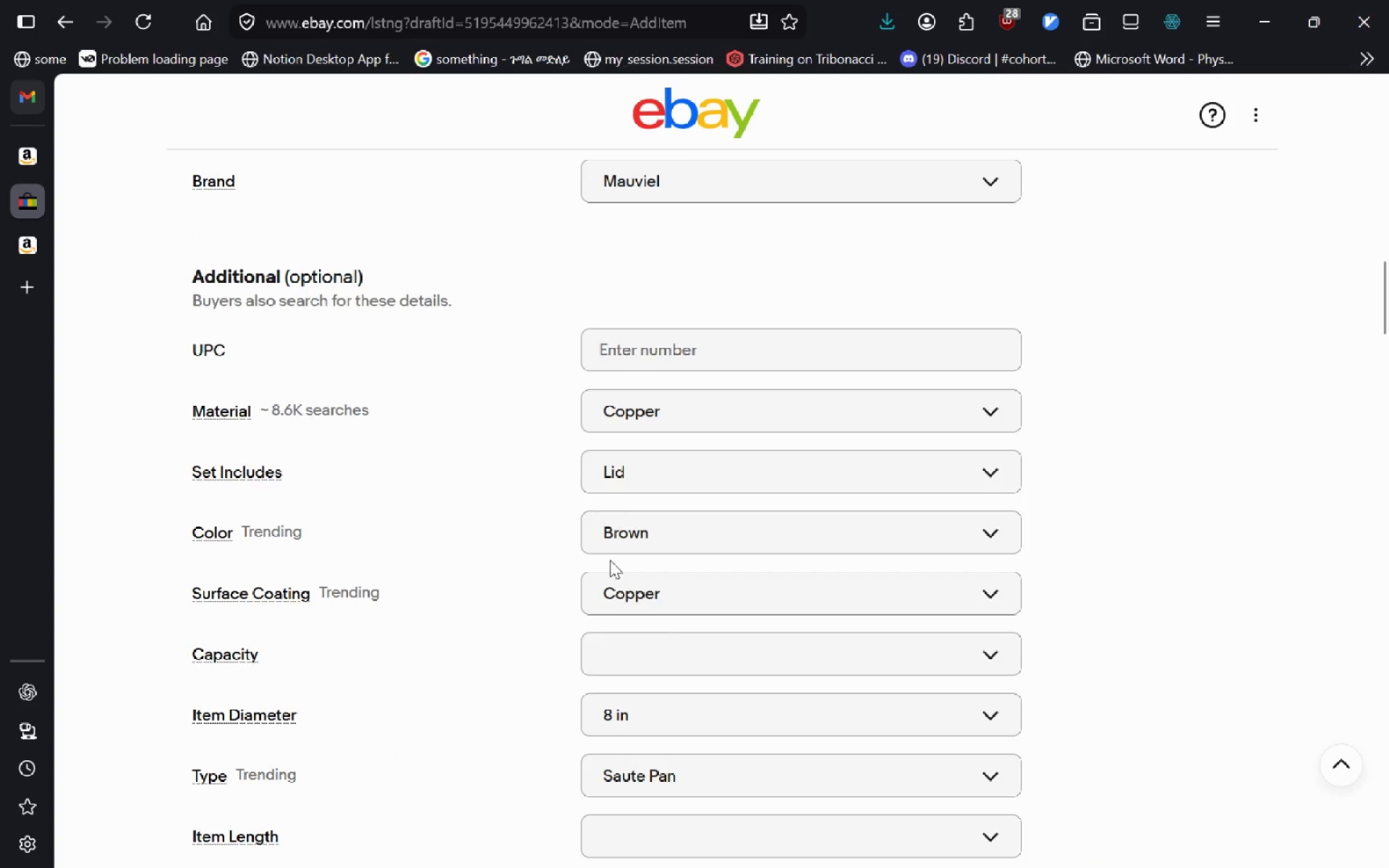 
key(Alt+Tab)
 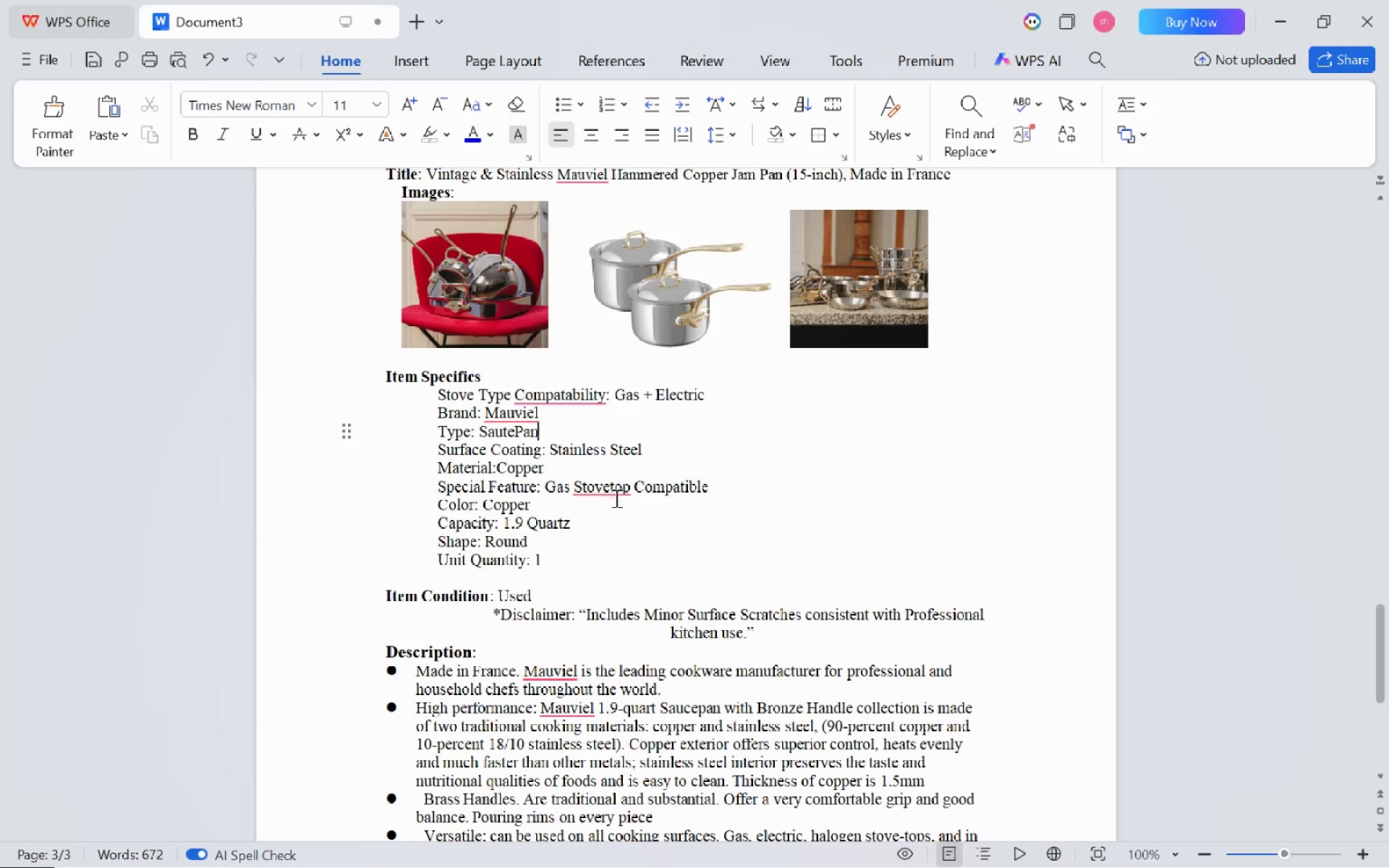 
left_click_drag(start_coordinate=[549, 471], to_coordinate=[532, 471])
 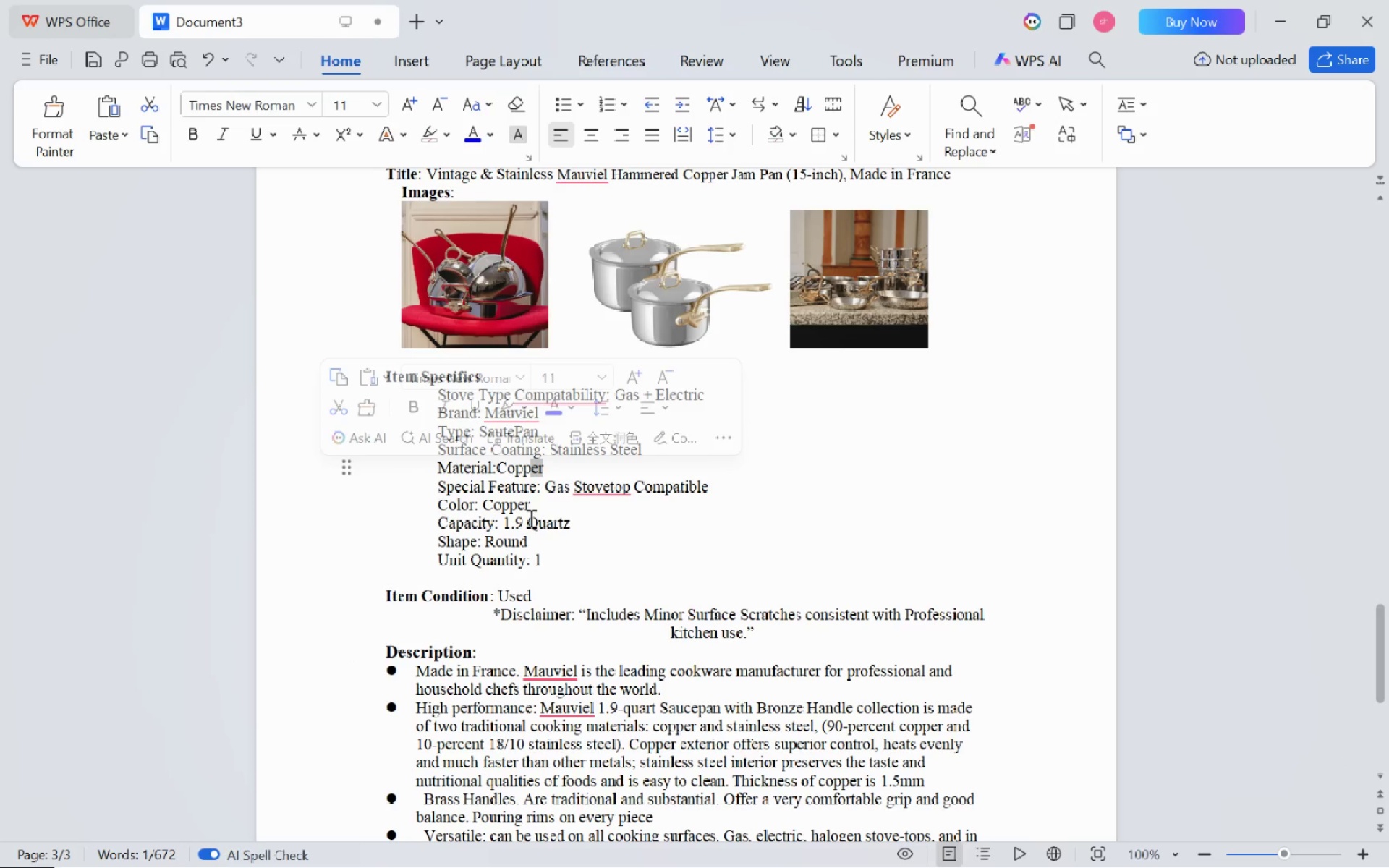 
left_click([530, 518])
 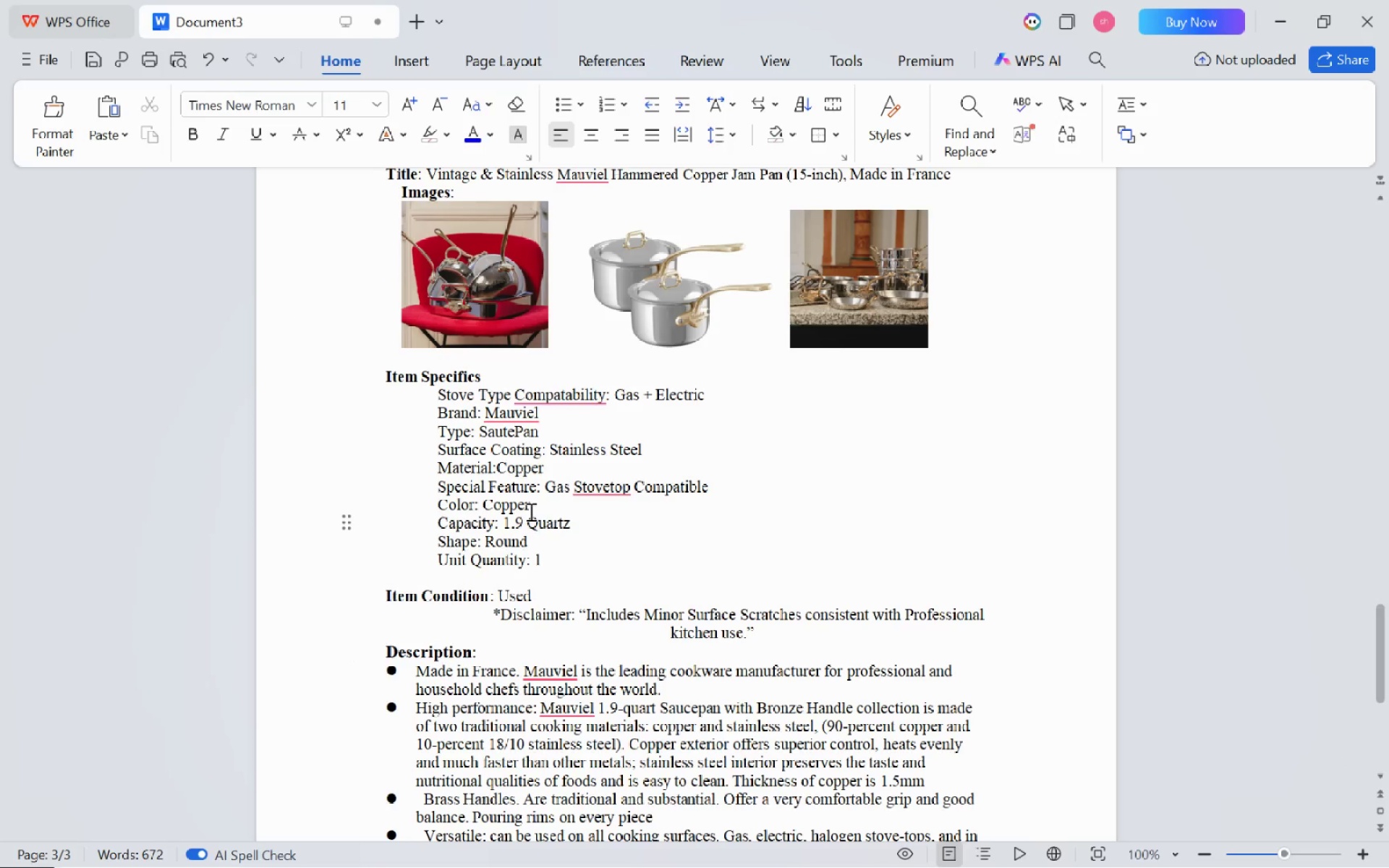 
left_click_drag(start_coordinate=[531, 509], to_coordinate=[483, 513])
 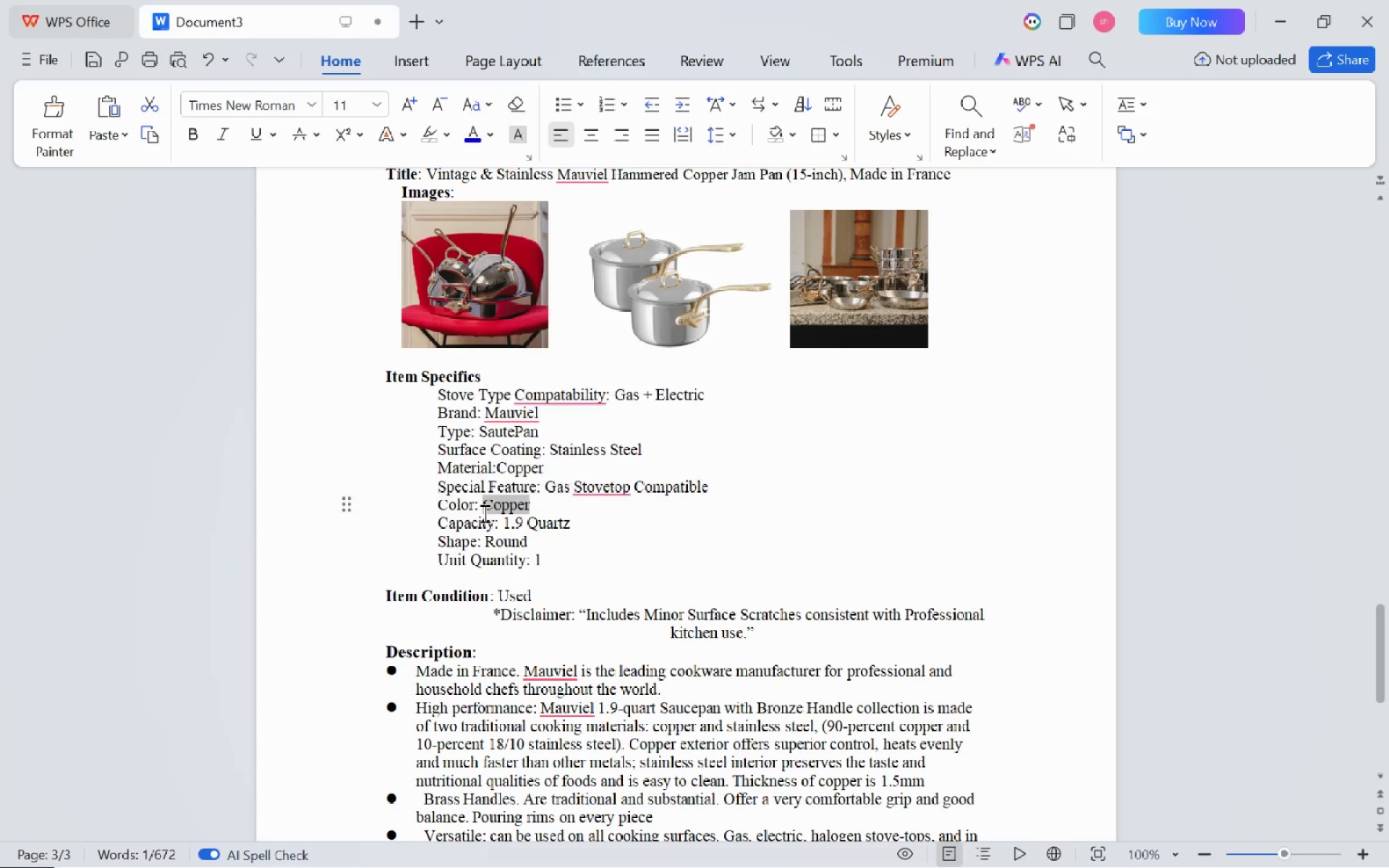 
type(Bo)
key(Backspace)
type(rown)
 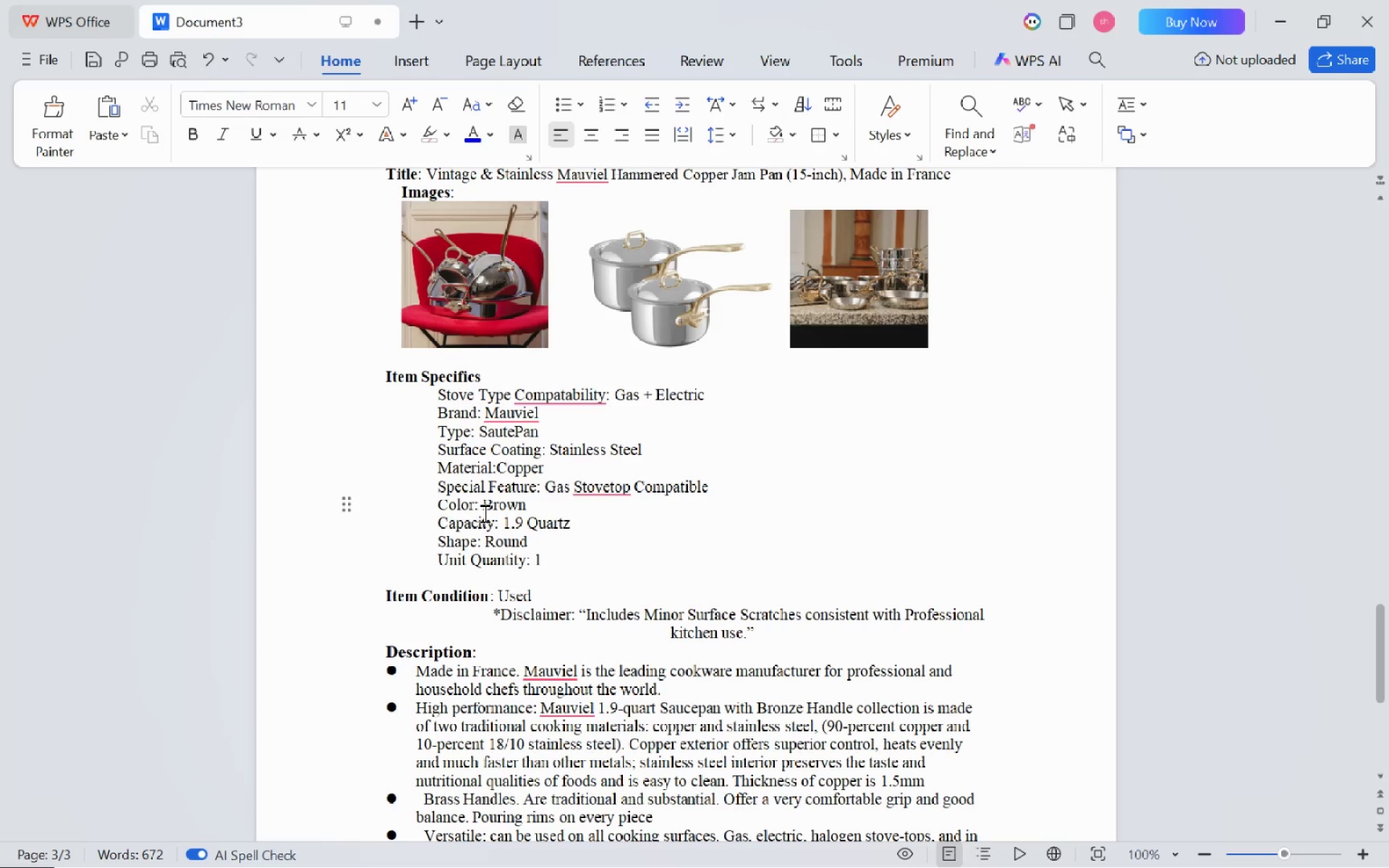 
scroll: coordinate [587, 370], scroll_direction: up, amount: 3.0
 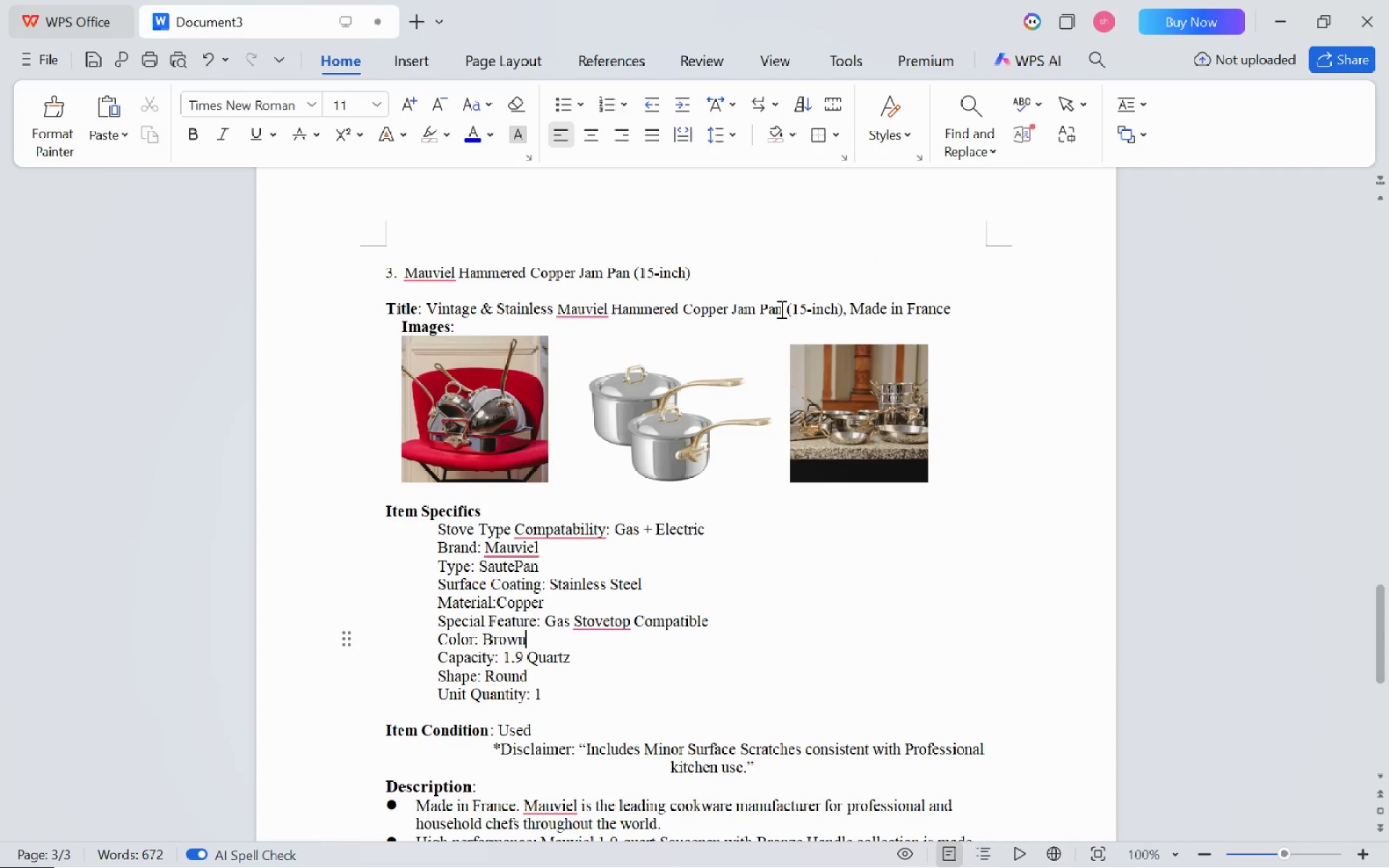 
left_click_drag(start_coordinate=[781, 309], to_coordinate=[430, 312])
 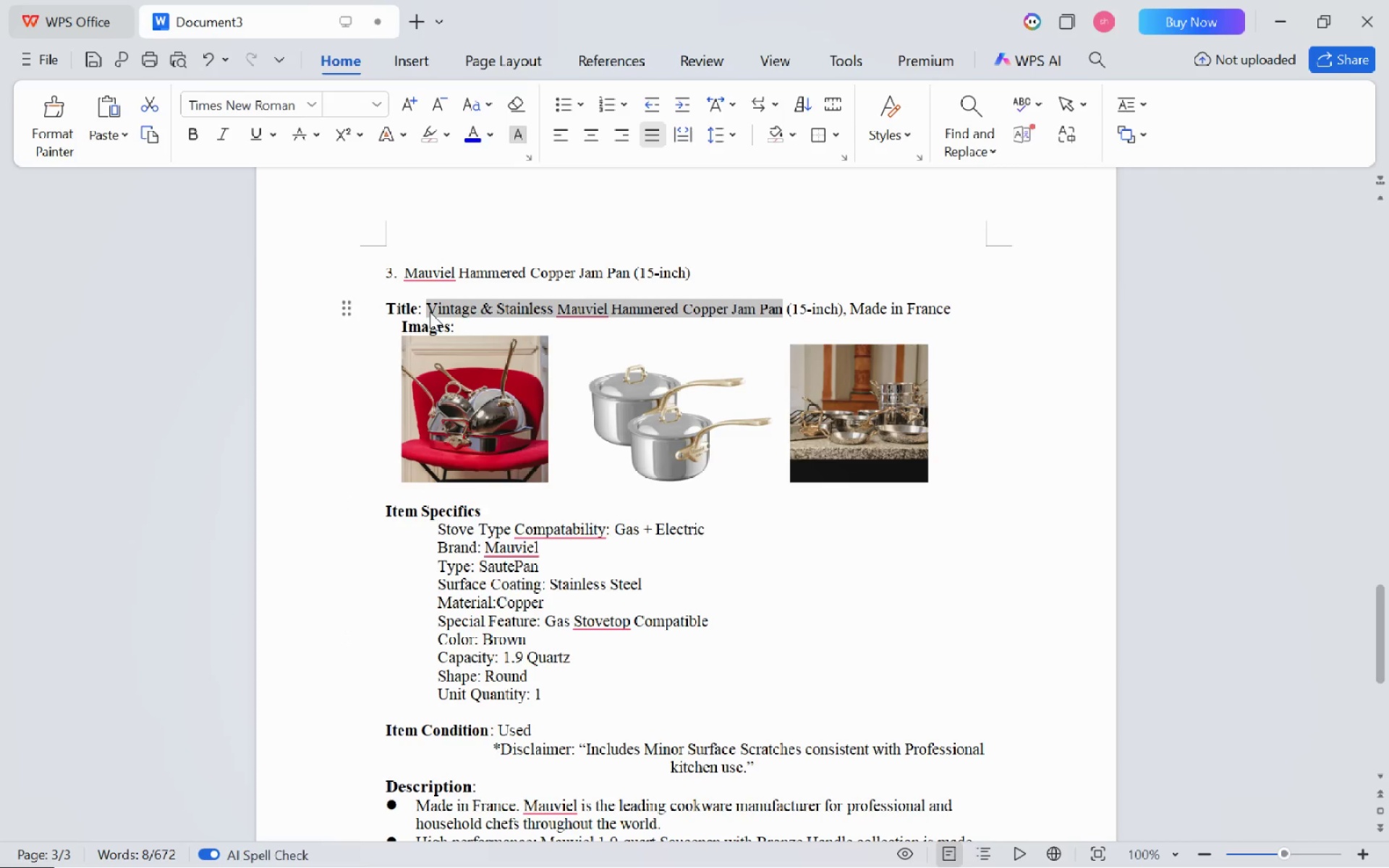 
key(Control+C)
 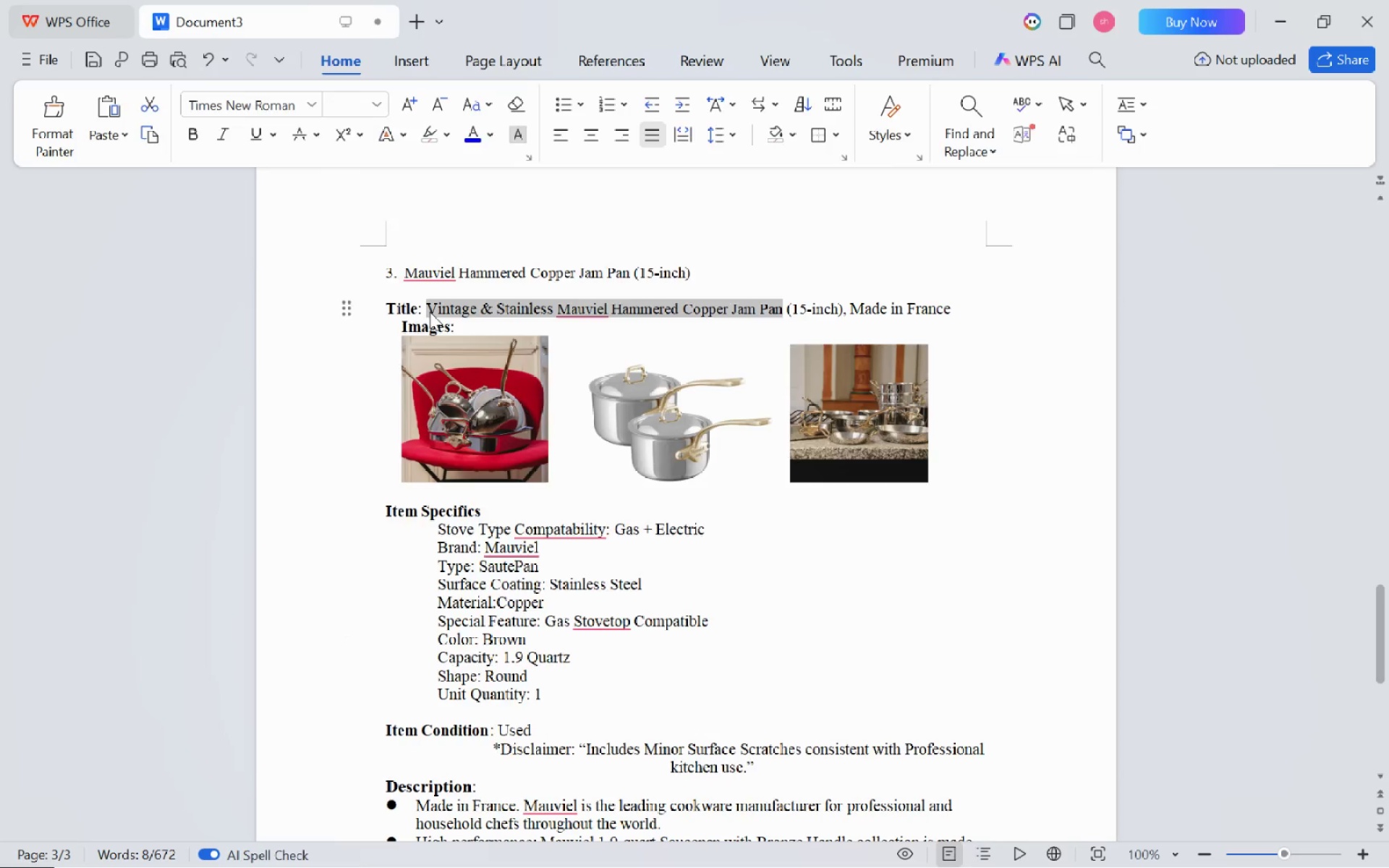 
key(Alt+Tab)
 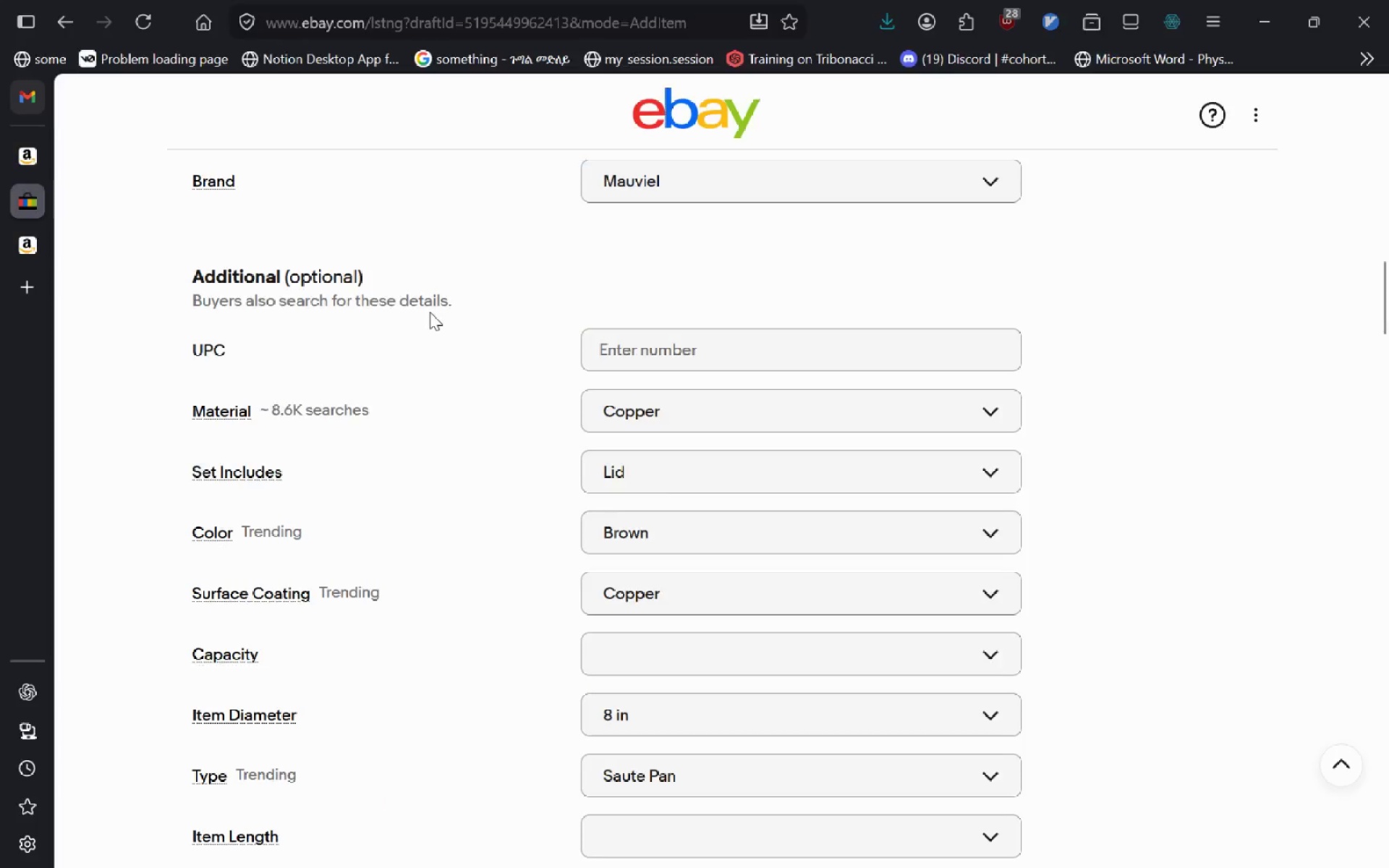 
key(Control+T)
 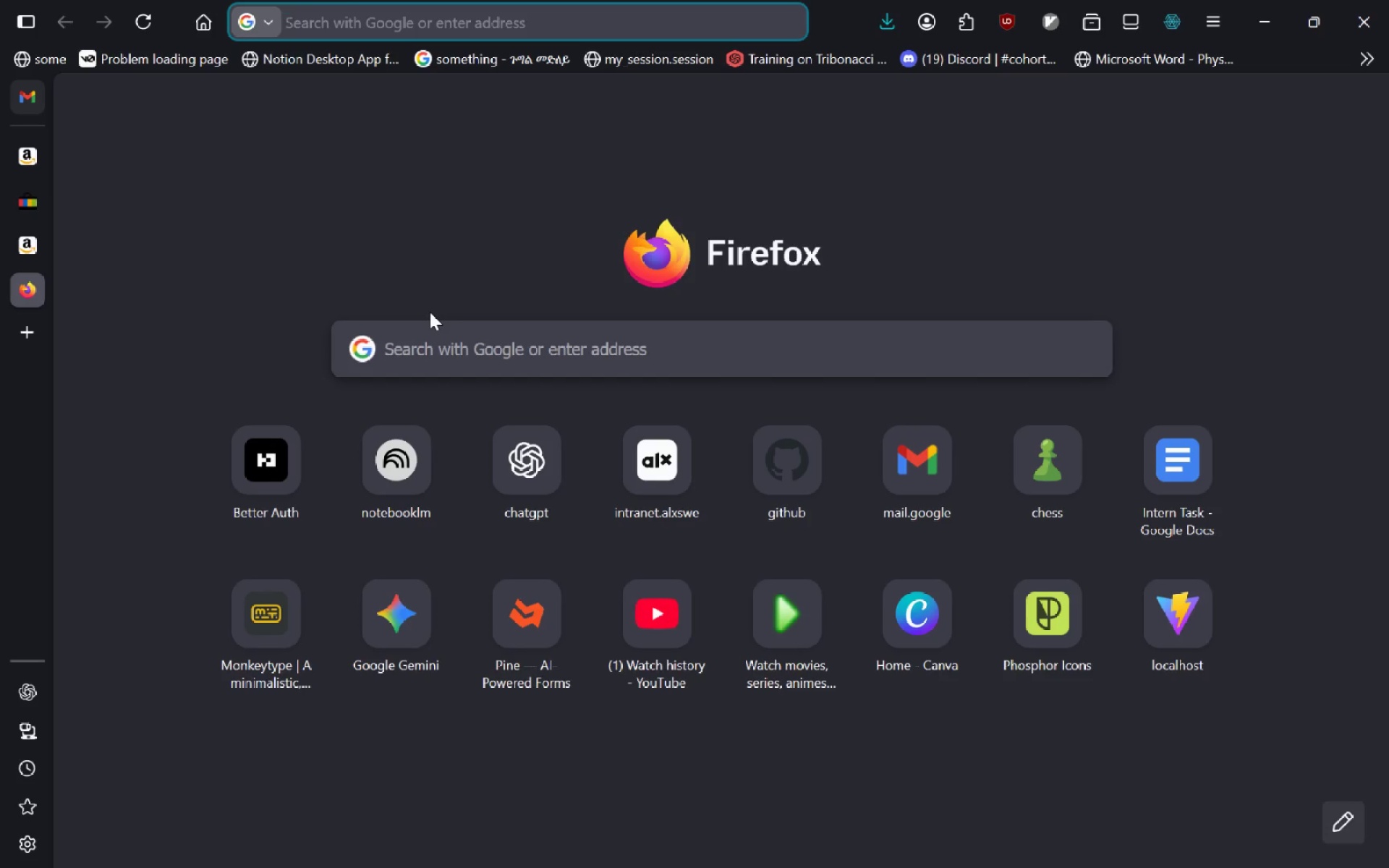 
key(Control+V)
 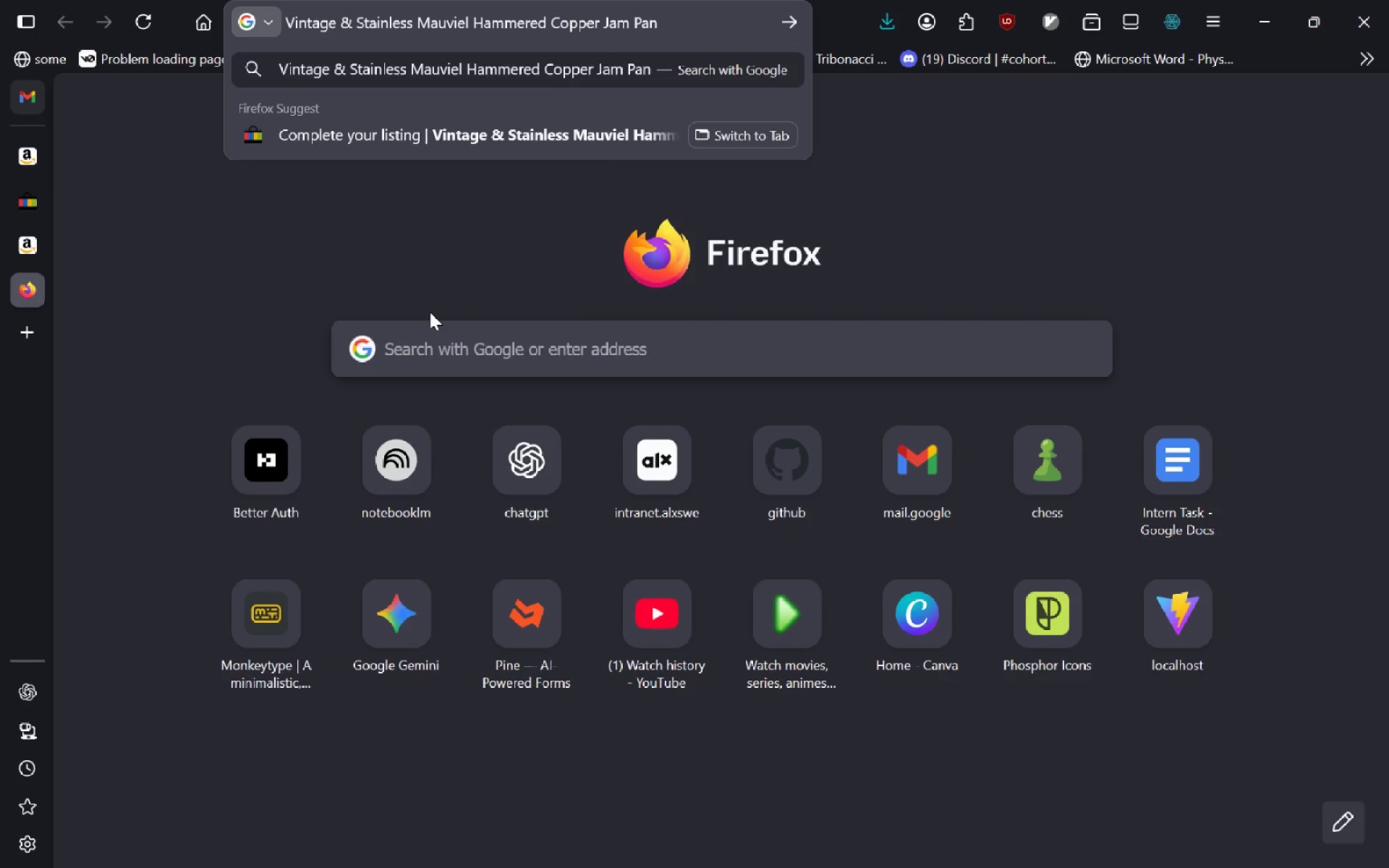 
key(Enter)
 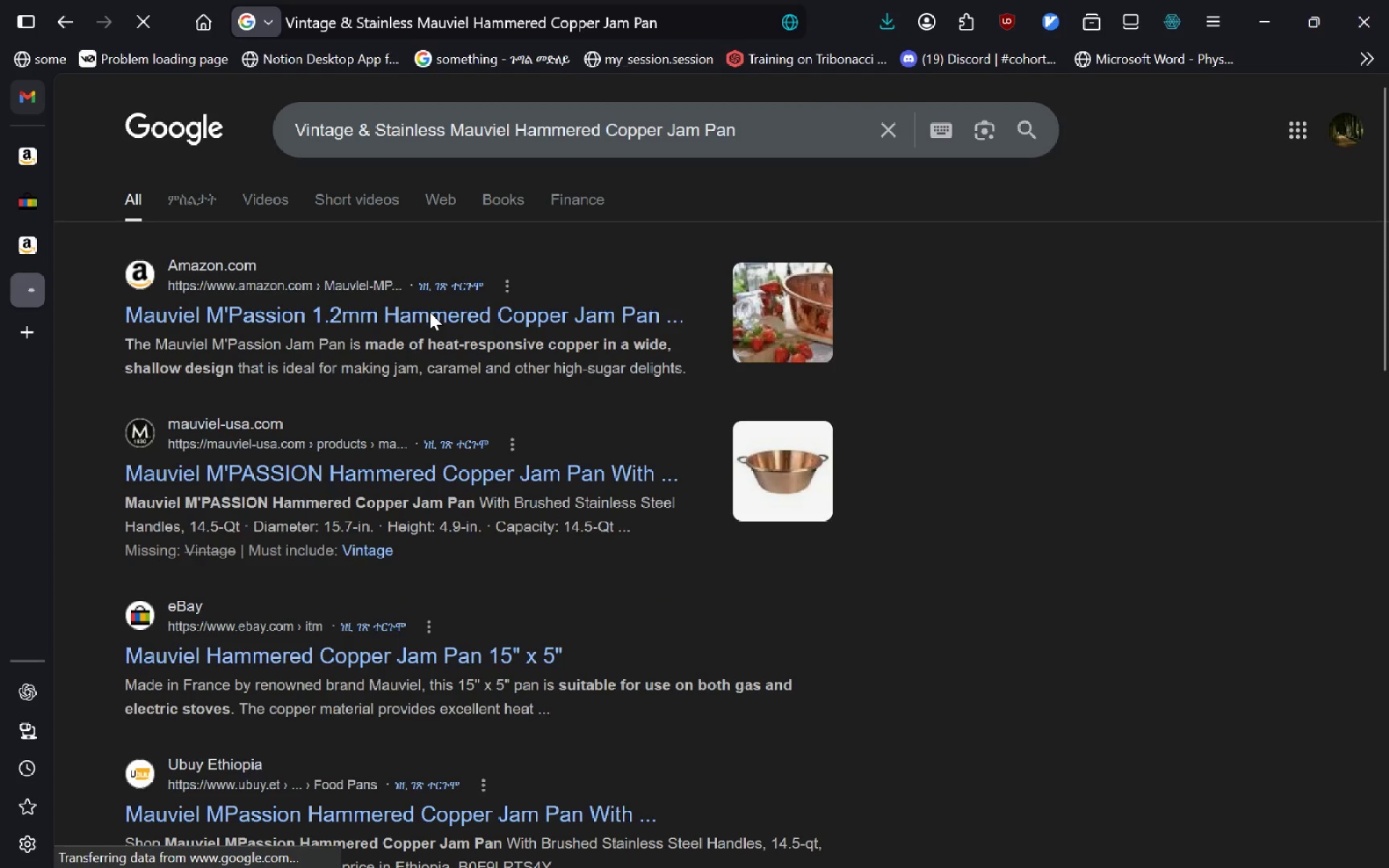 
left_click([410, 310])
 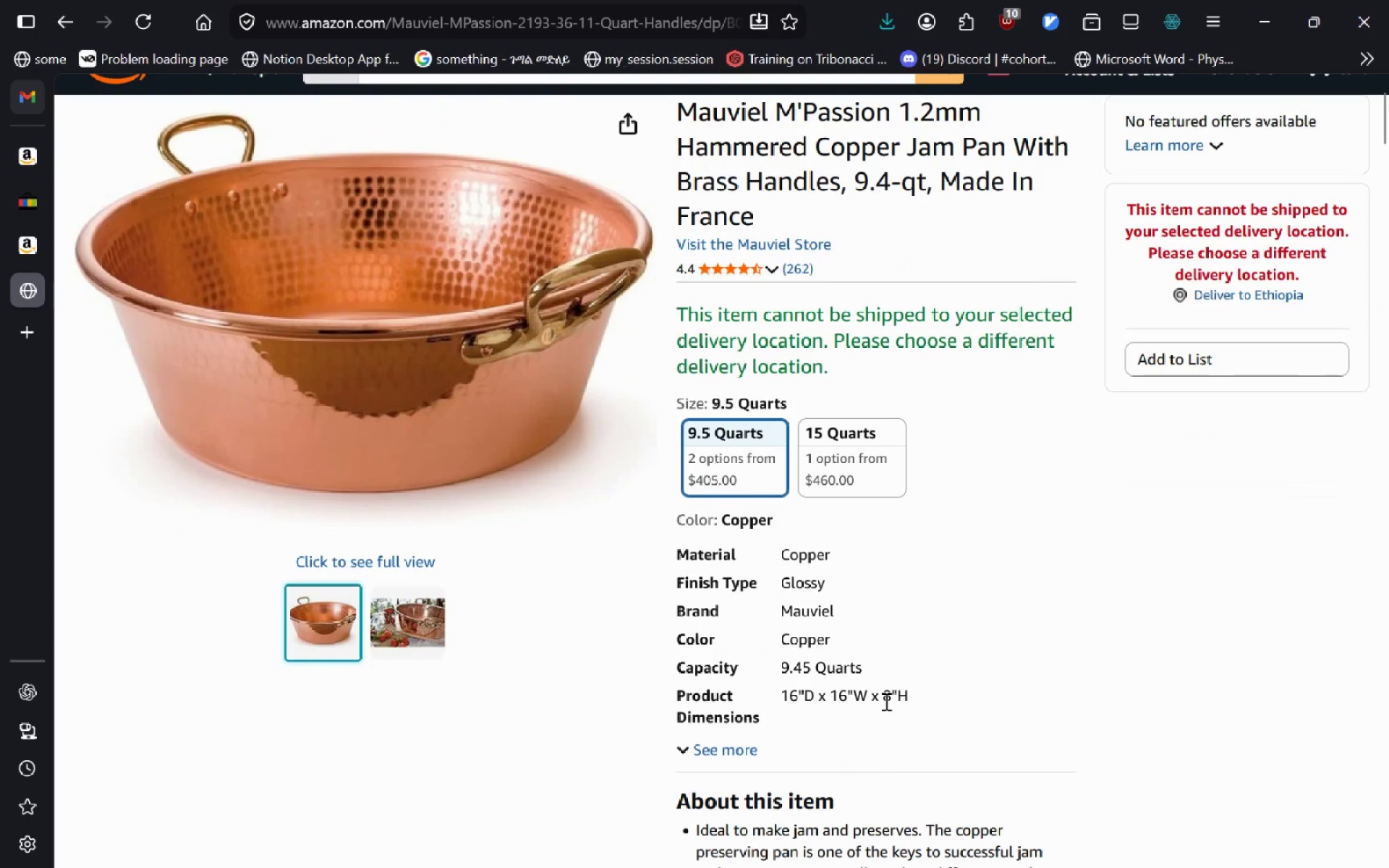 
wait(7.11)
 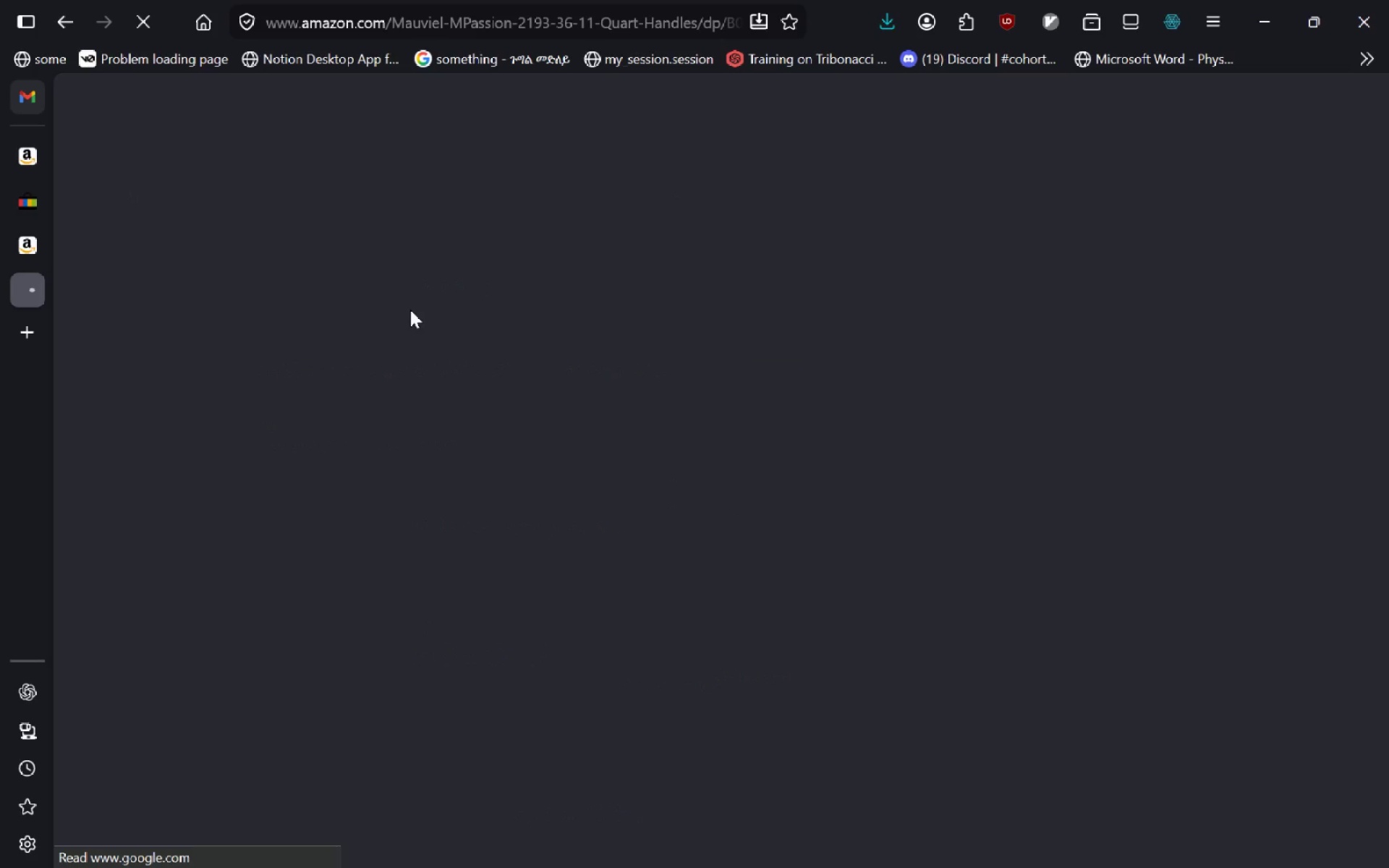 
left_click([423, 380])
 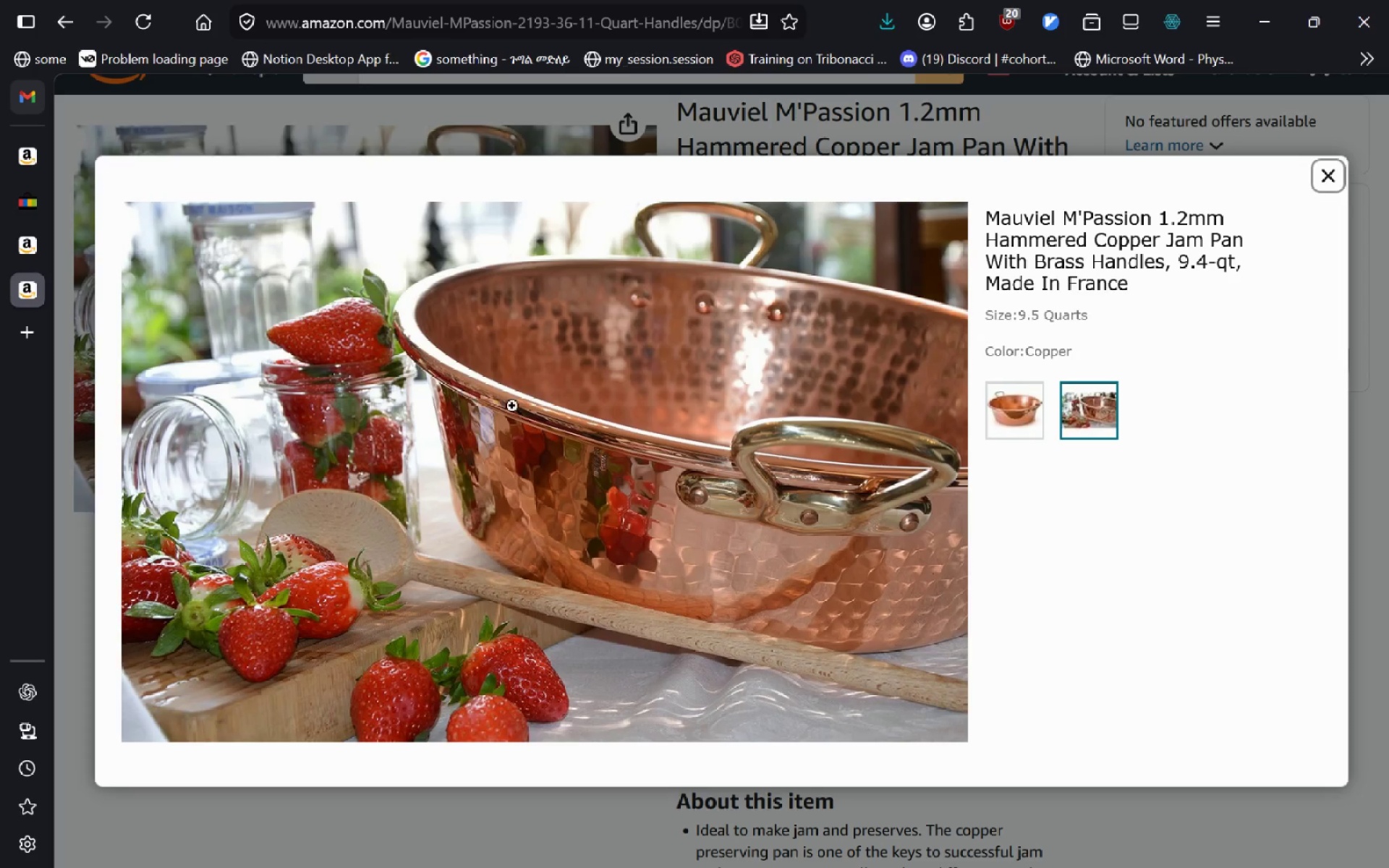 
right_click([512, 406])
 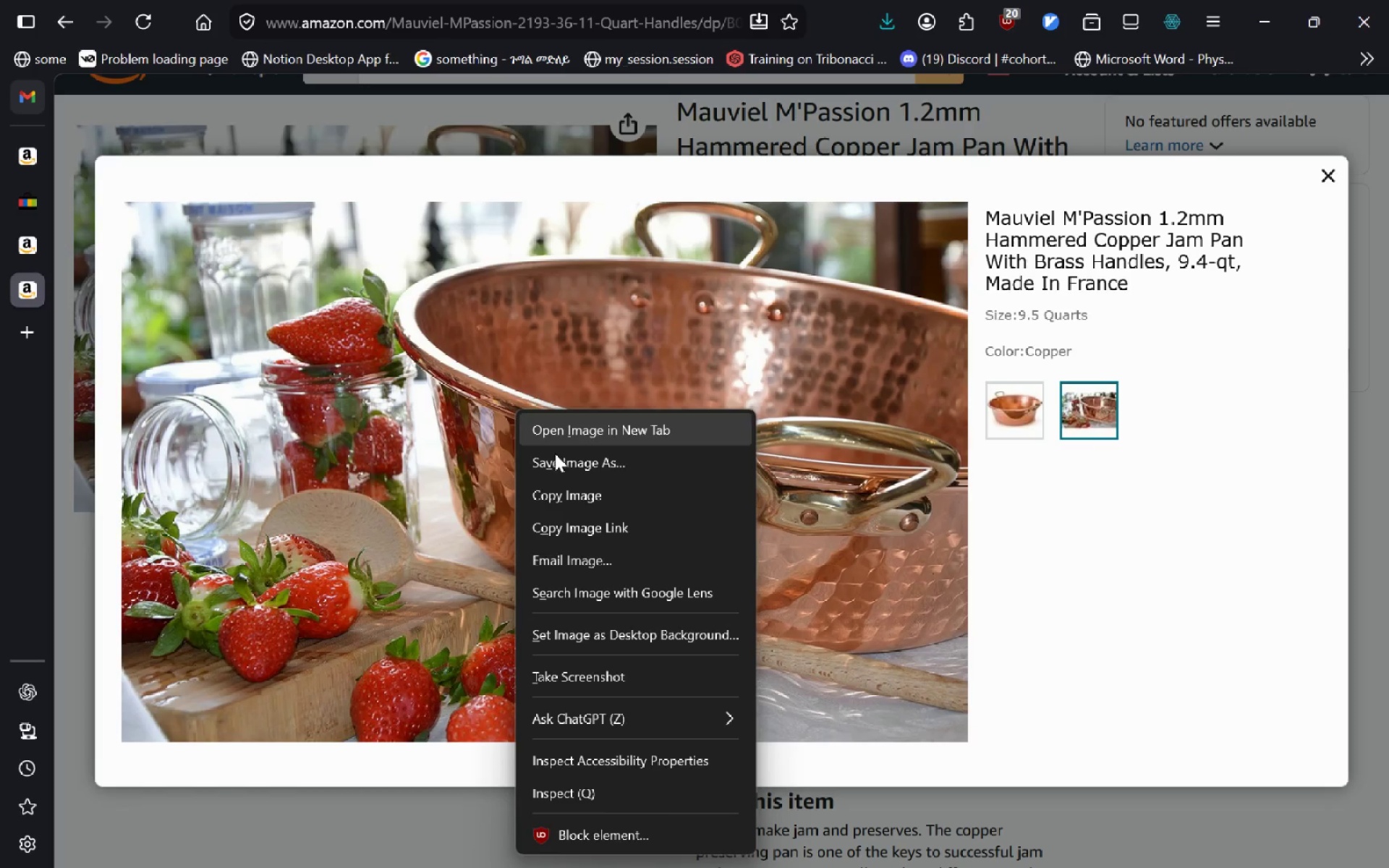 
left_click([566, 467])
 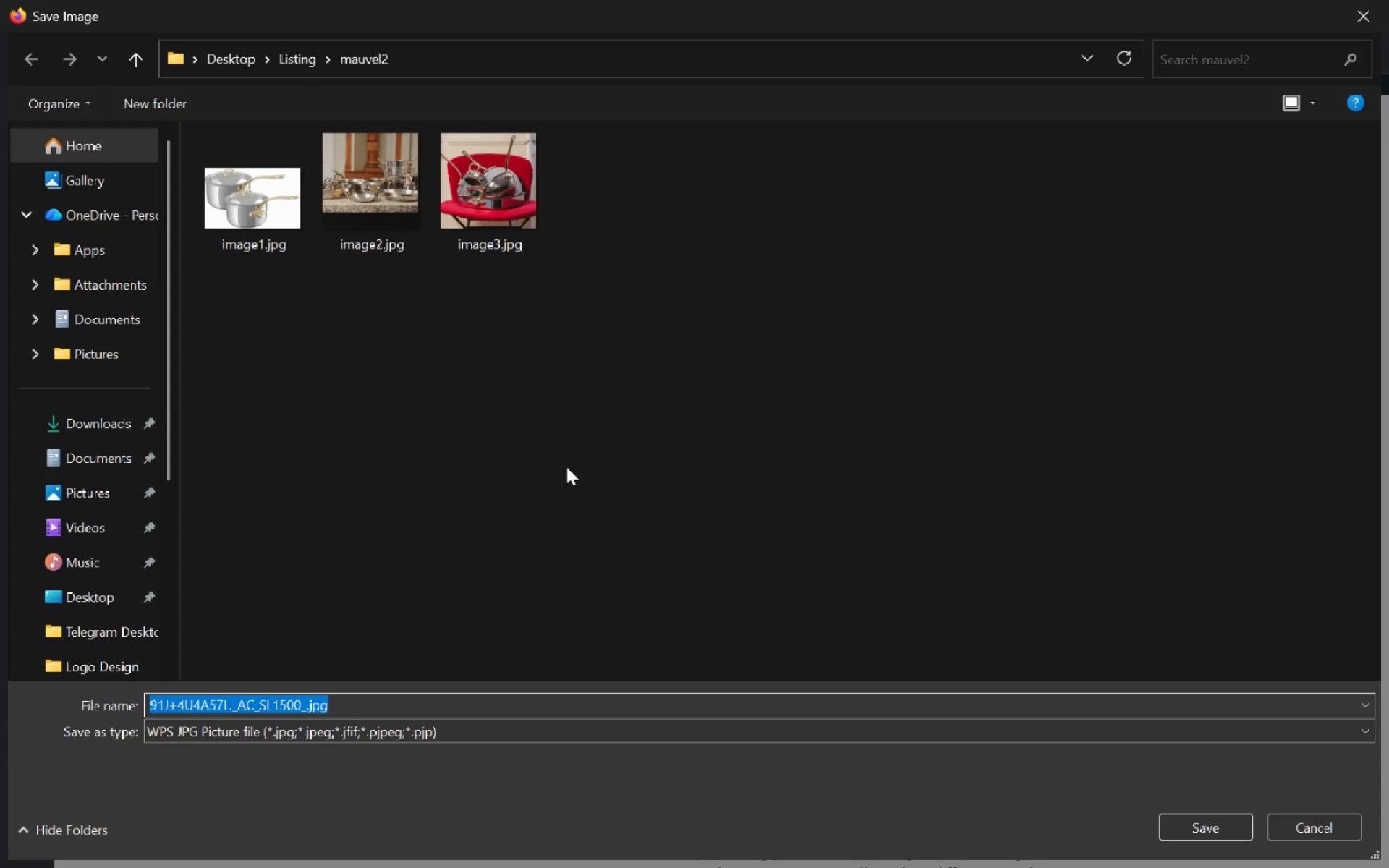 
left_click([293, 61])
 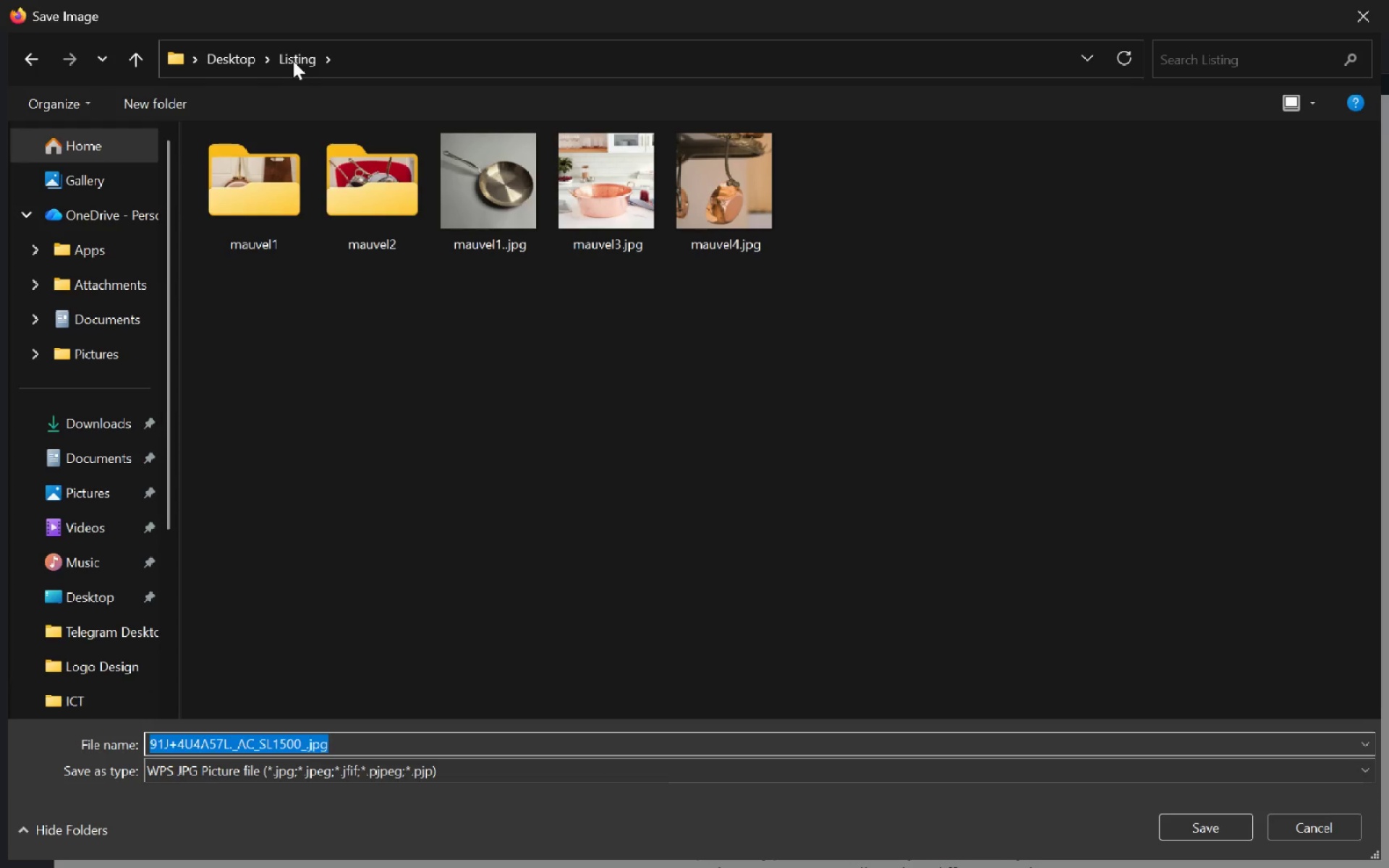 
type(mauvel3)
 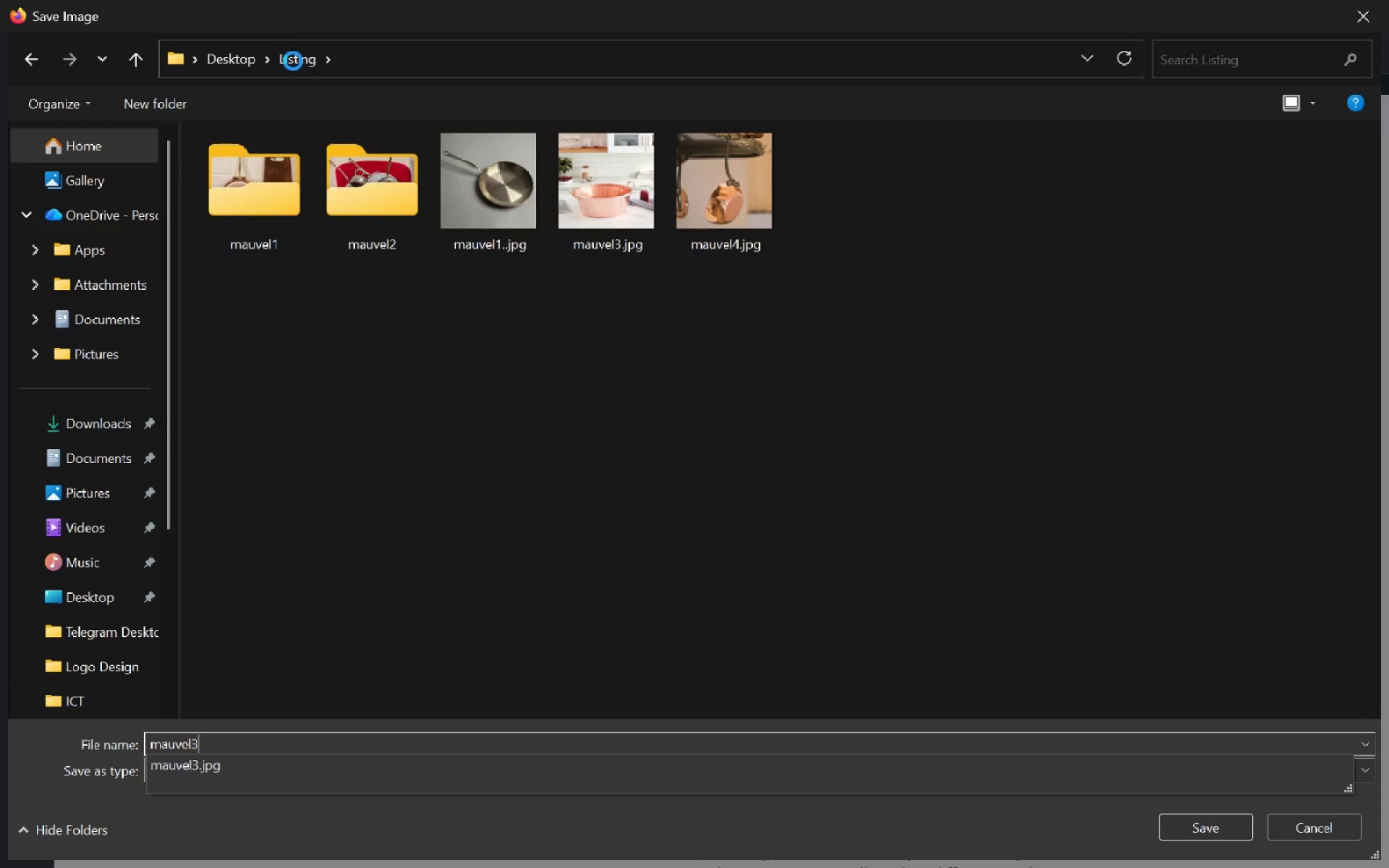 
key(Enter)
 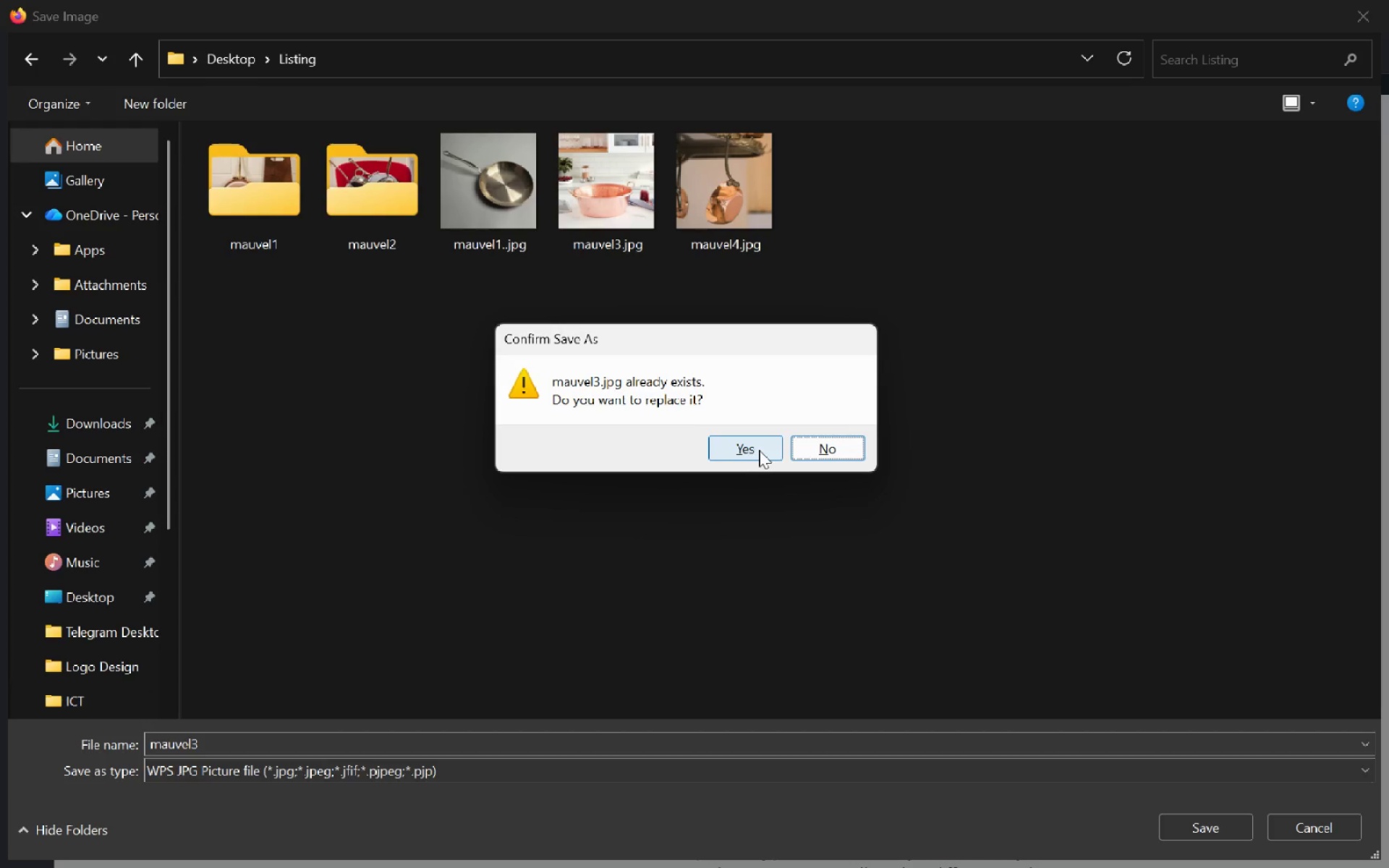 
left_click([823, 454])
 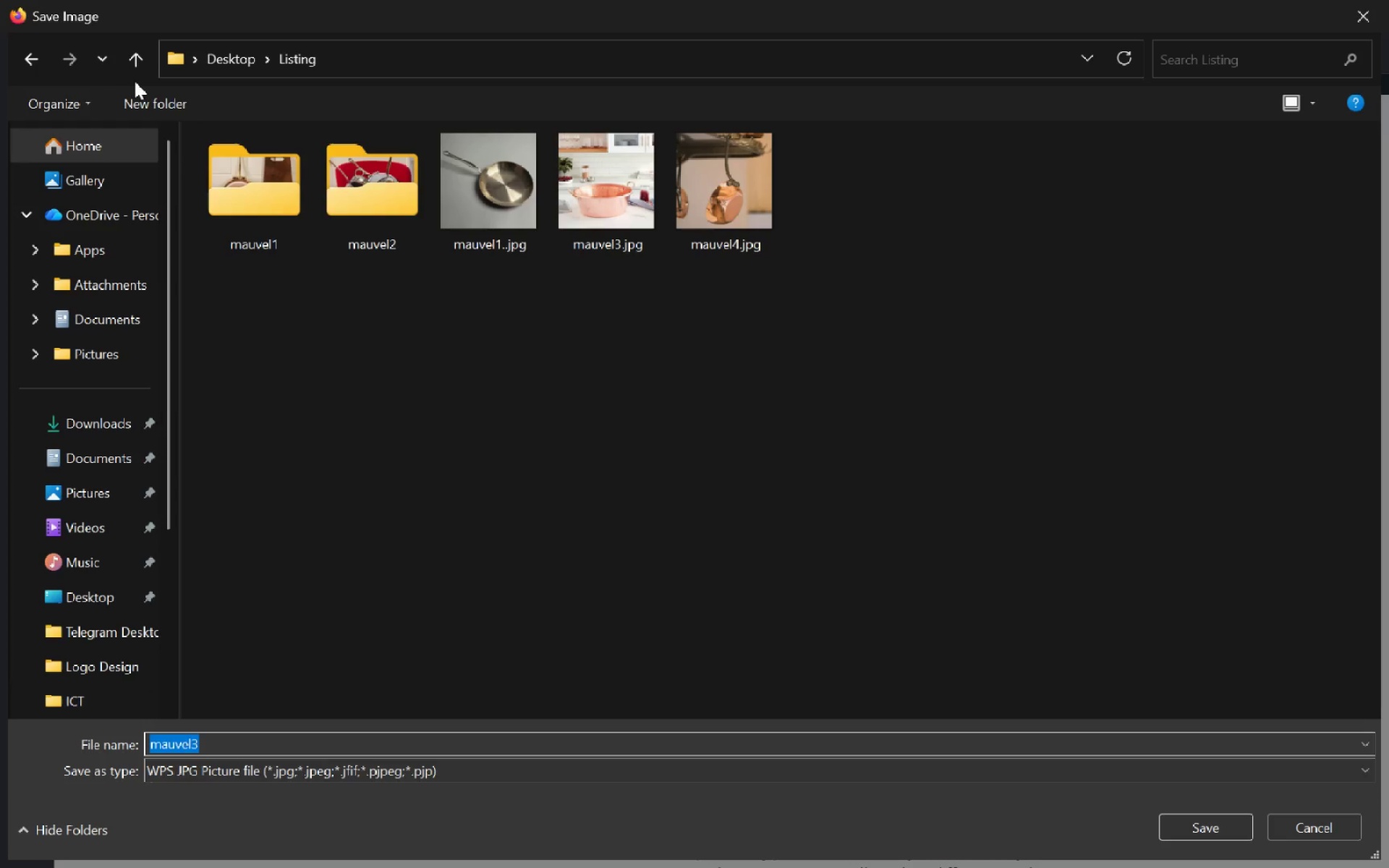 
left_click([135, 85])
 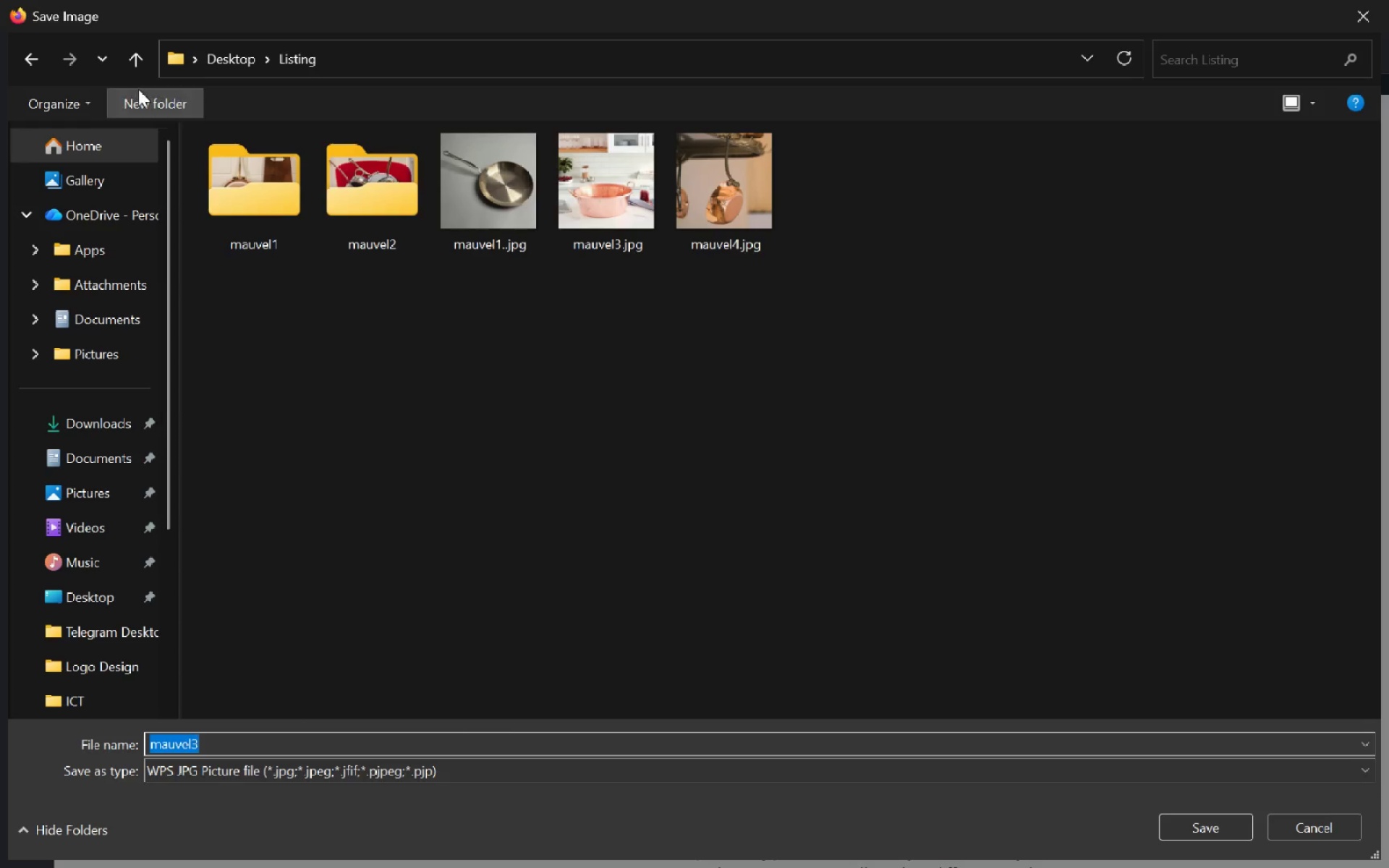 
left_click([138, 89])
 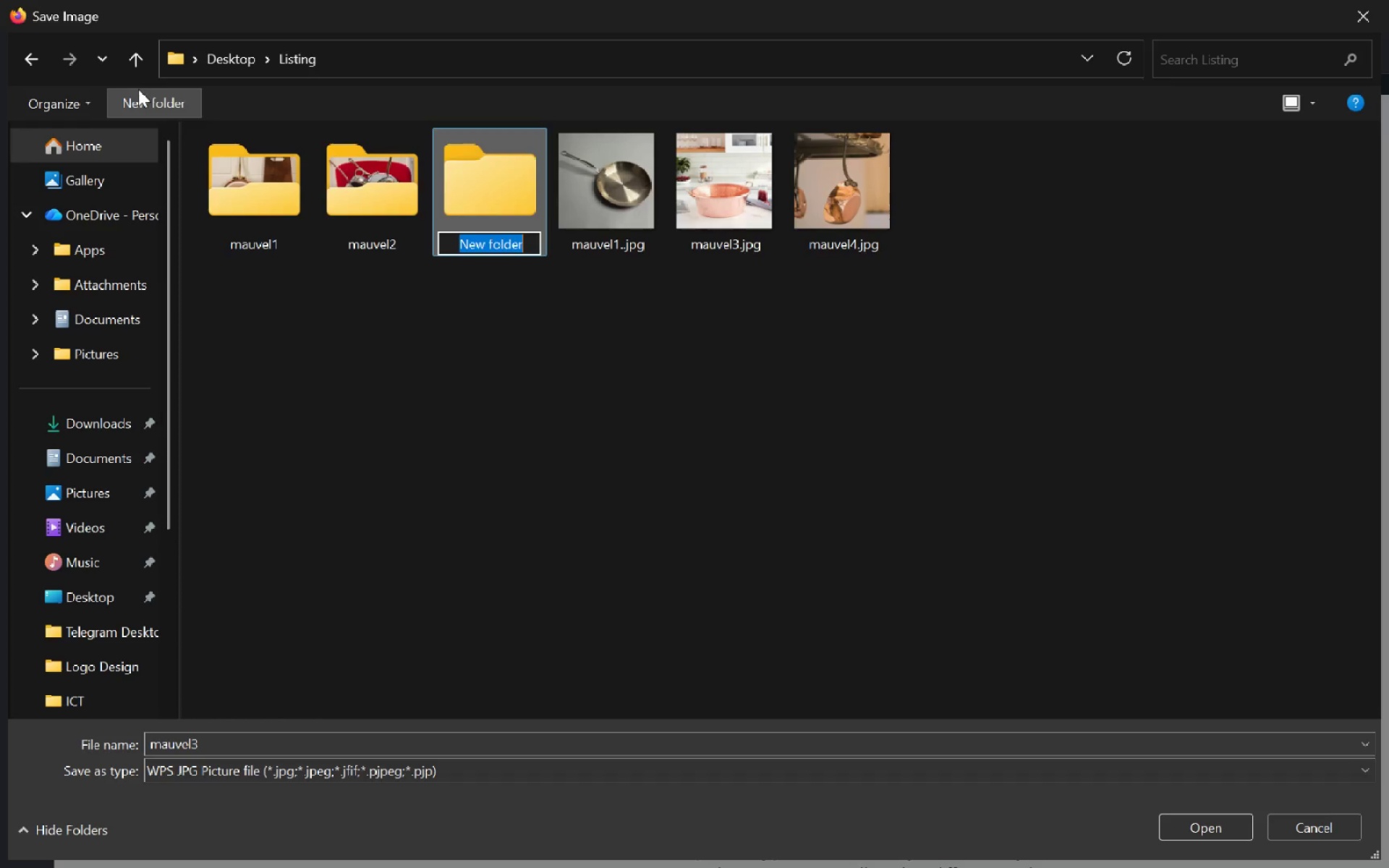 
type(mavu)
key(Backspace)
key(Backspace)
type(a)
key(Backspace)
type(uvel3)
 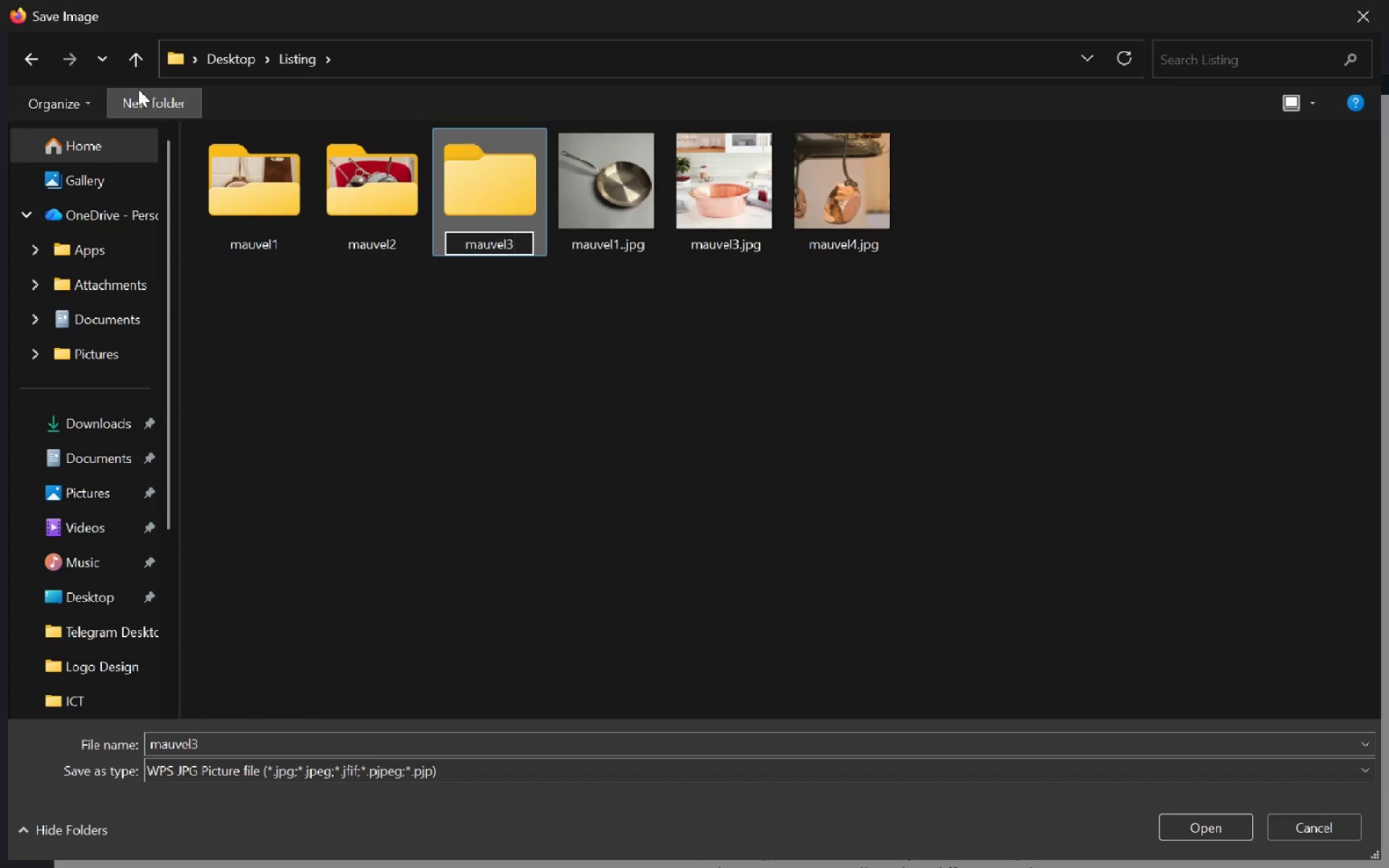 
key(Enter)
 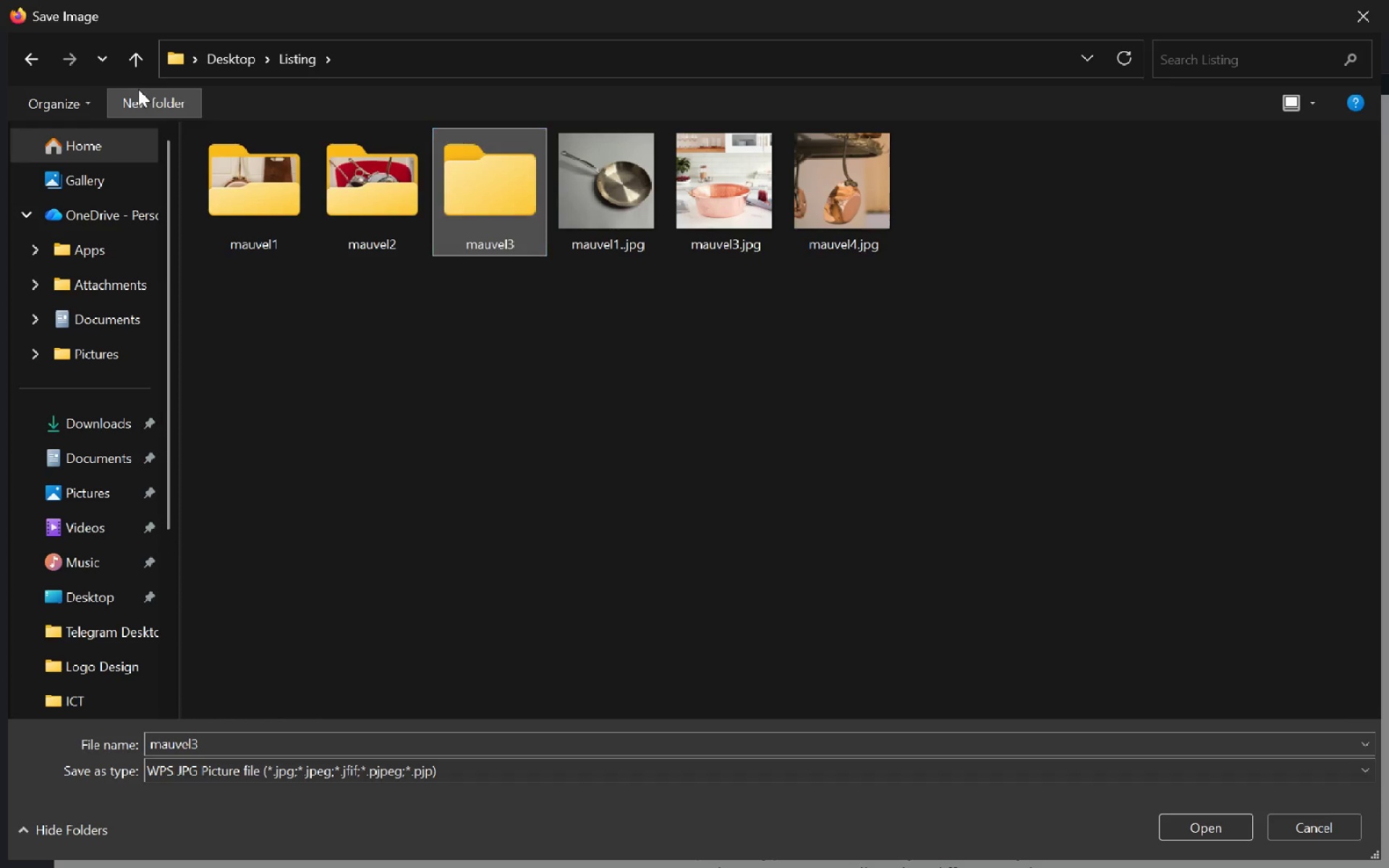 
key(Enter)
 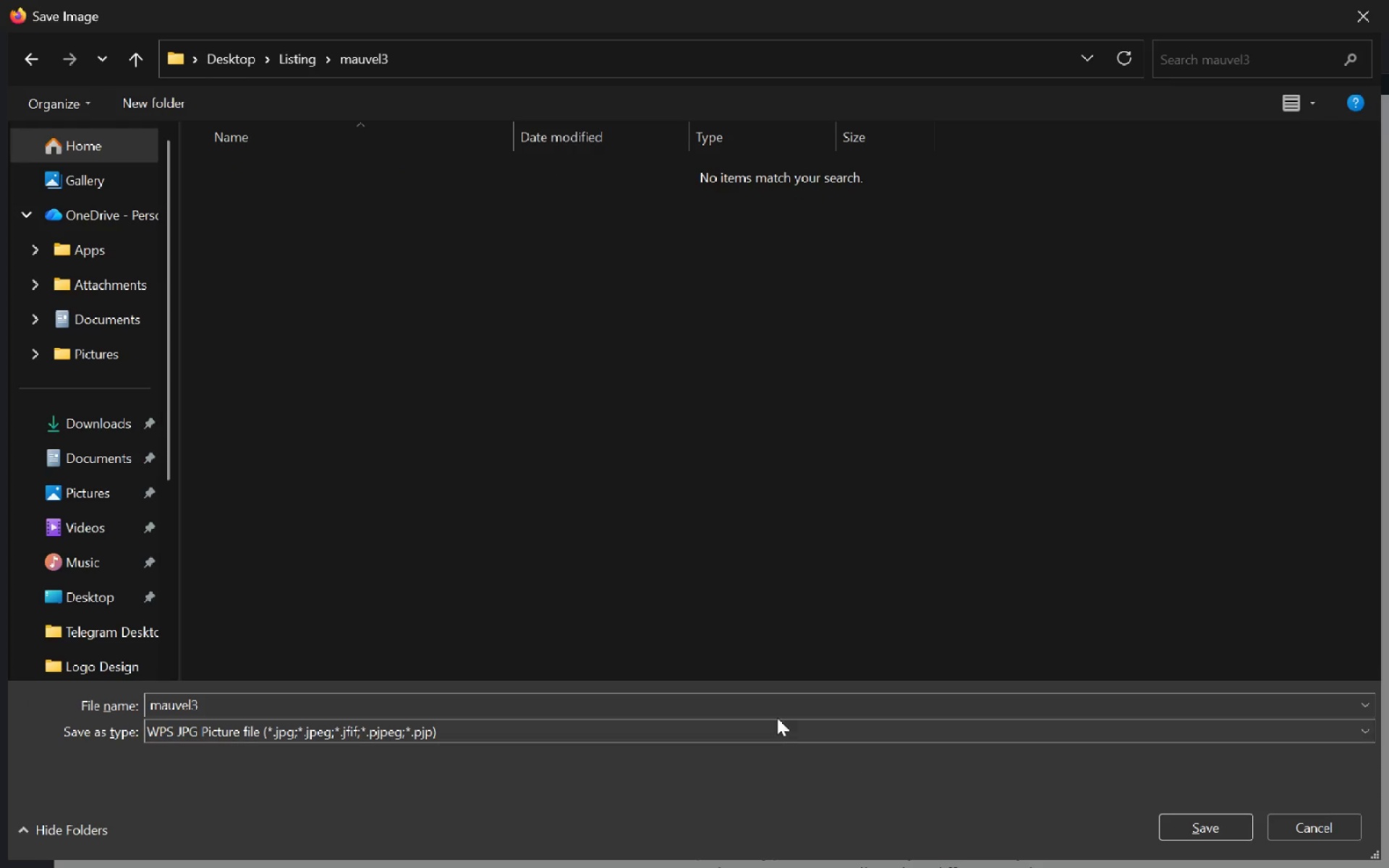 
left_click([623, 705])
 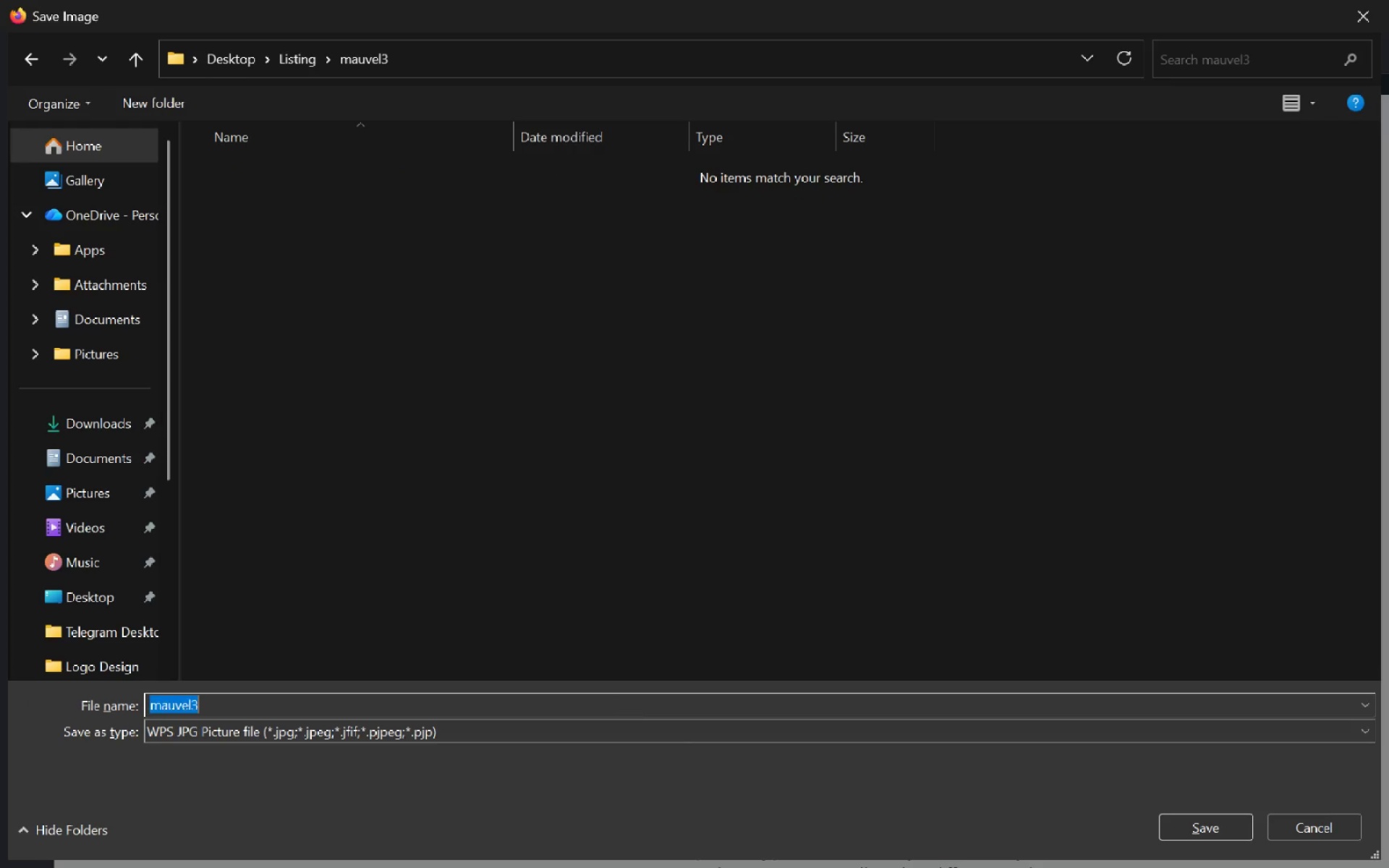 
type(image1)
 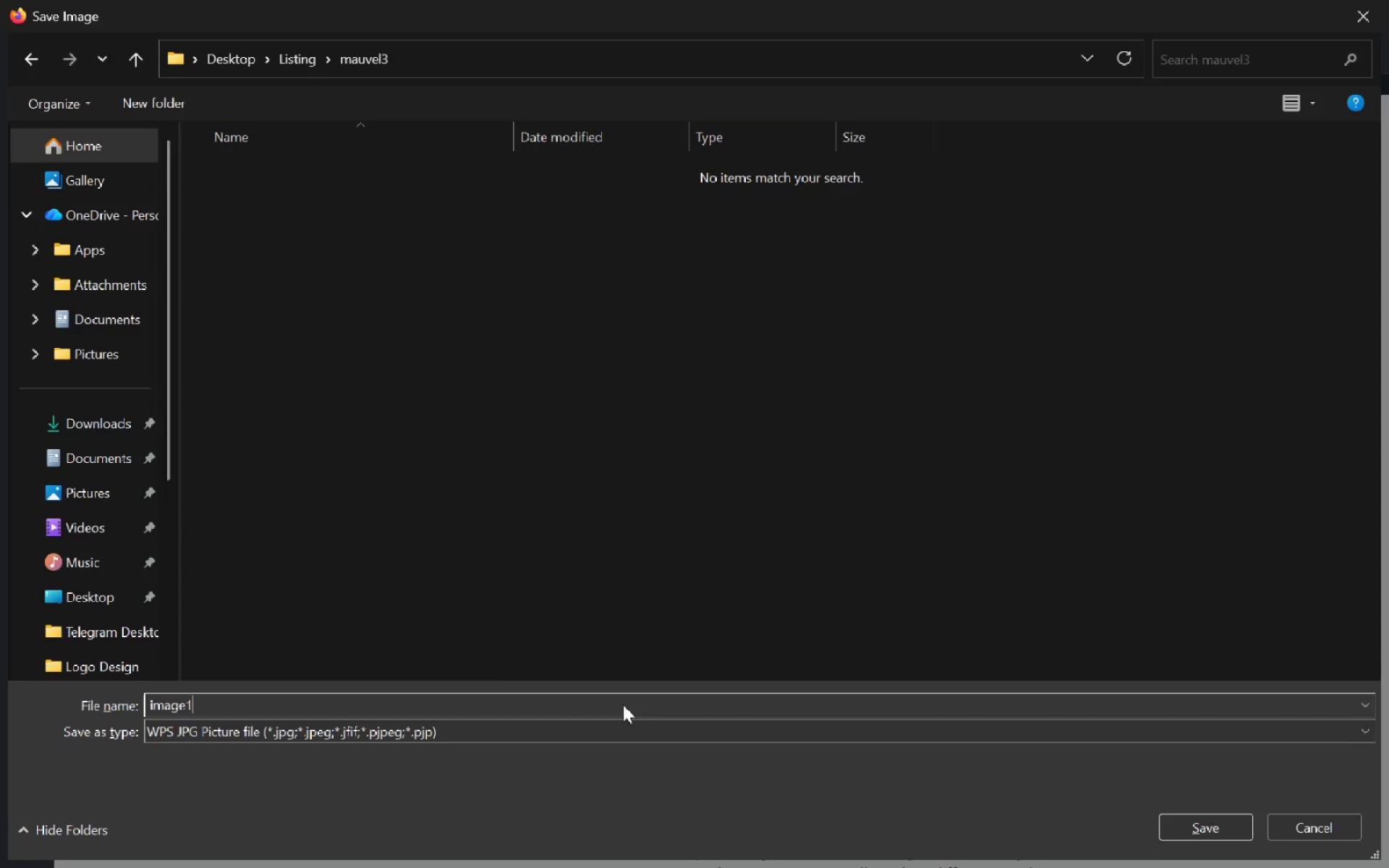 
key(Enter)
 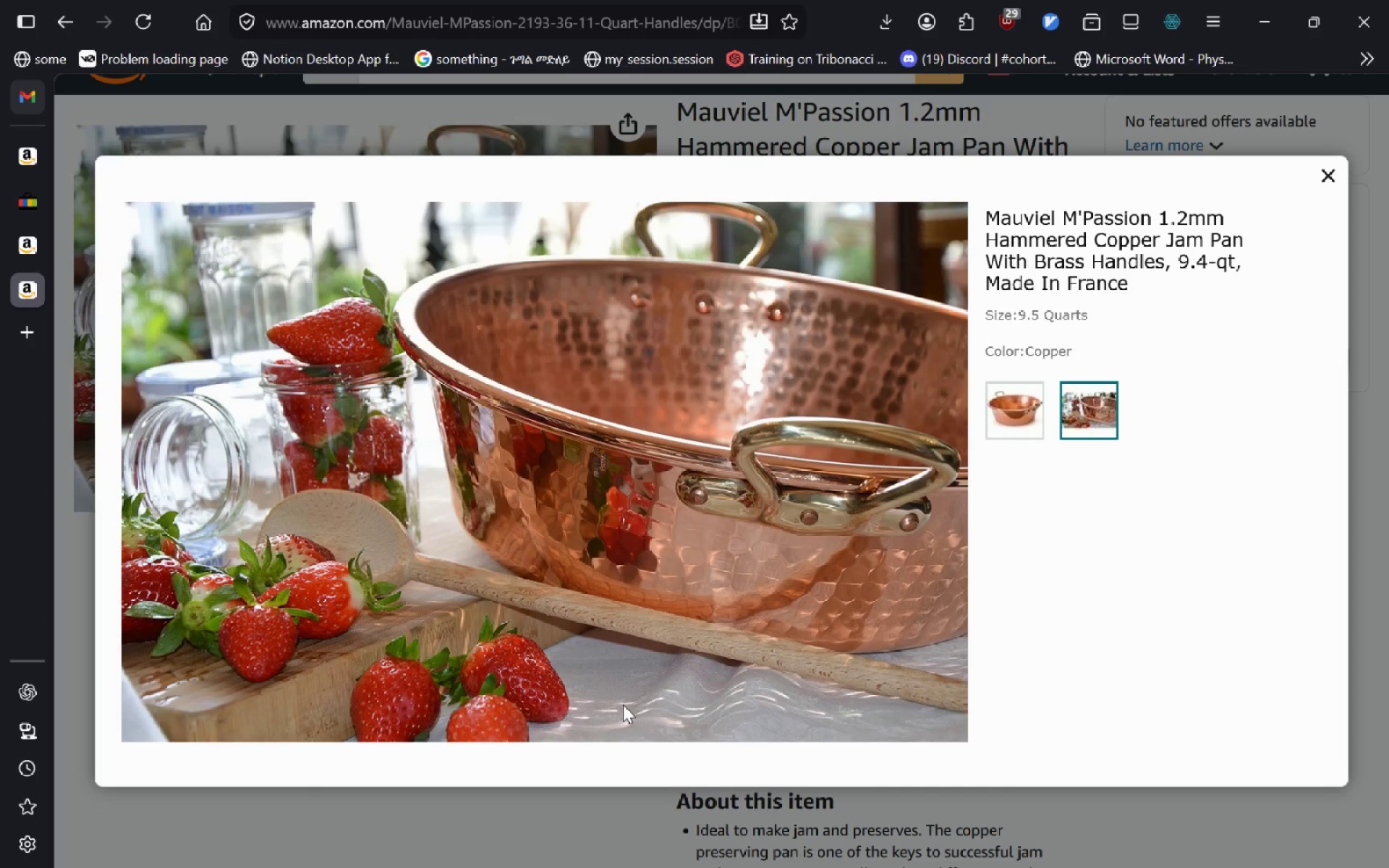 
key(ArrowRight)
 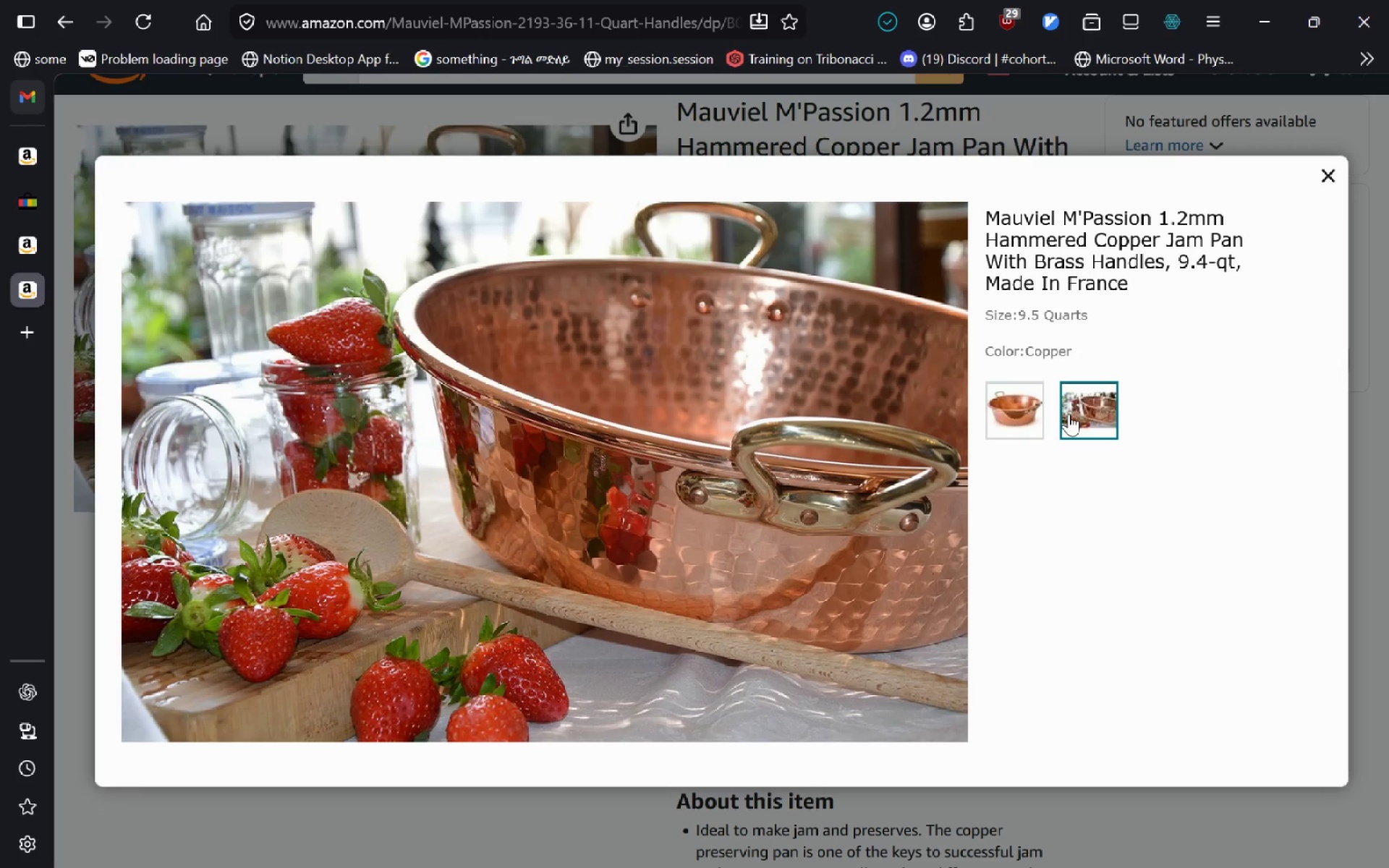 
left_click([1025, 413])
 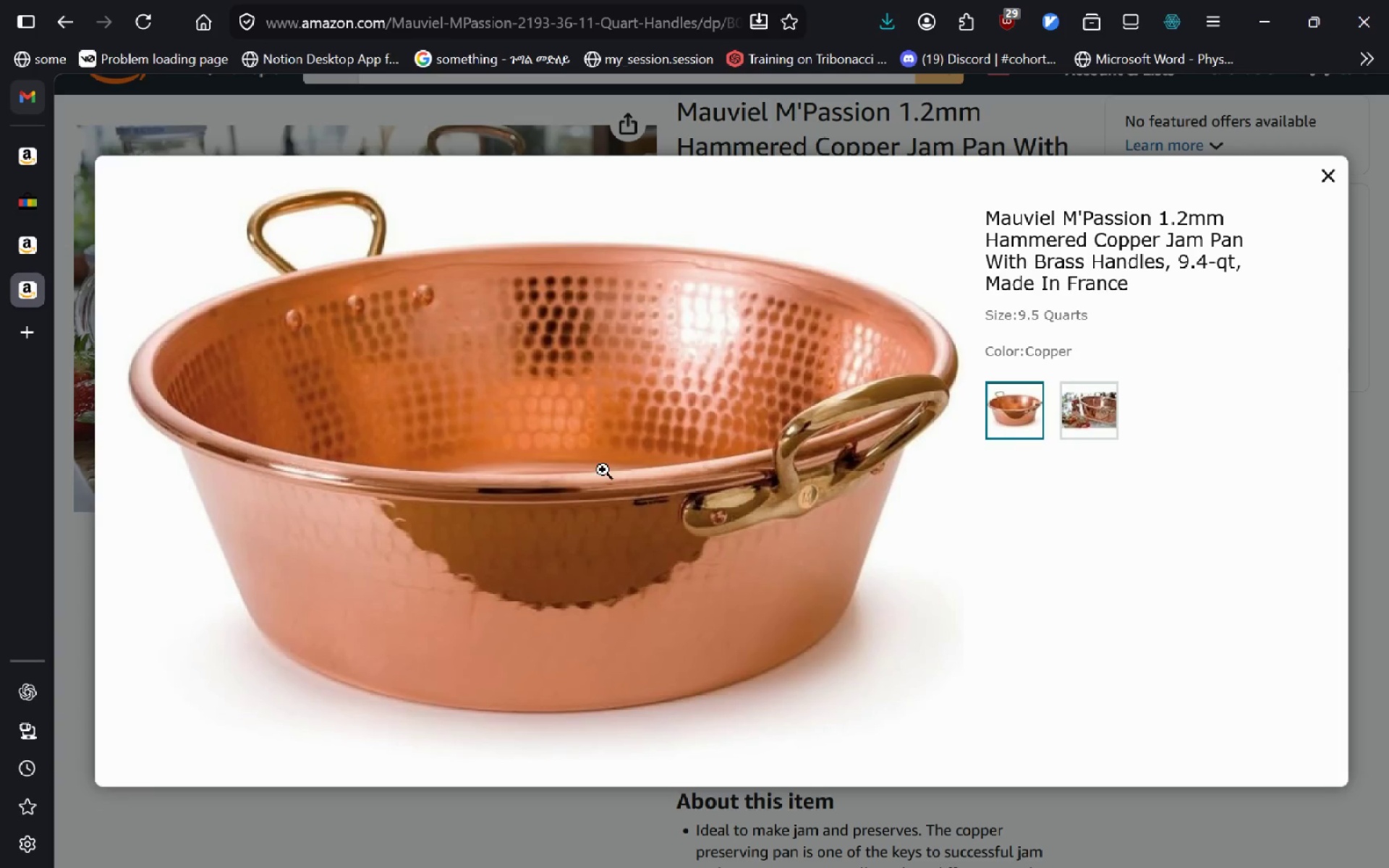 
right_click([603, 469])
 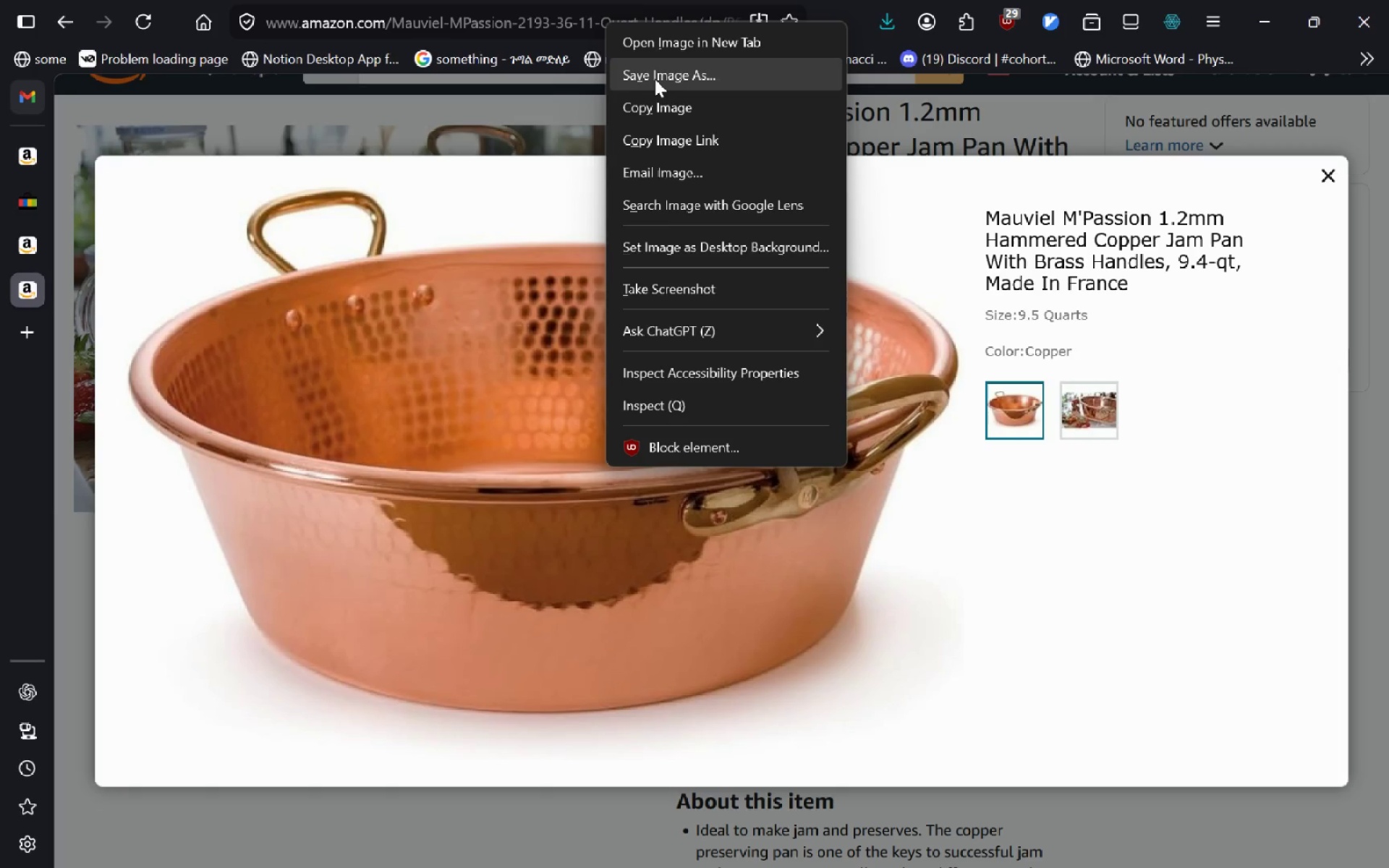 
left_click([655, 79])
 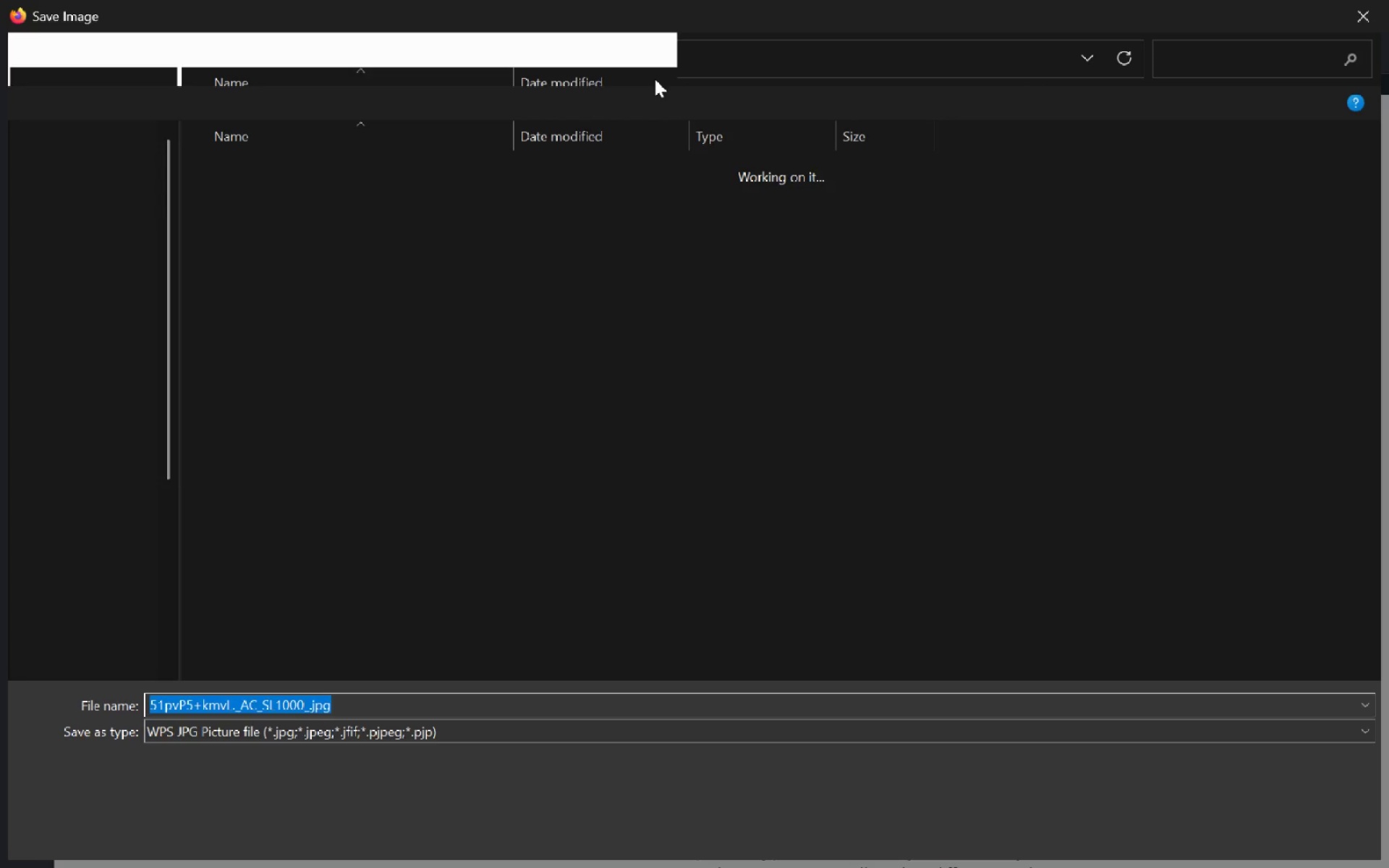 
type(mauvel)
 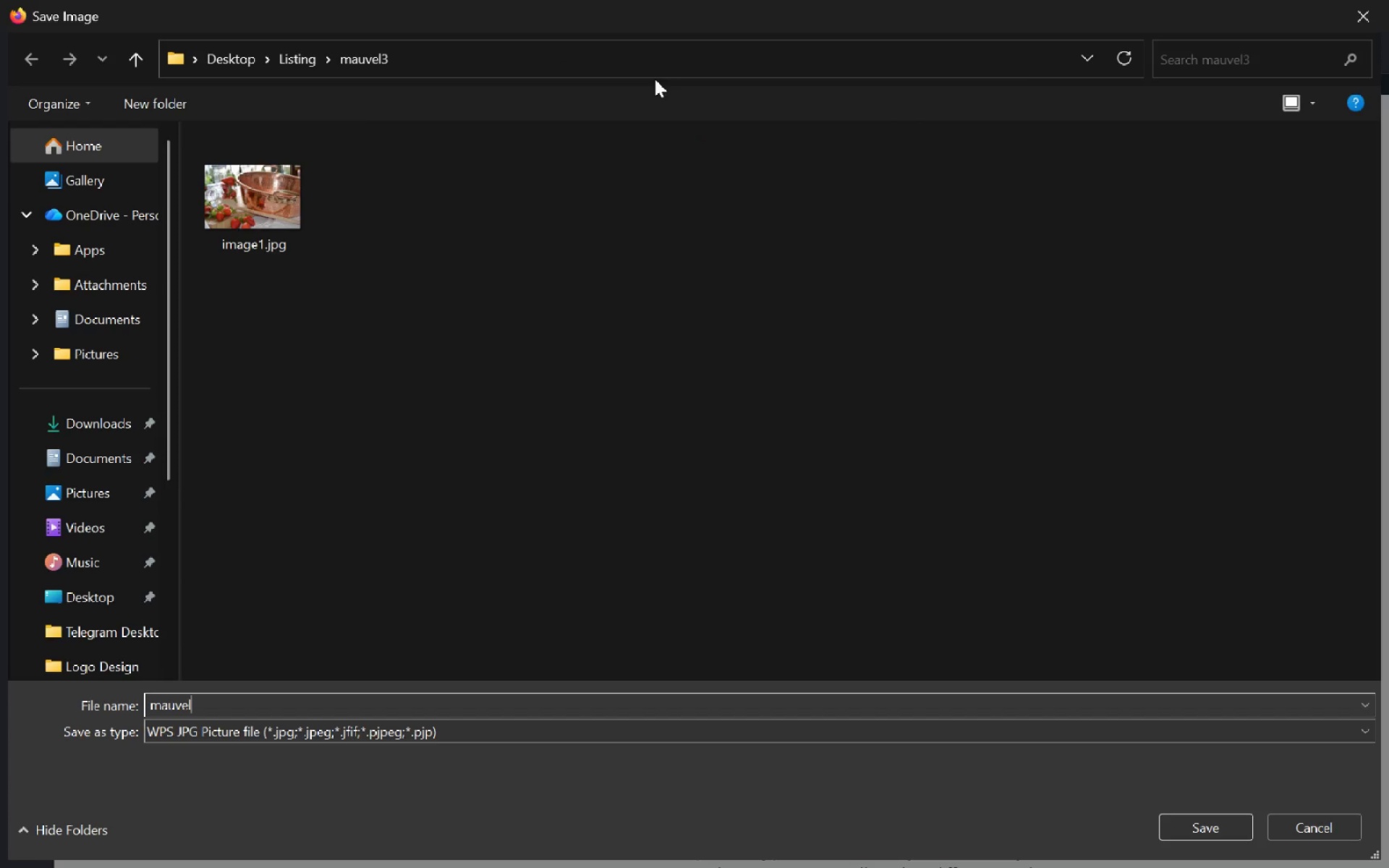 
key(Control+ControlLeft)
 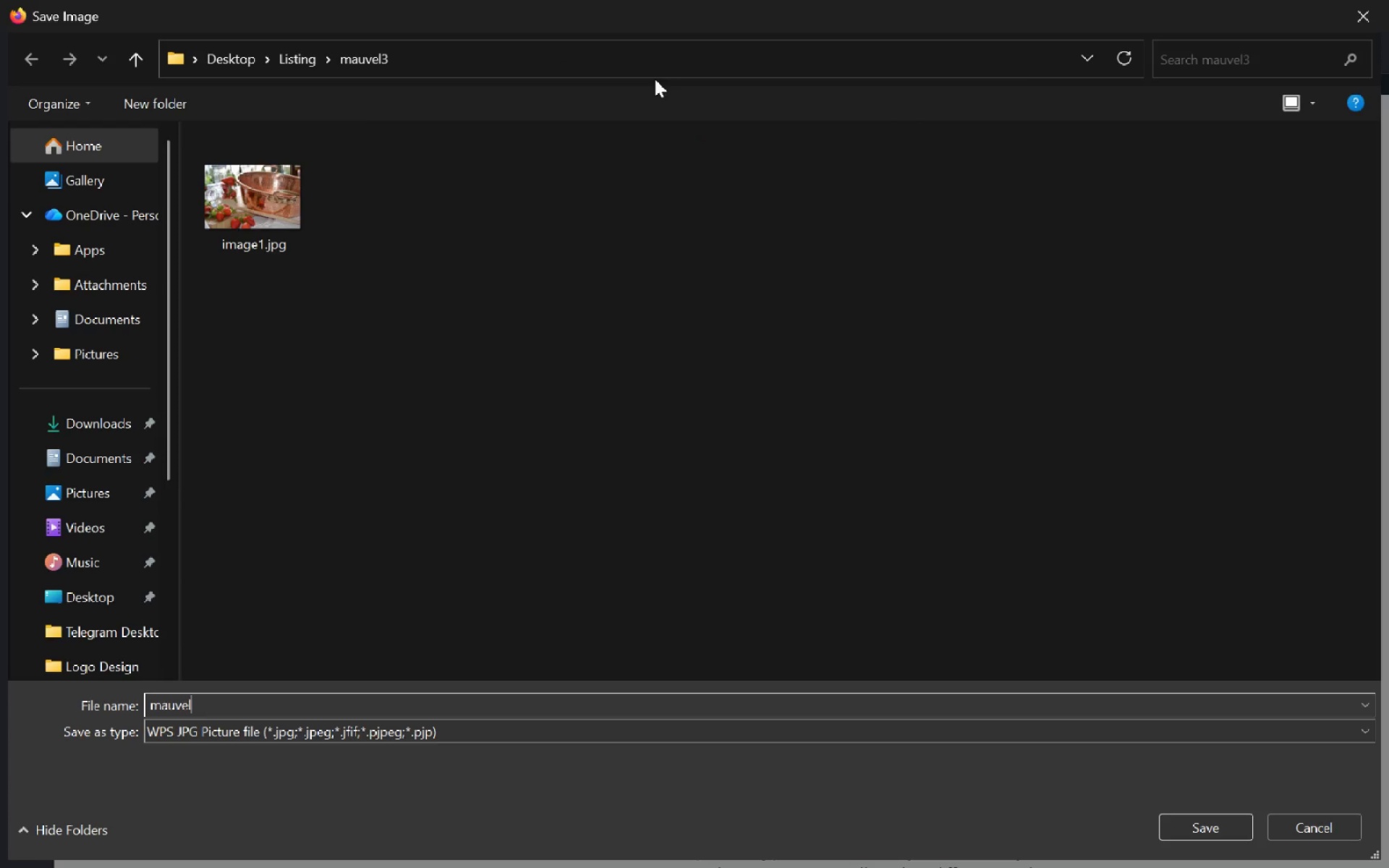 
key(Control+Backspace)
 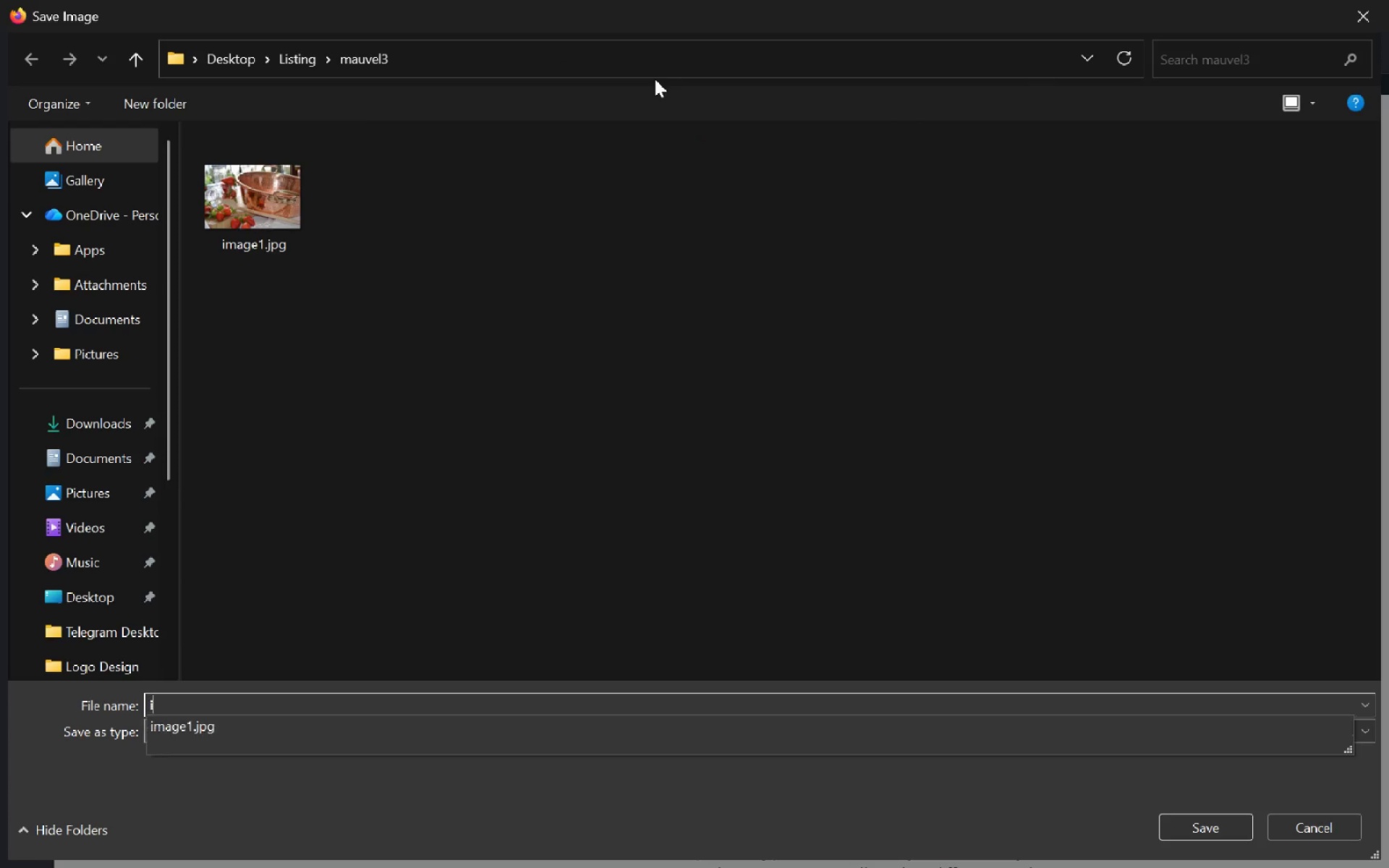 
type(image2)
 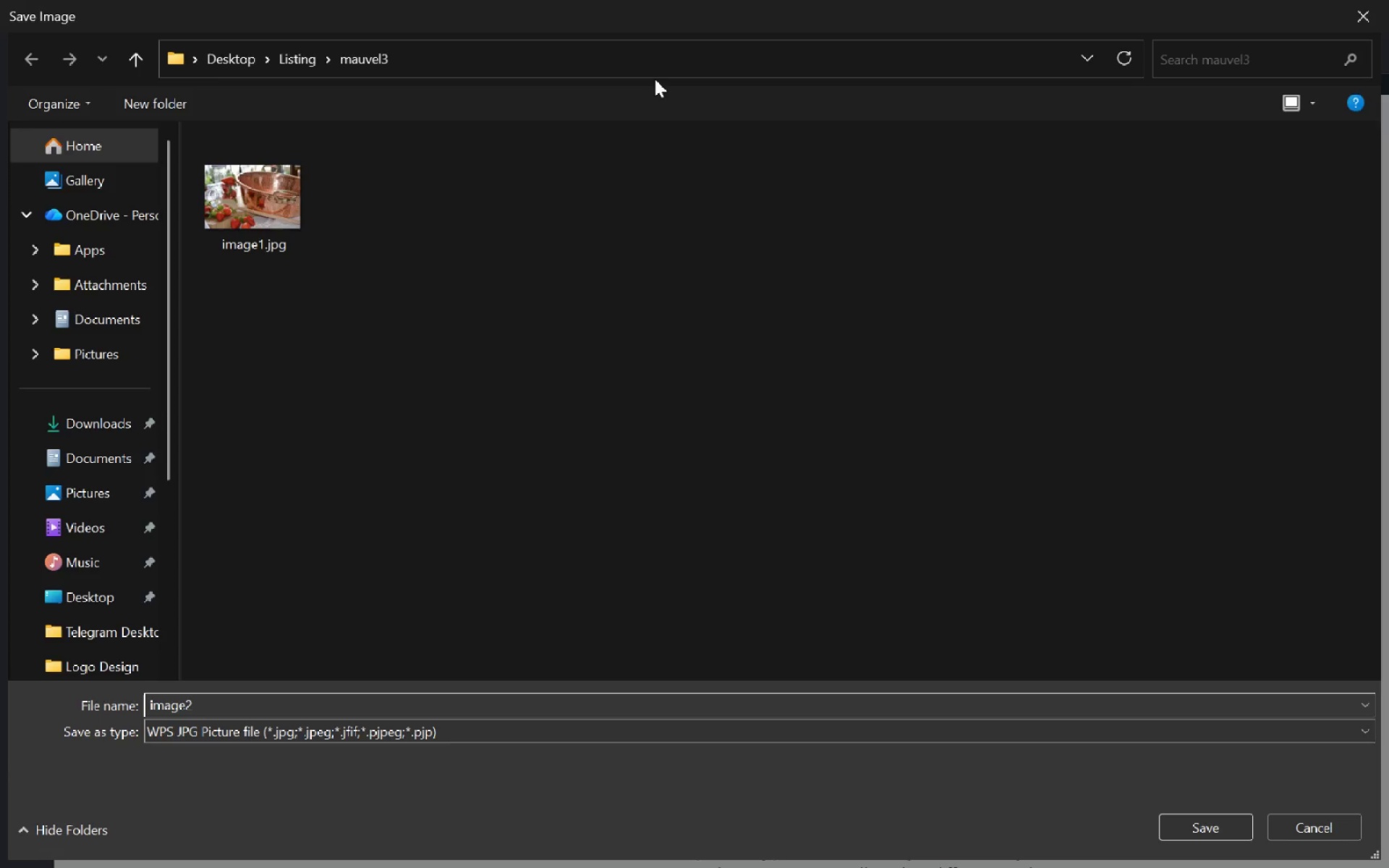 
key(Enter)
 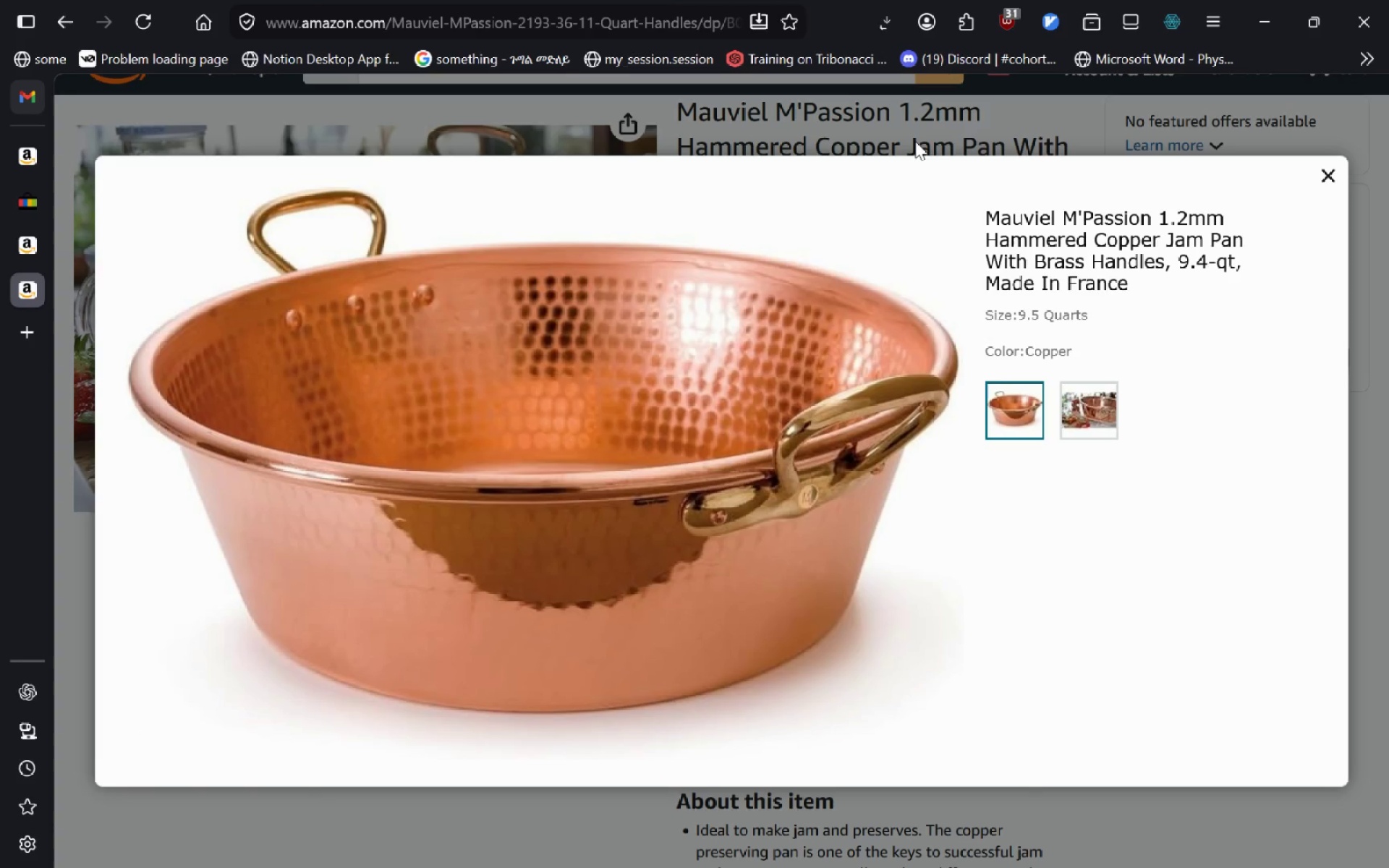 
key(Alt+AltLeft)
 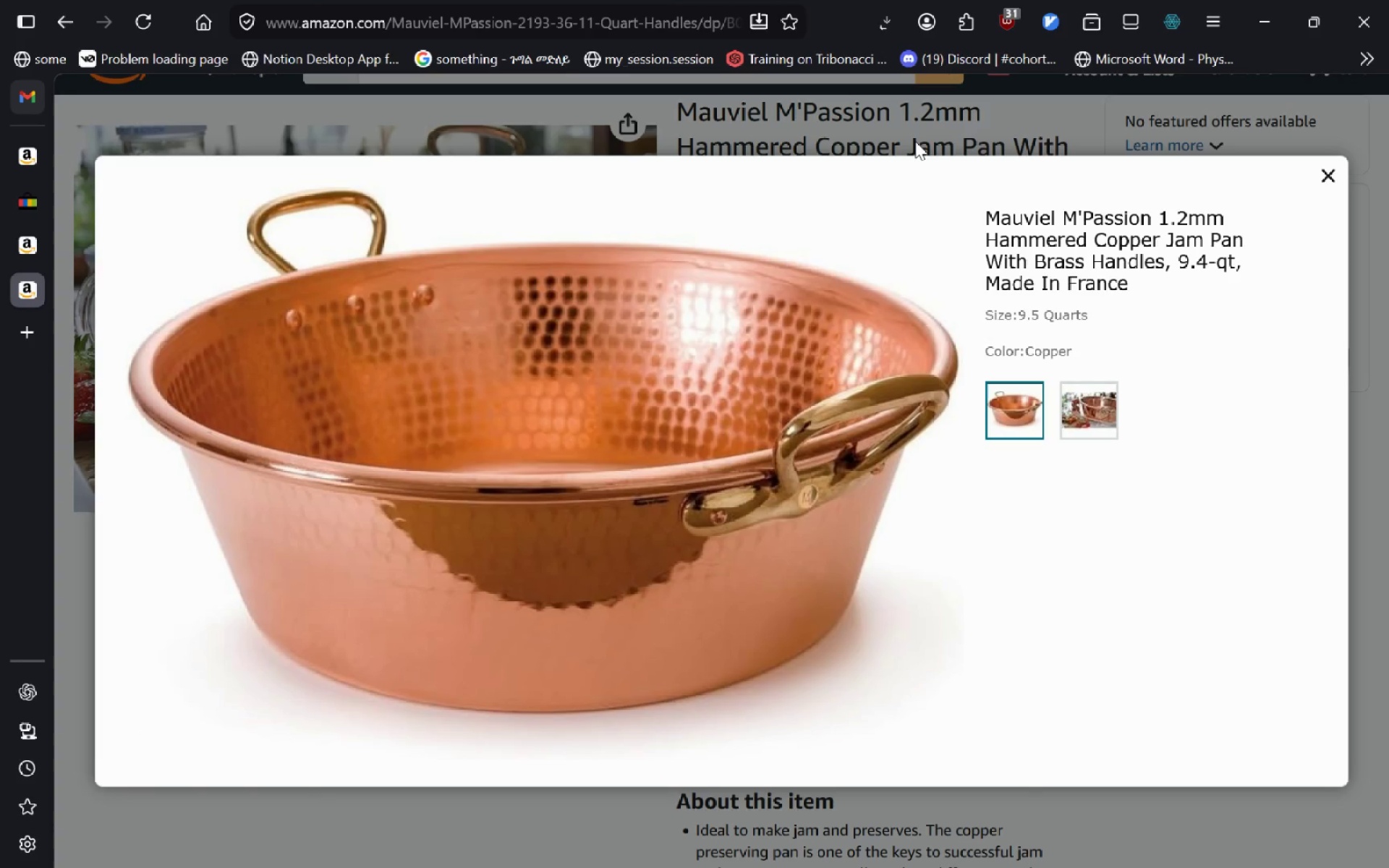 
key(Alt+Tab)
 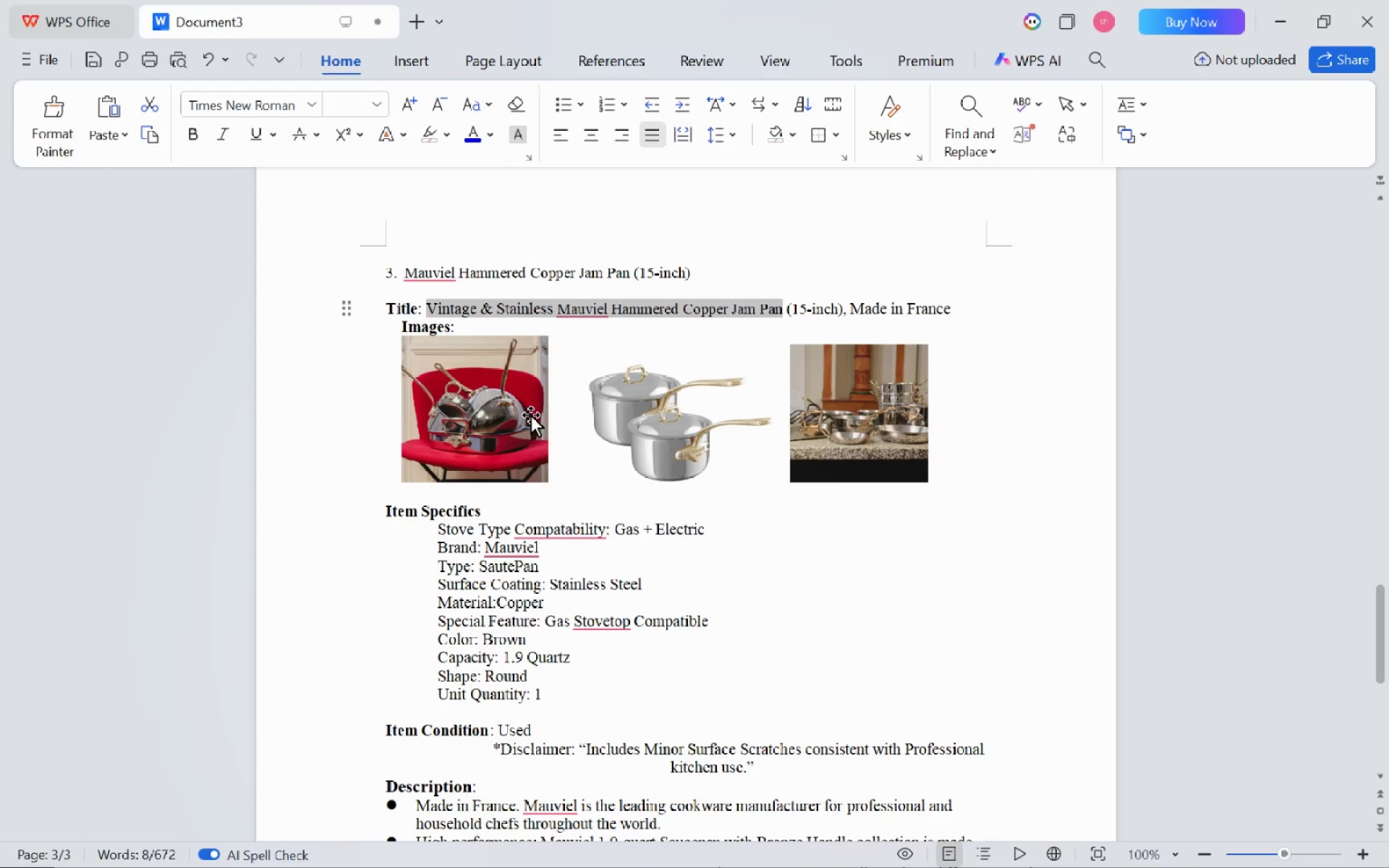 
key(Alt+AltLeft)
 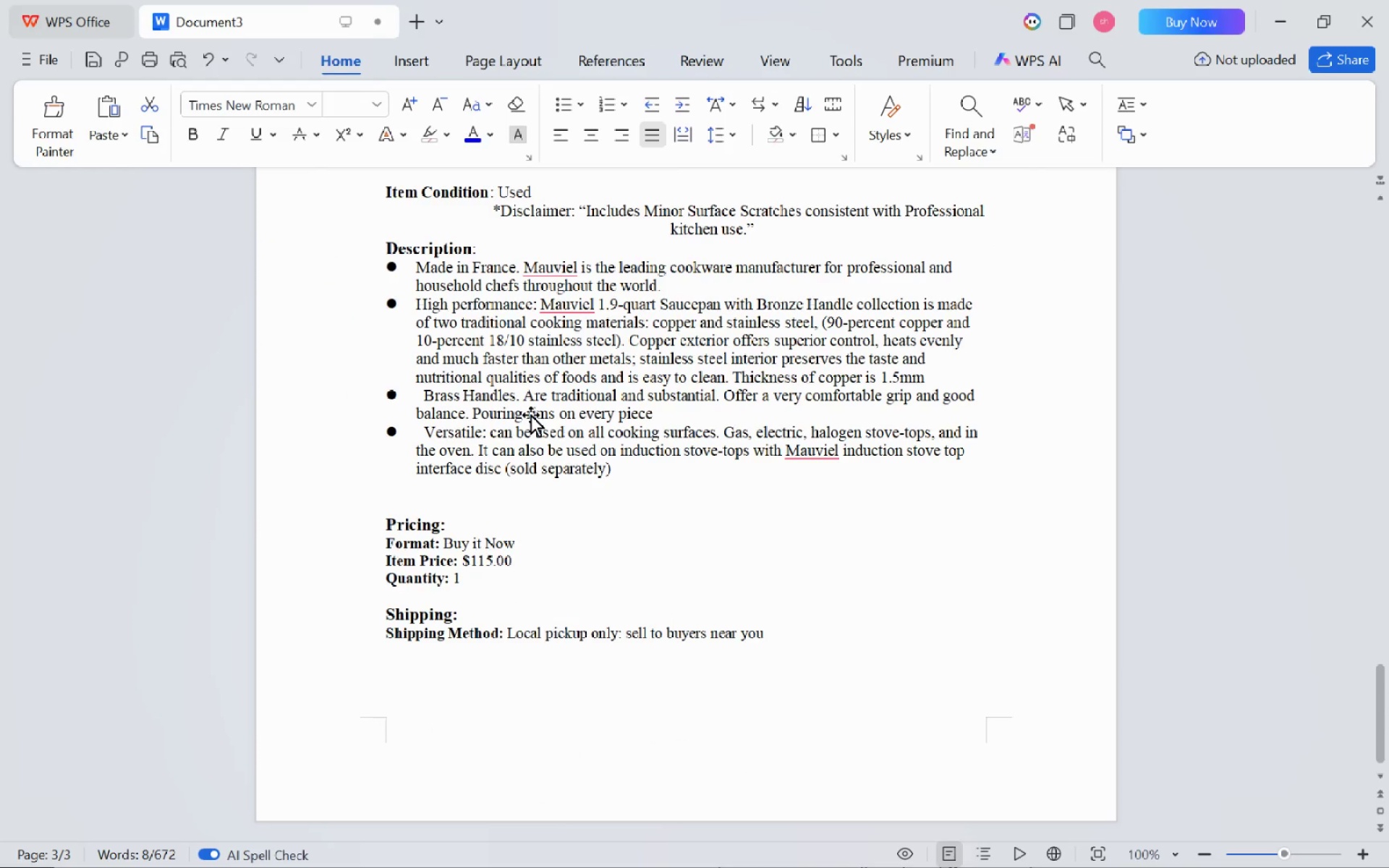 
key(Alt+Tab)
 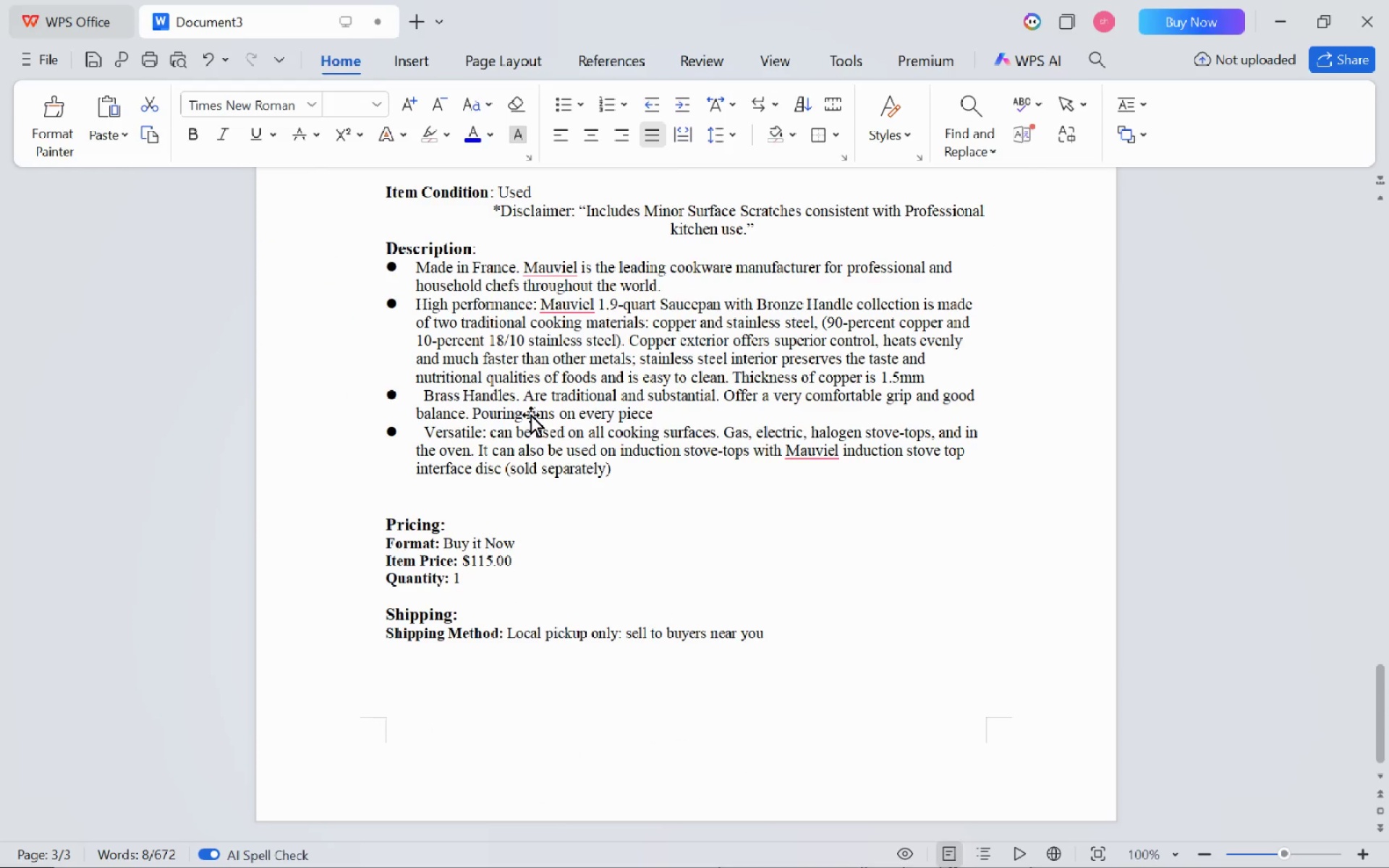 
scroll: coordinate [530, 414], scroll_direction: down, amount: 9.0
 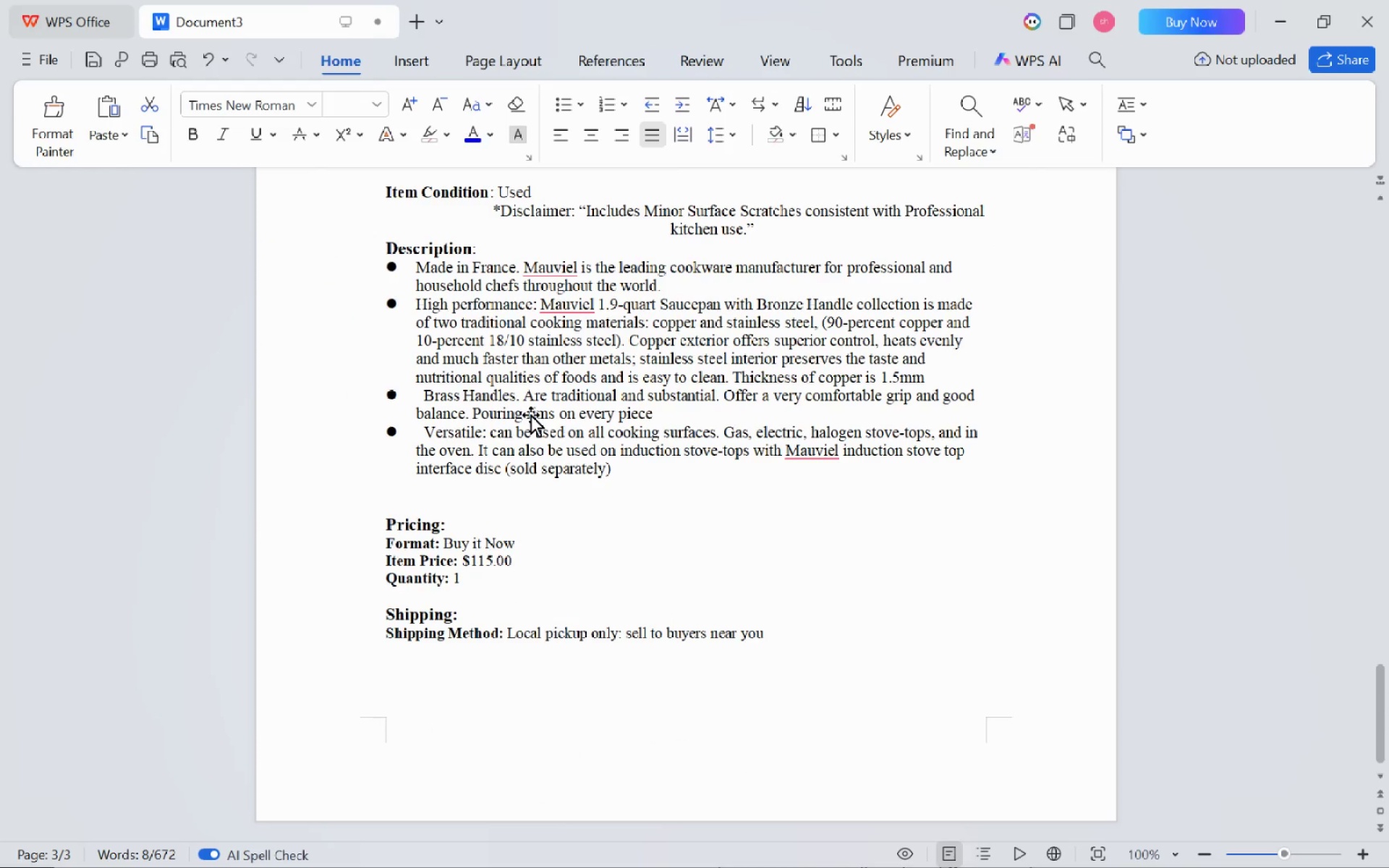 
key(Escape)
 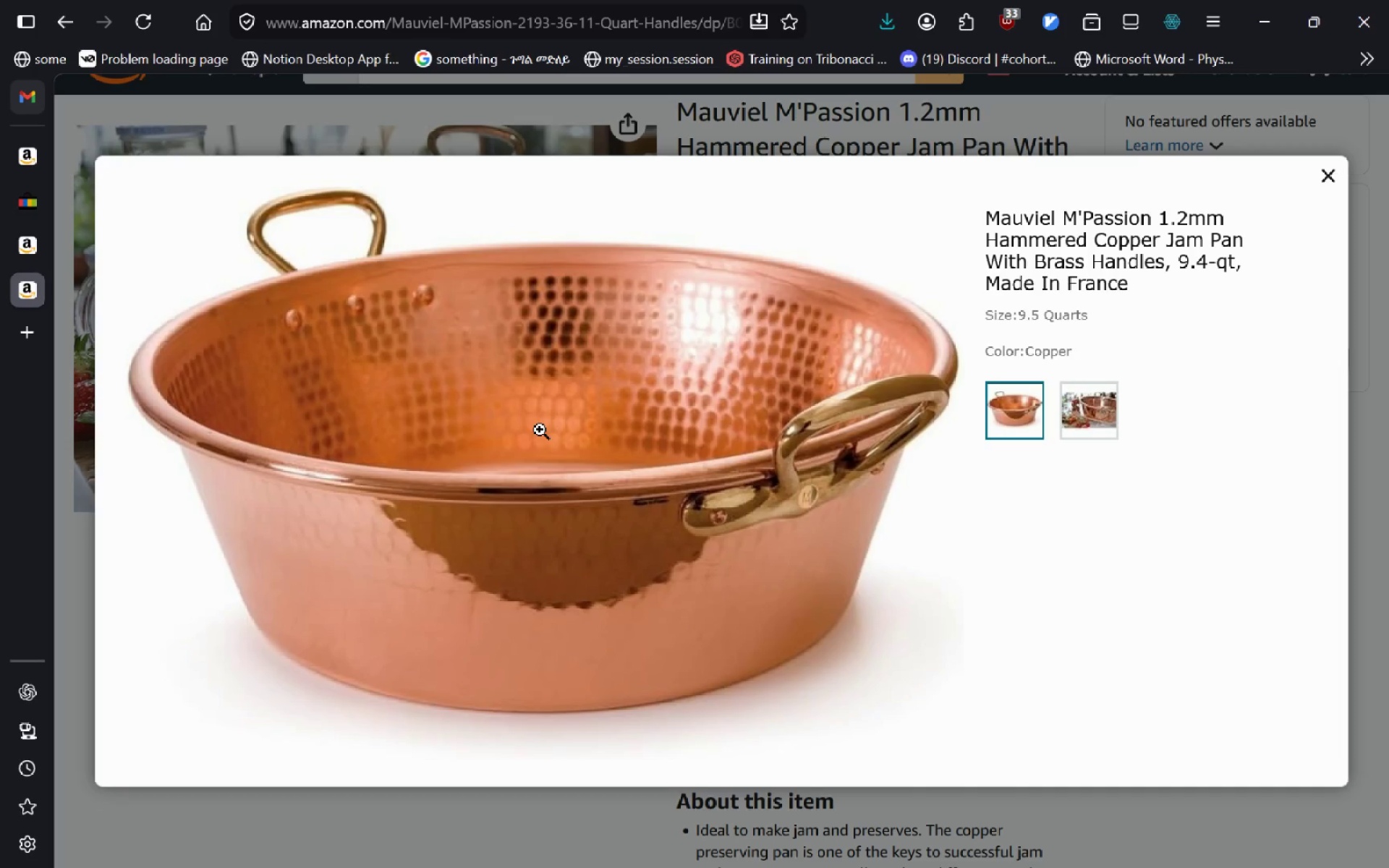 
key(Escape)
 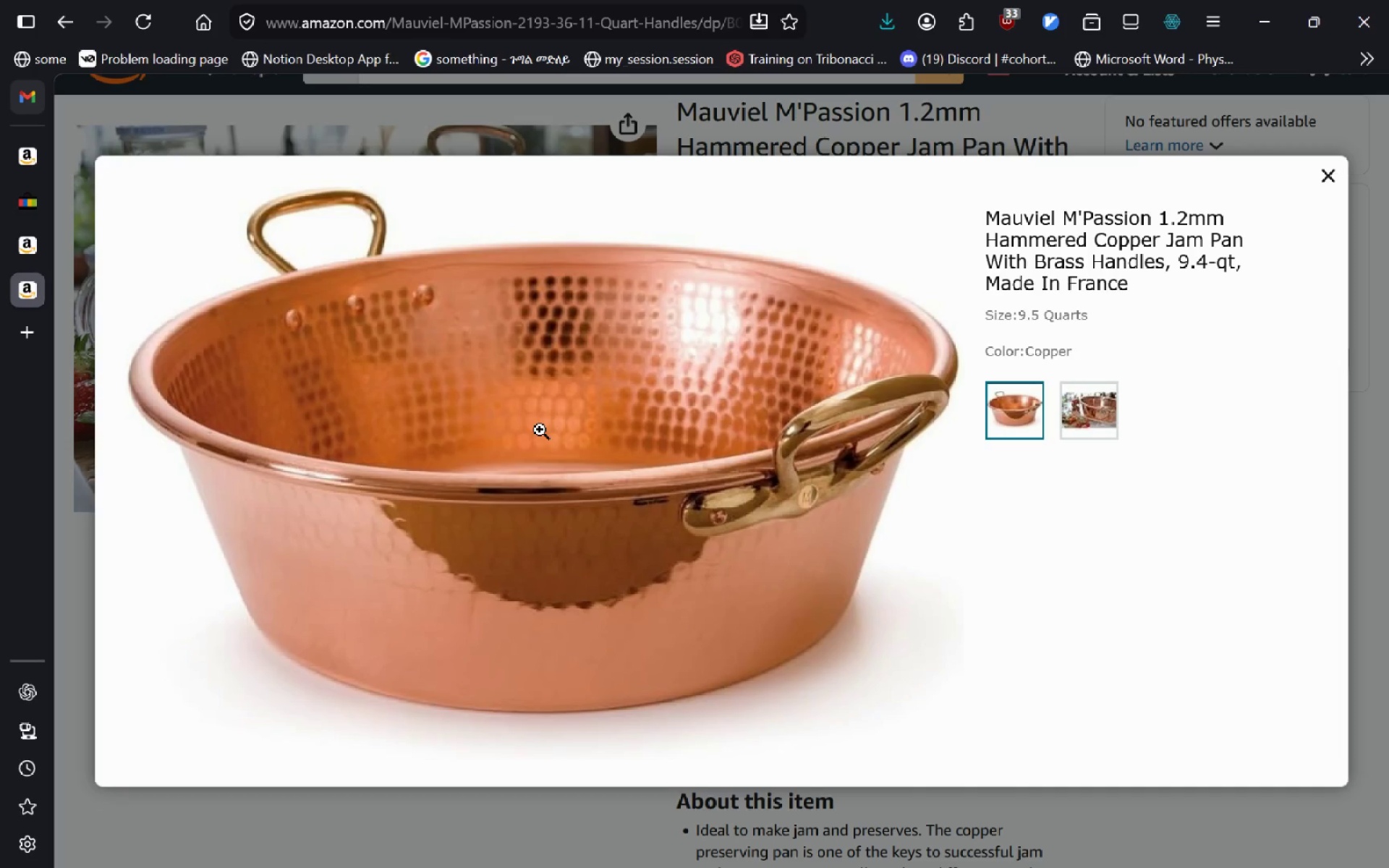 
key(Escape)
 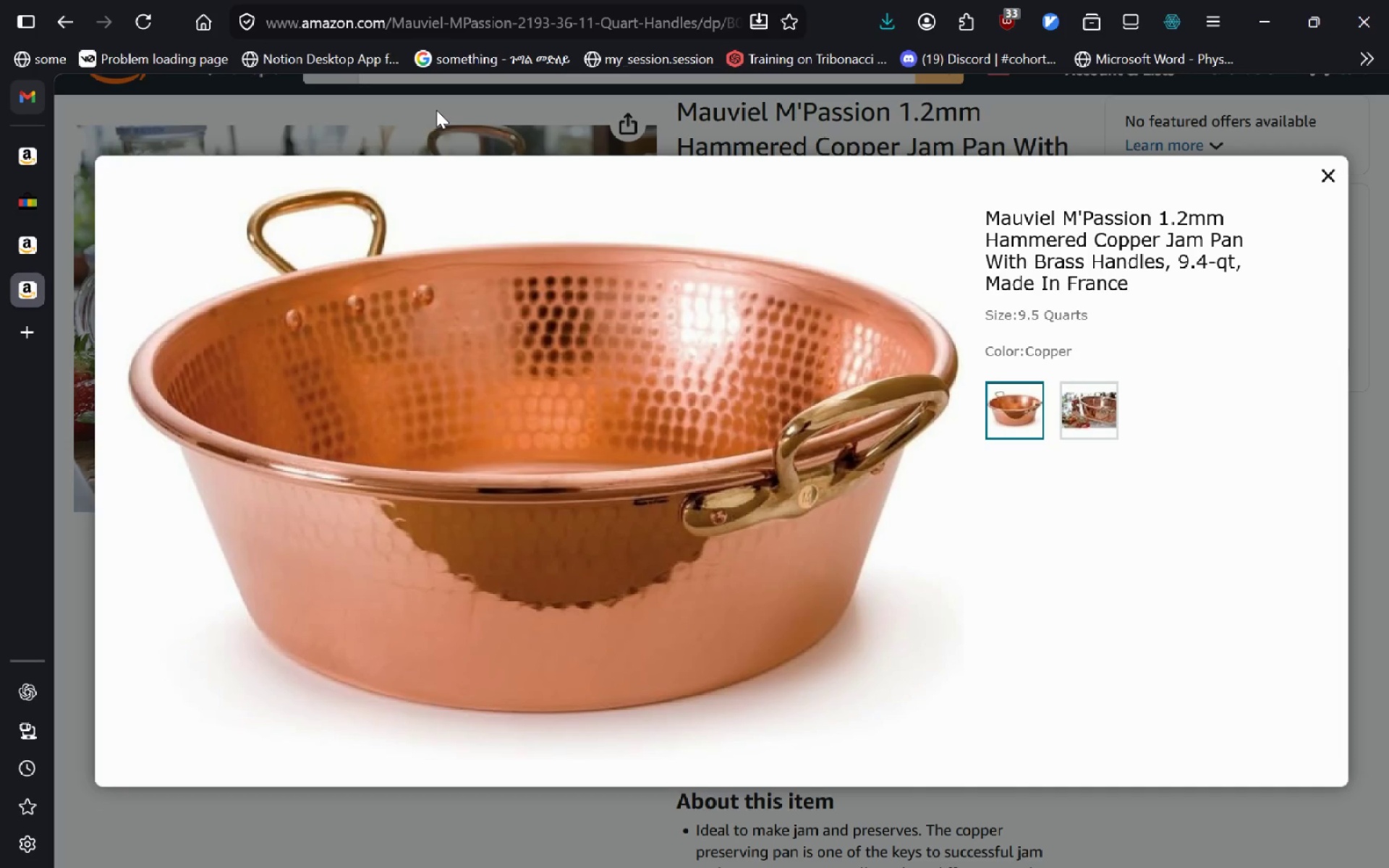 
left_click([436, 110])
 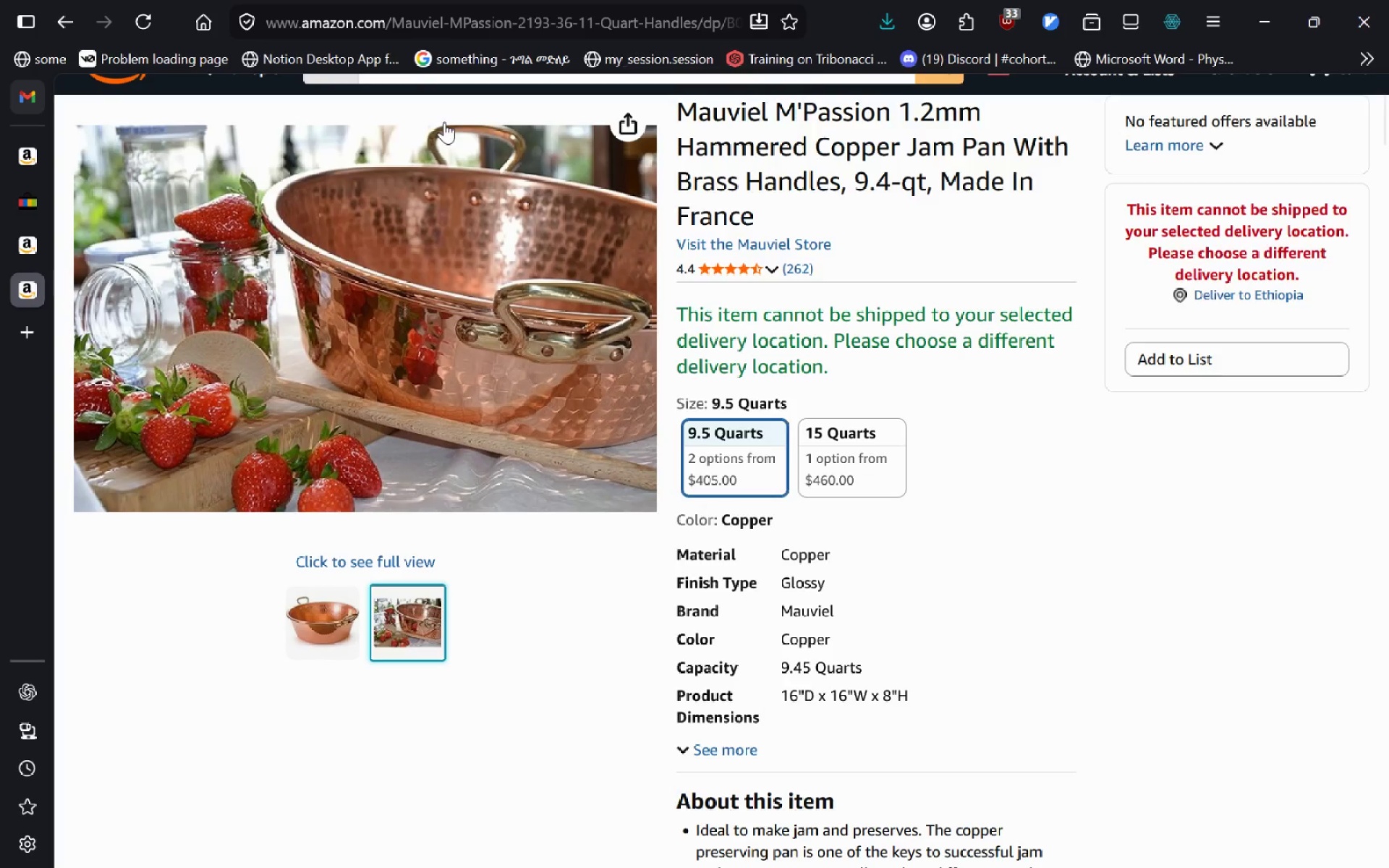 
key(Alt+ArrowLeft)
 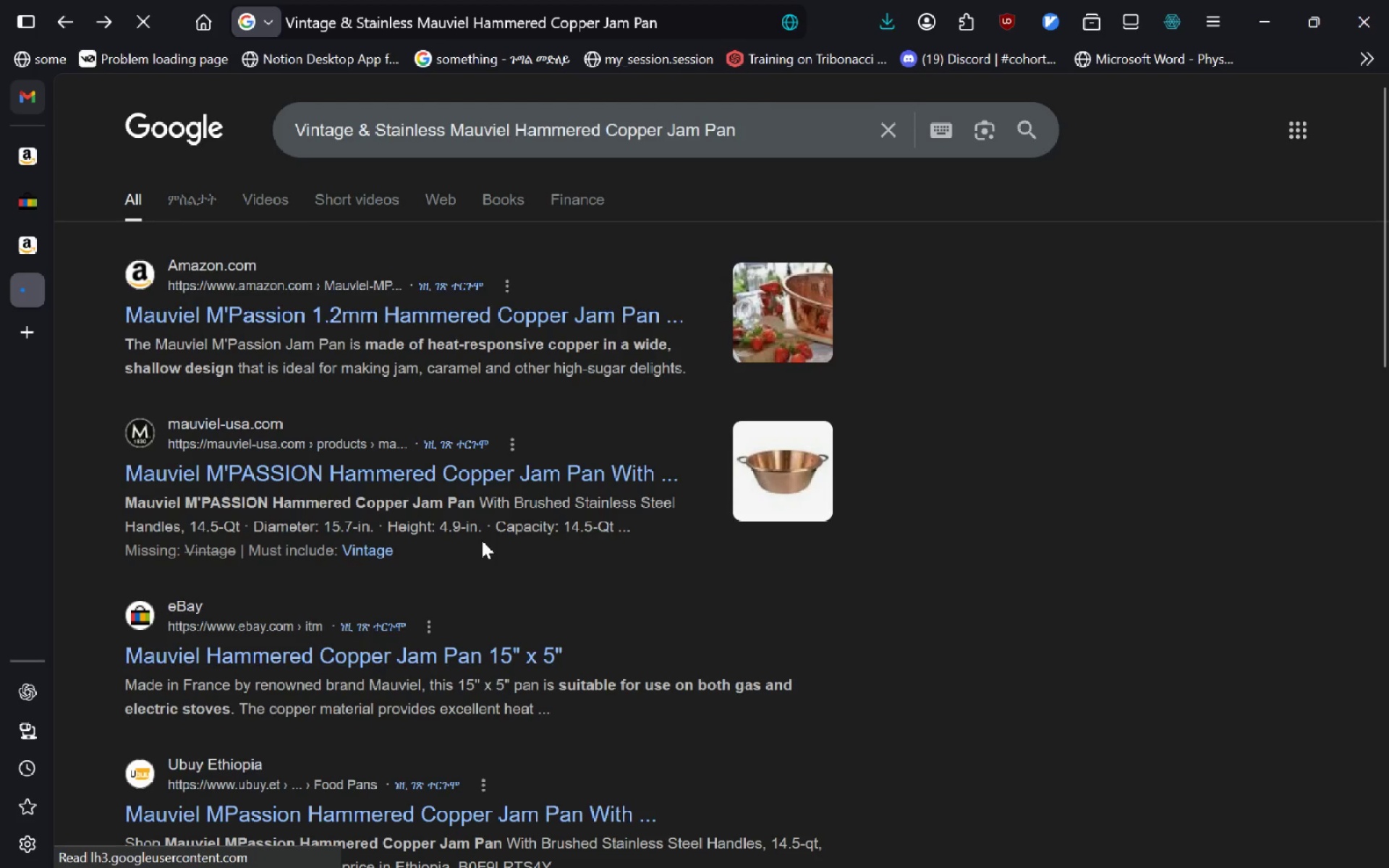 
left_click([325, 477])
 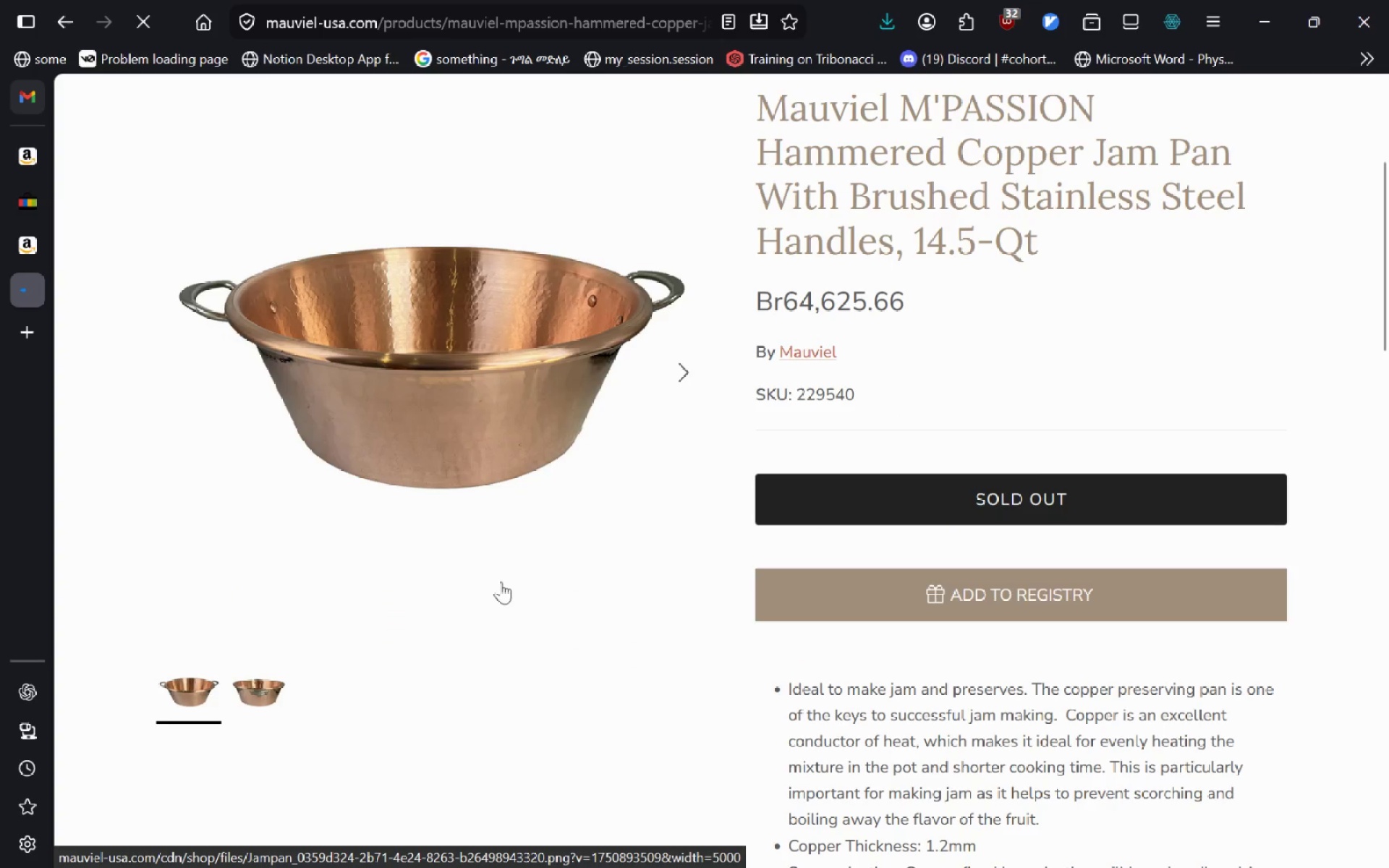 
left_click([674, 383])
 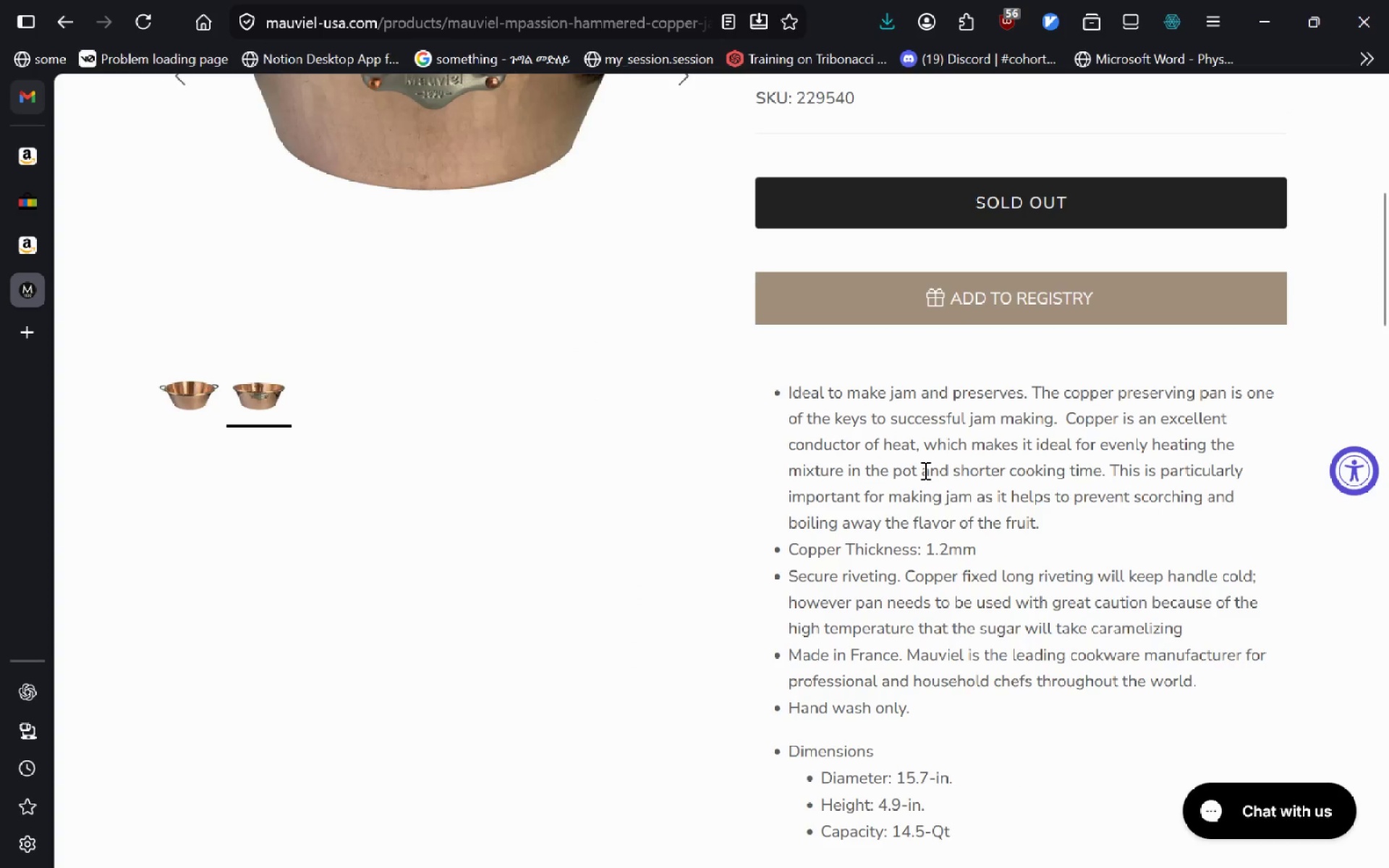 
wait(5.95)
 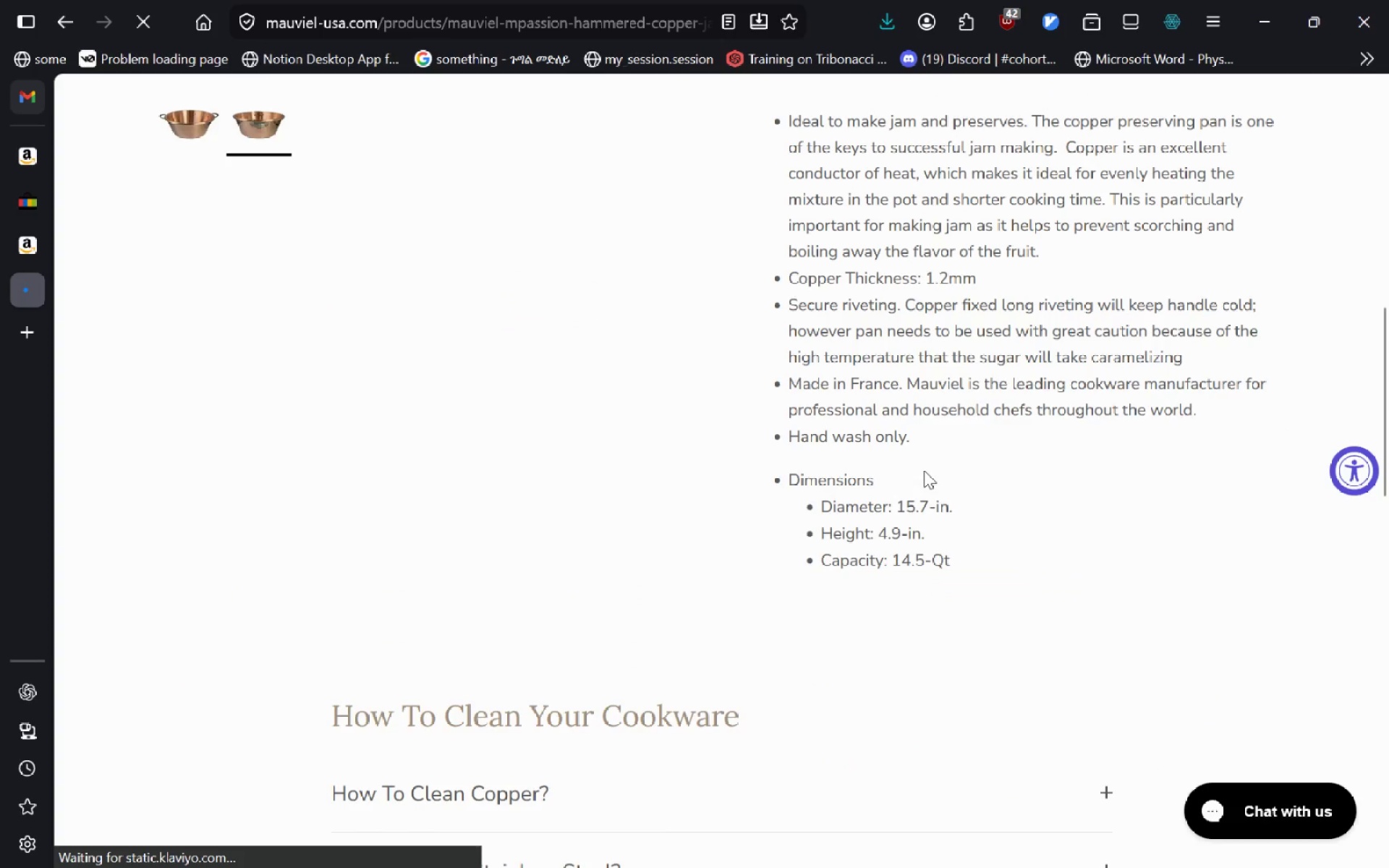 
right_click([425, 386])
 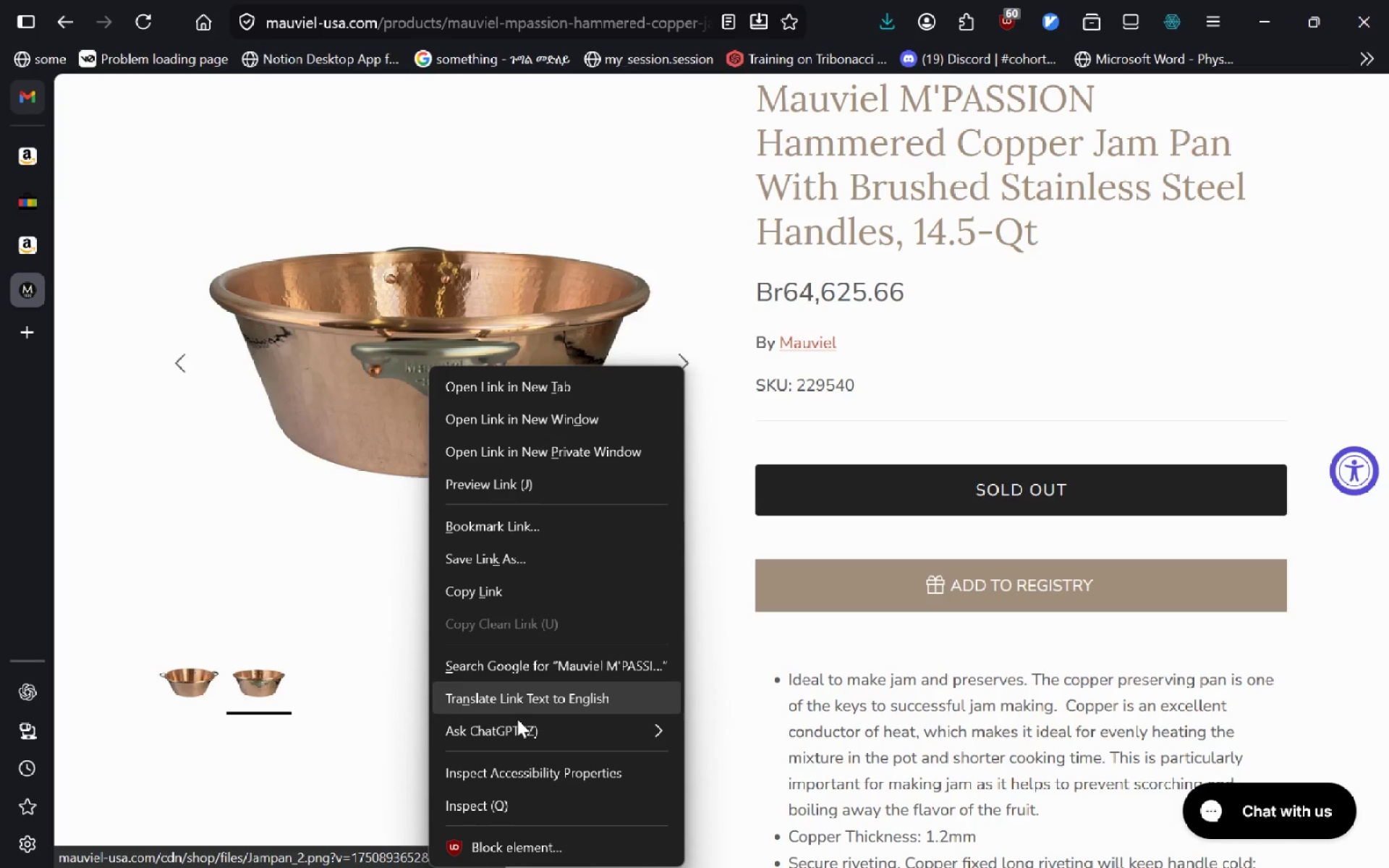 
left_click([336, 276])
 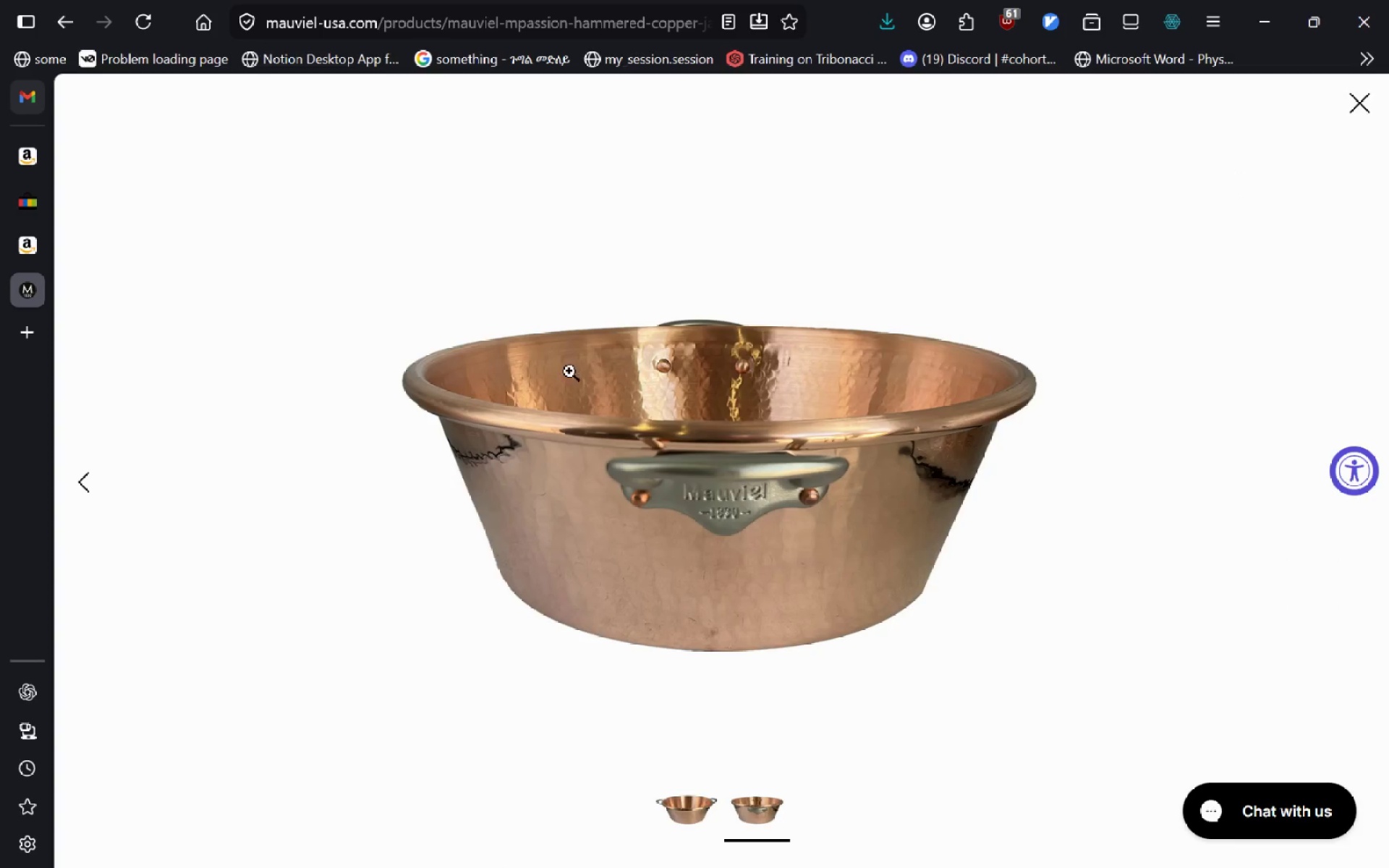 
right_click([569, 371])
 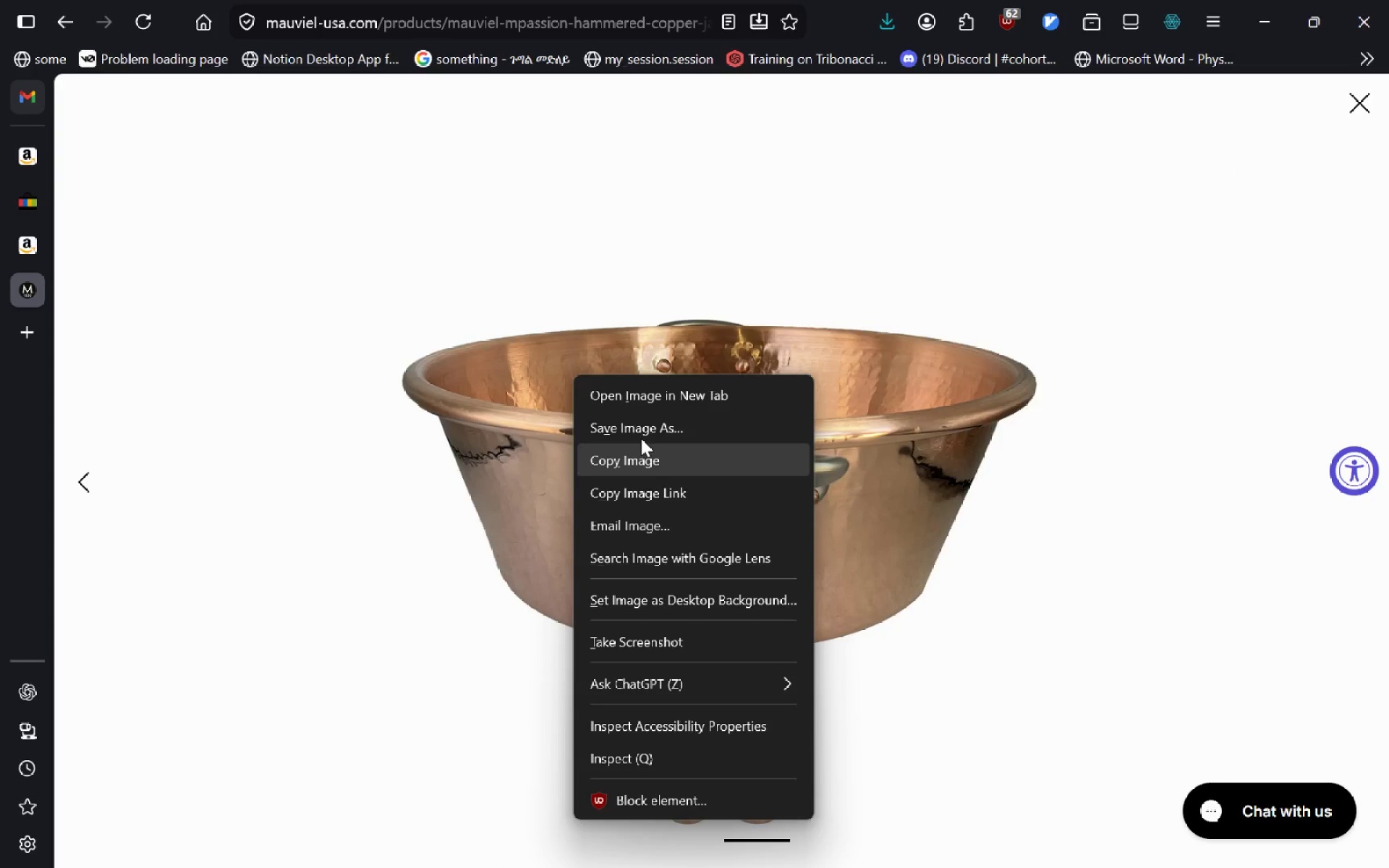 
left_click([654, 420])
 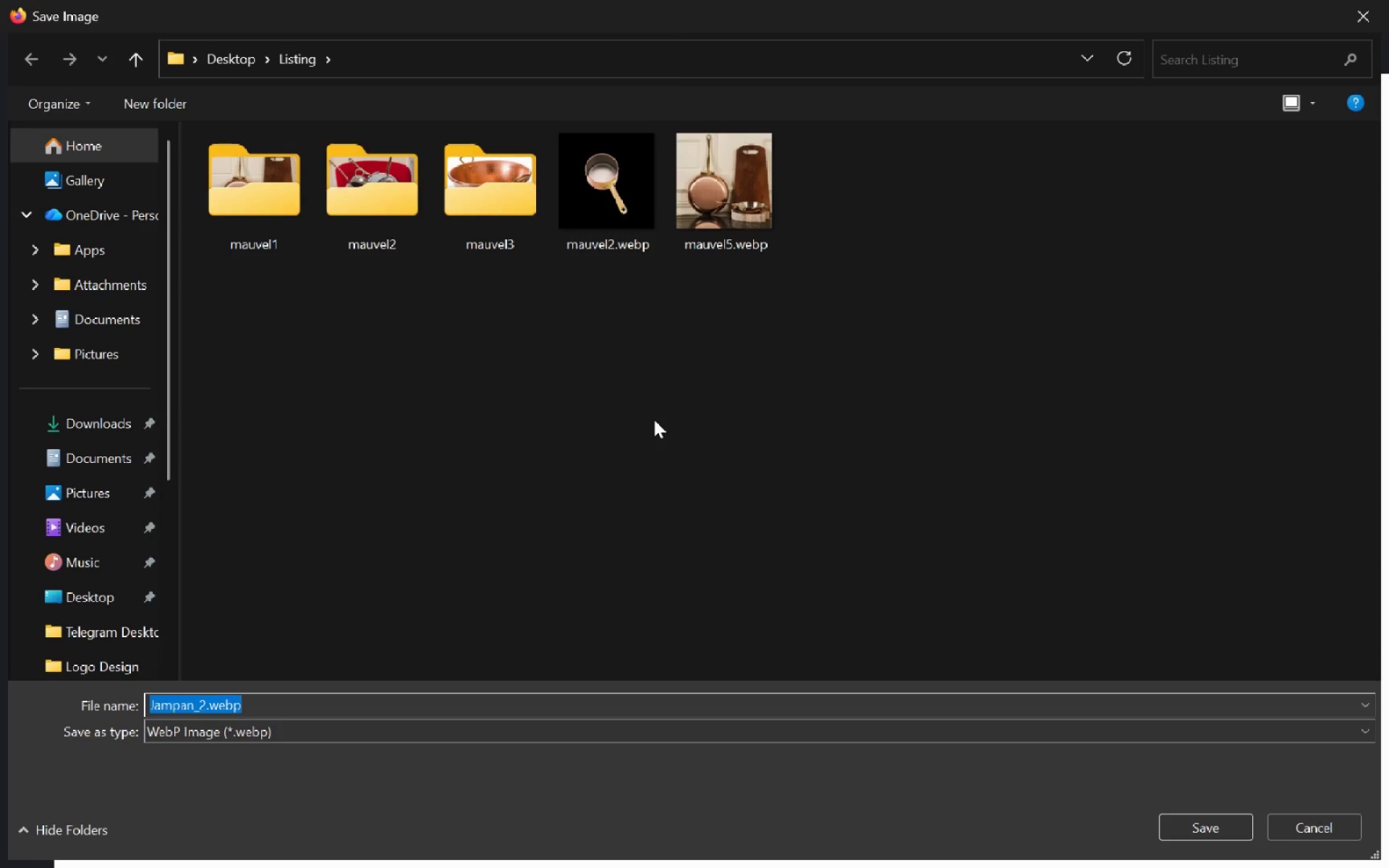 
double_click([528, 232])
 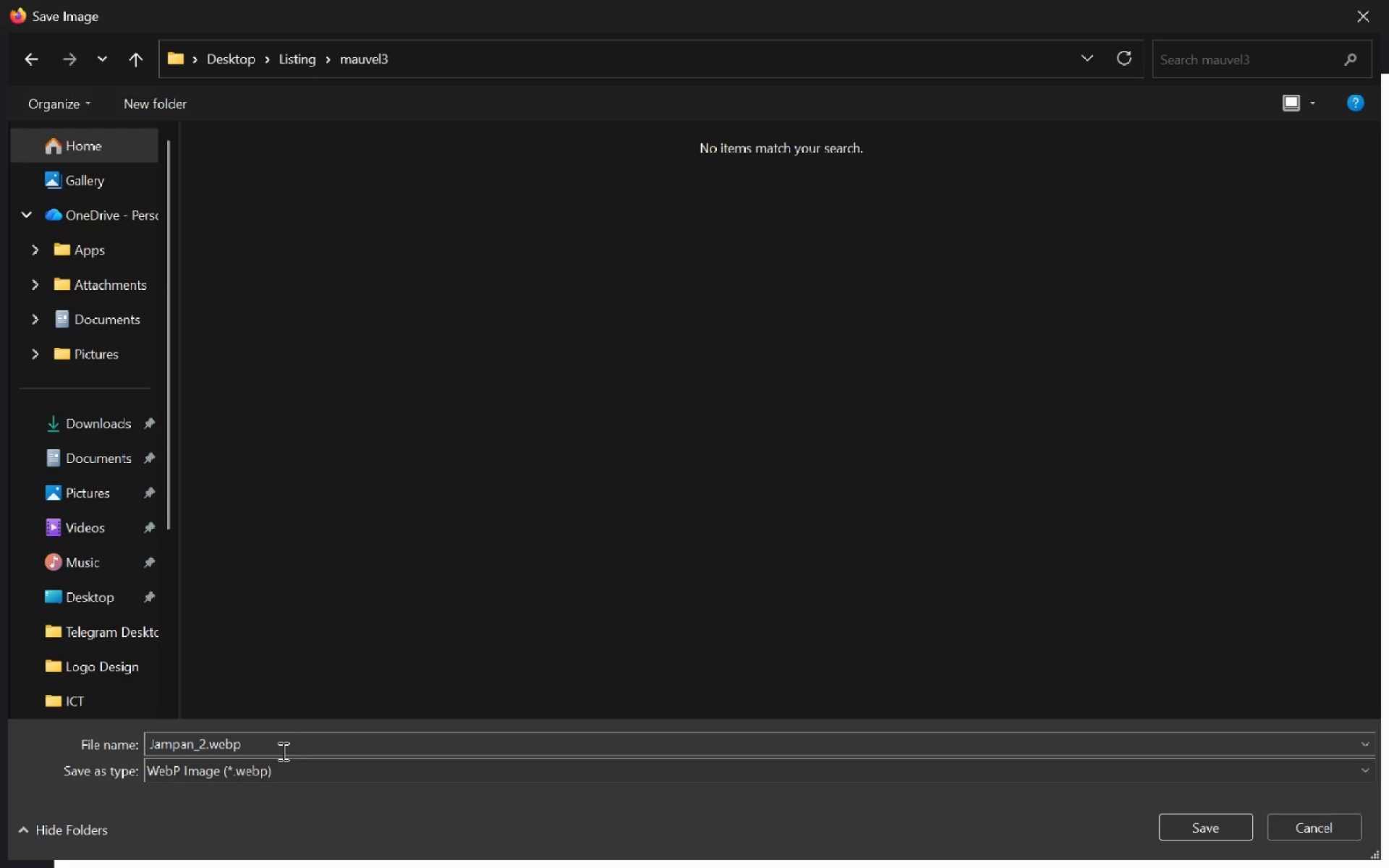 
left_click([280, 739])
 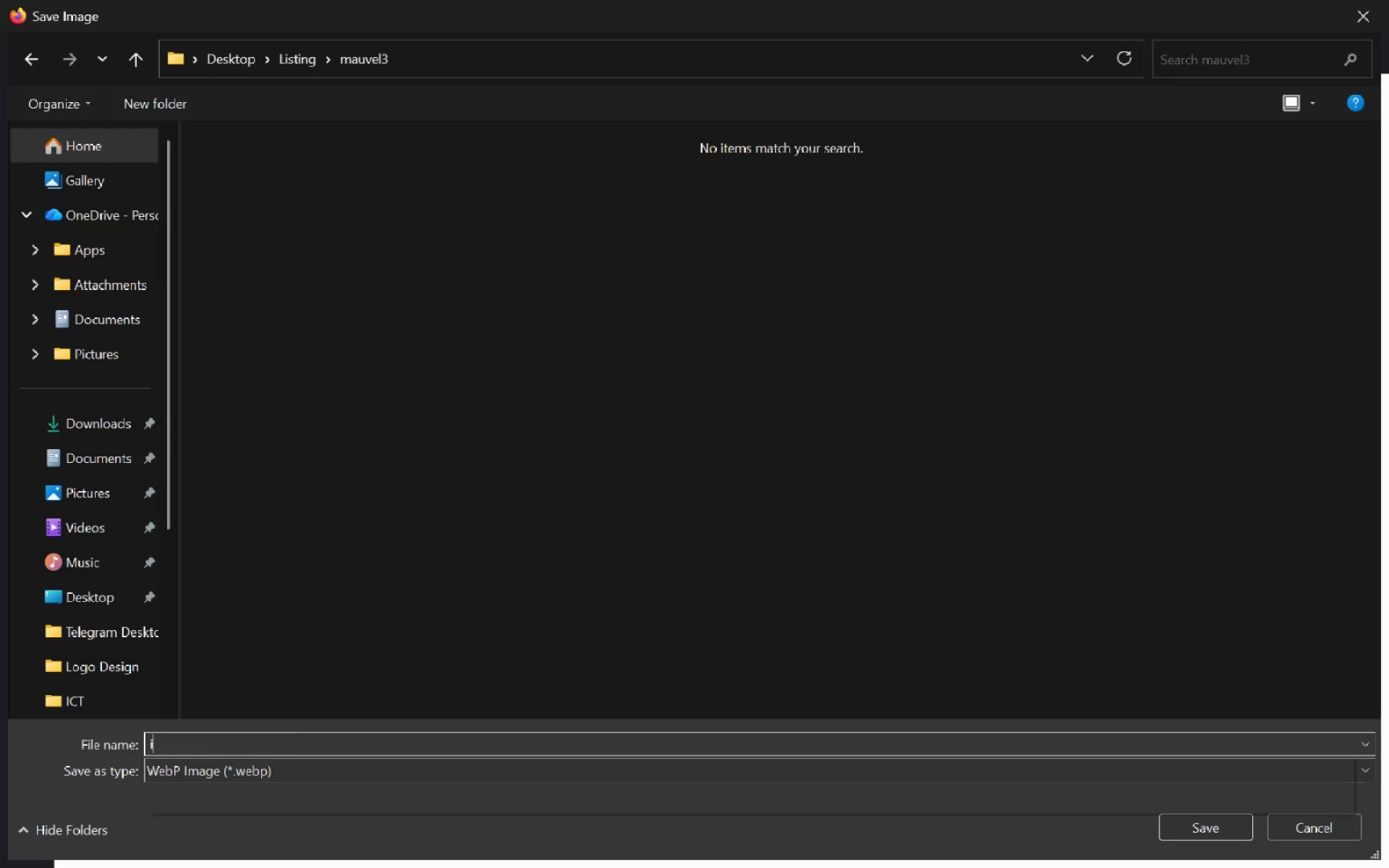 
type(image3)
 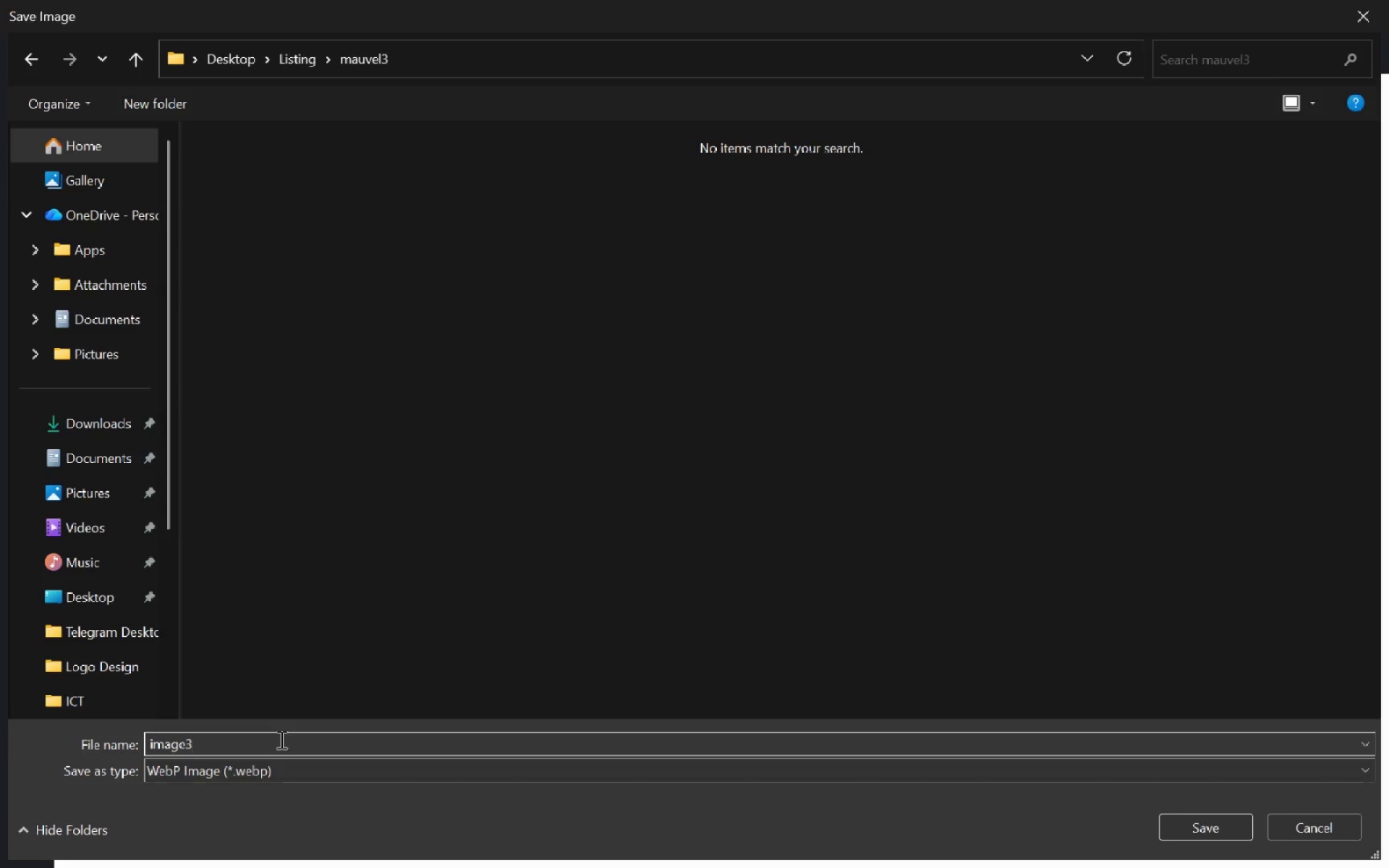 
key(Enter)
 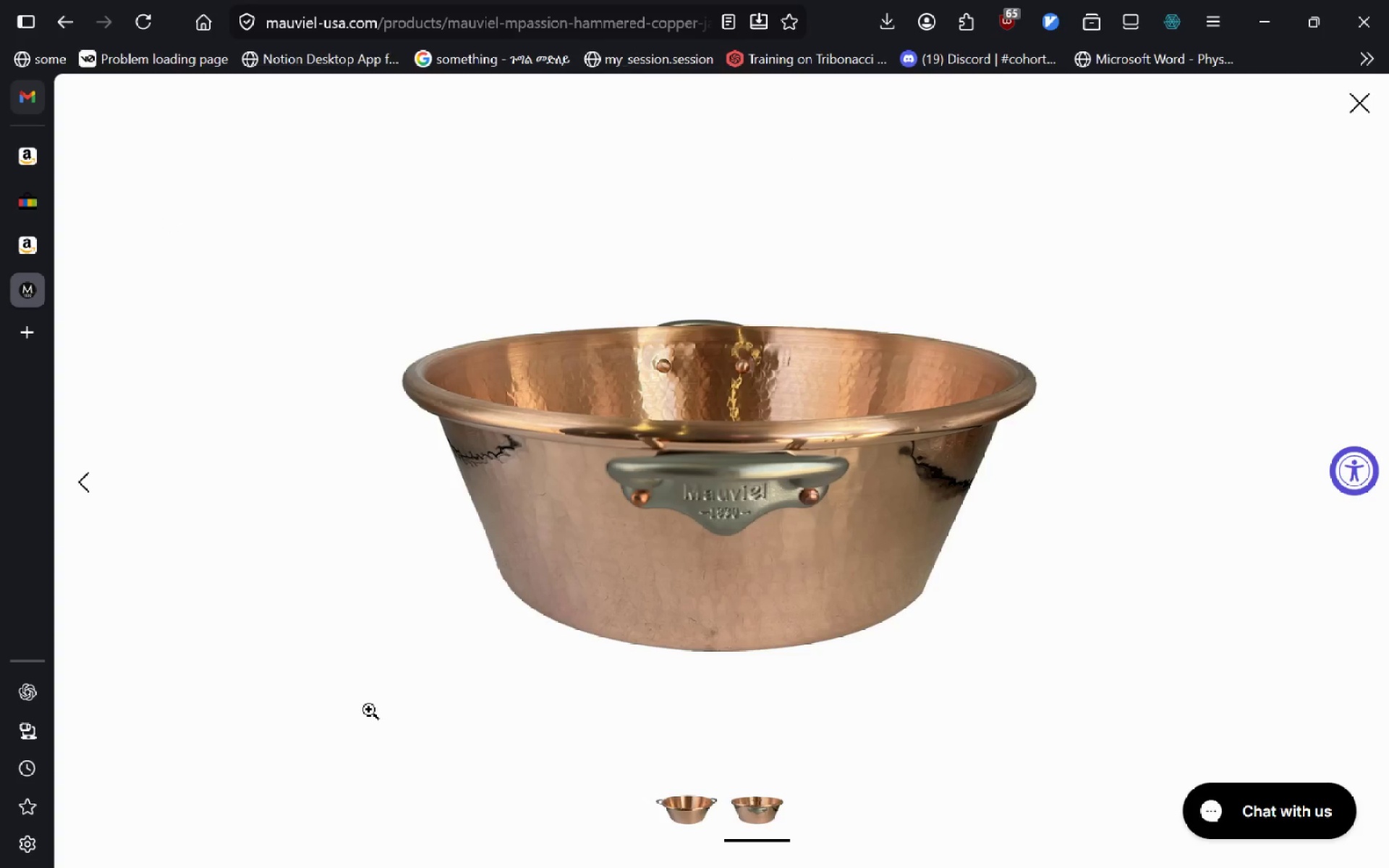 
key(Alt+Tab)
 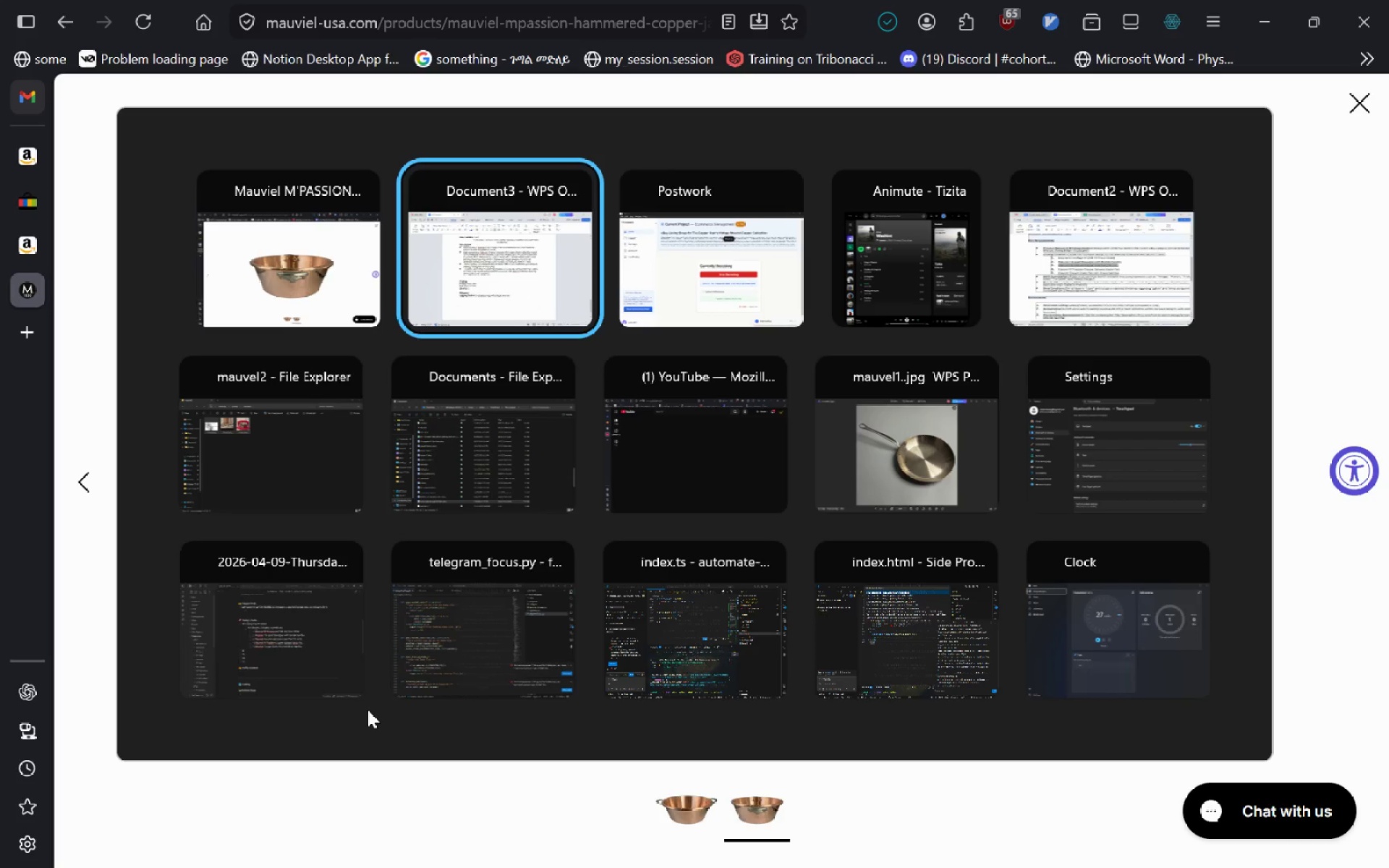 
key(Alt+Tab)
 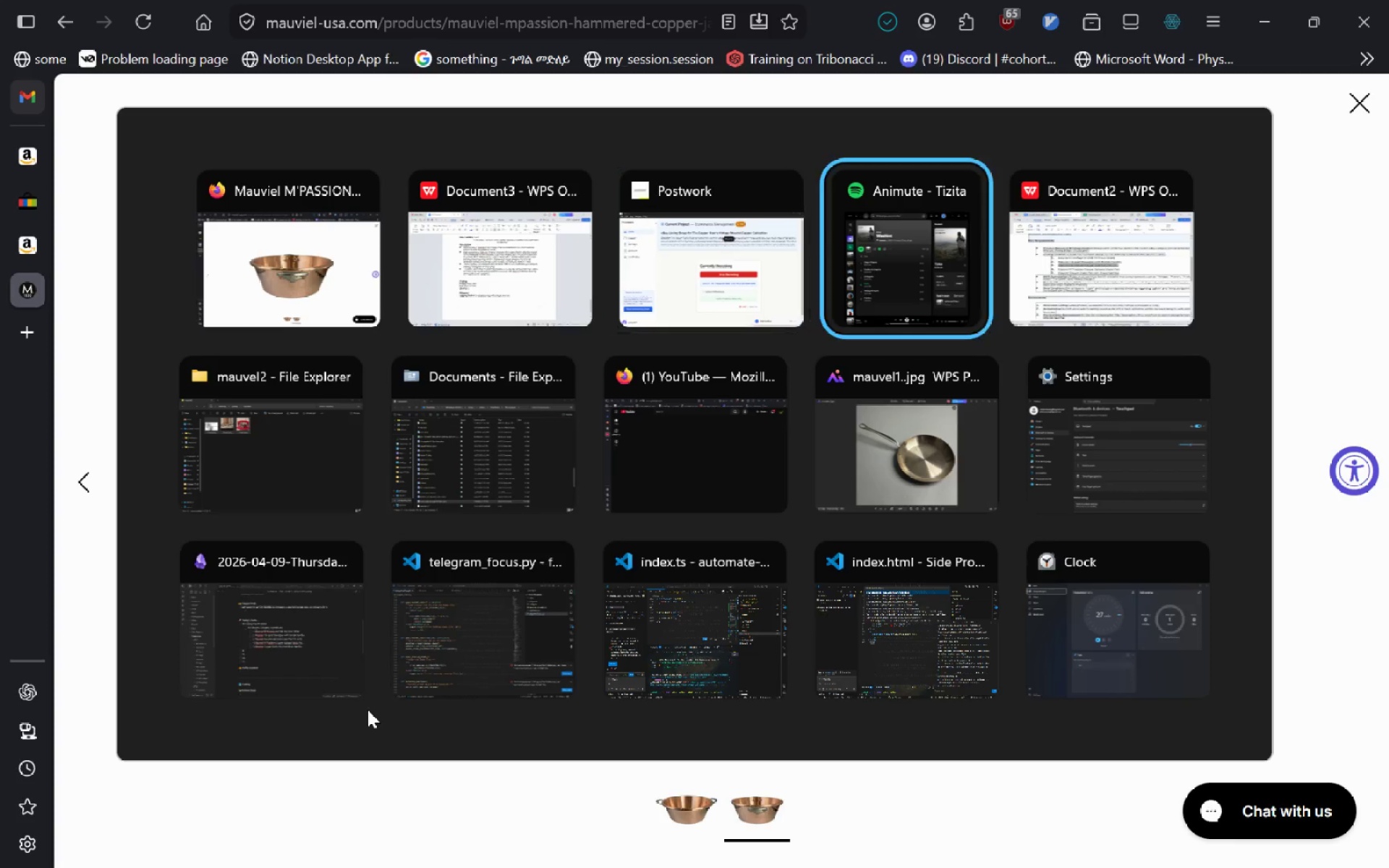 
key(Alt+Tab)
 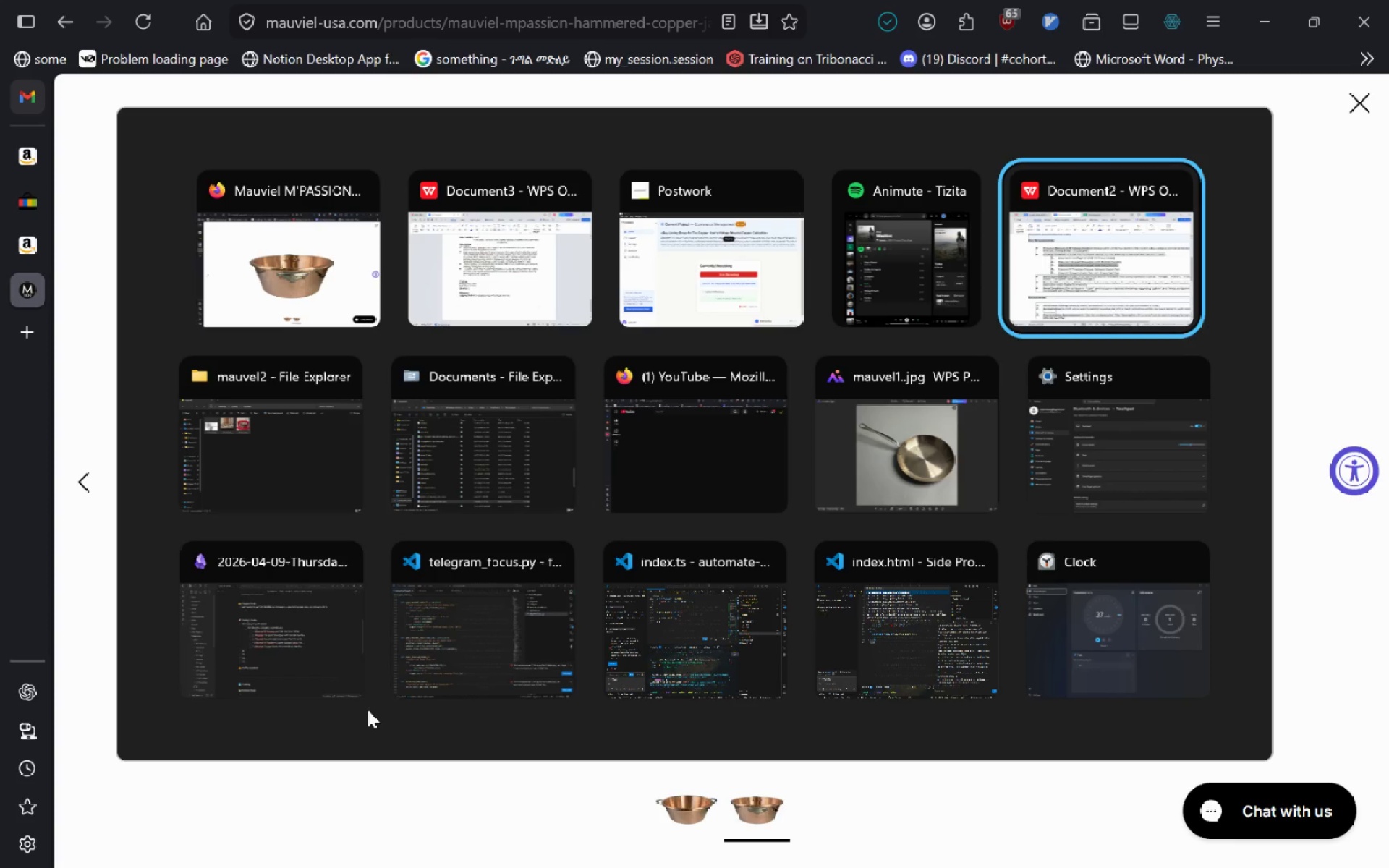 
key(Alt+Tab)
 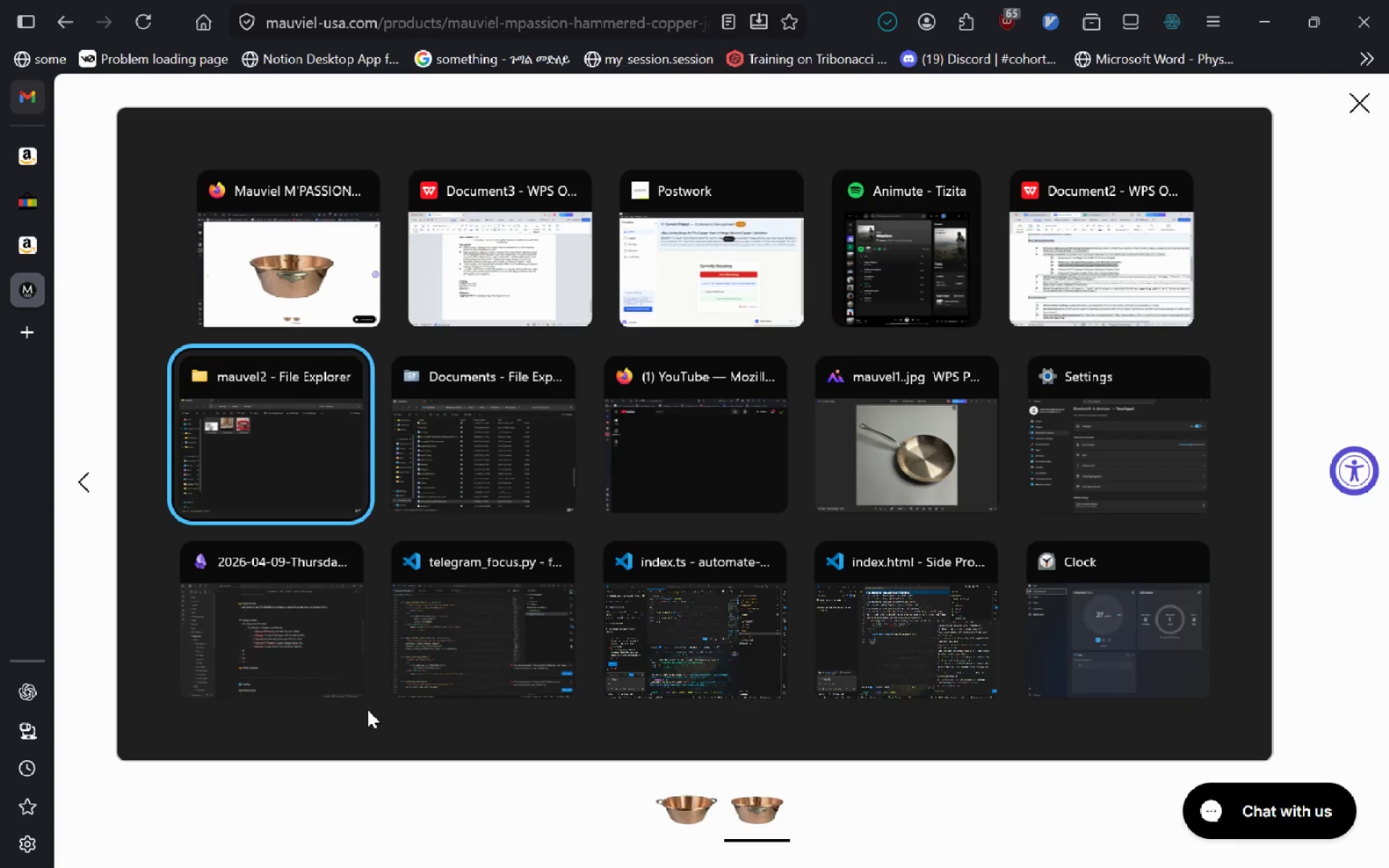 
key(Alt+Tab)
 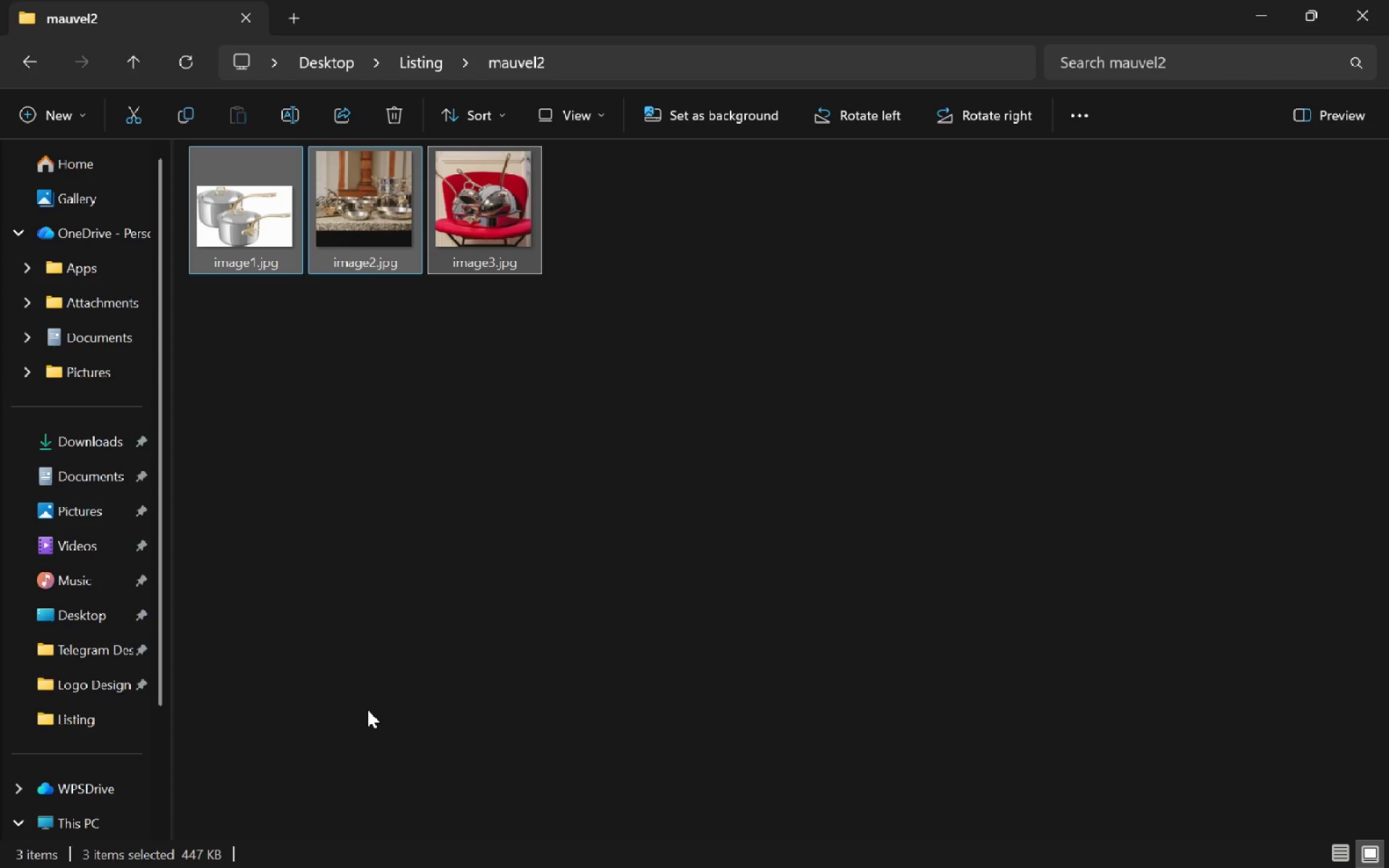 
key(Alt+AltLeft)
 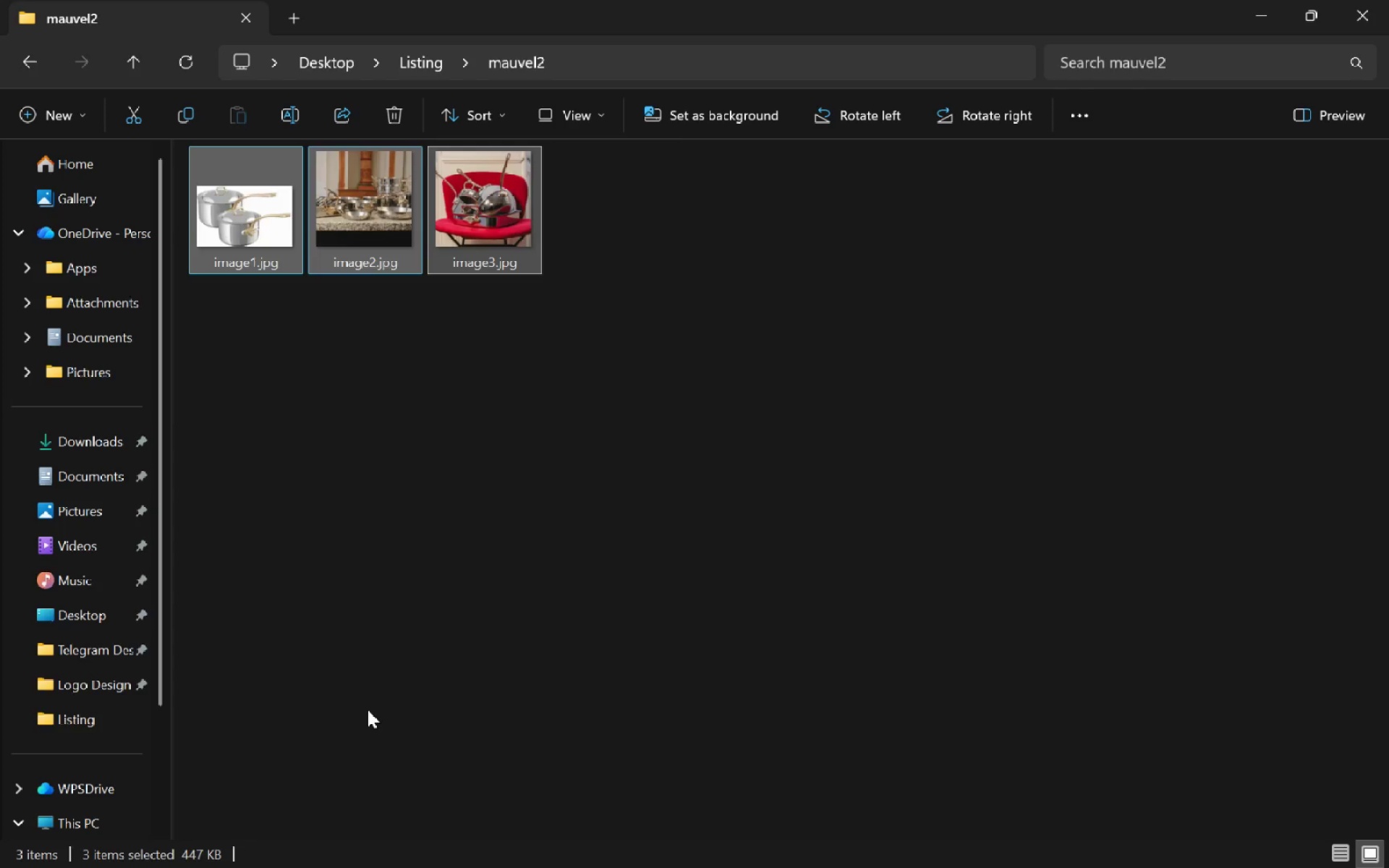 
key(Alt+ArrowLeft)
 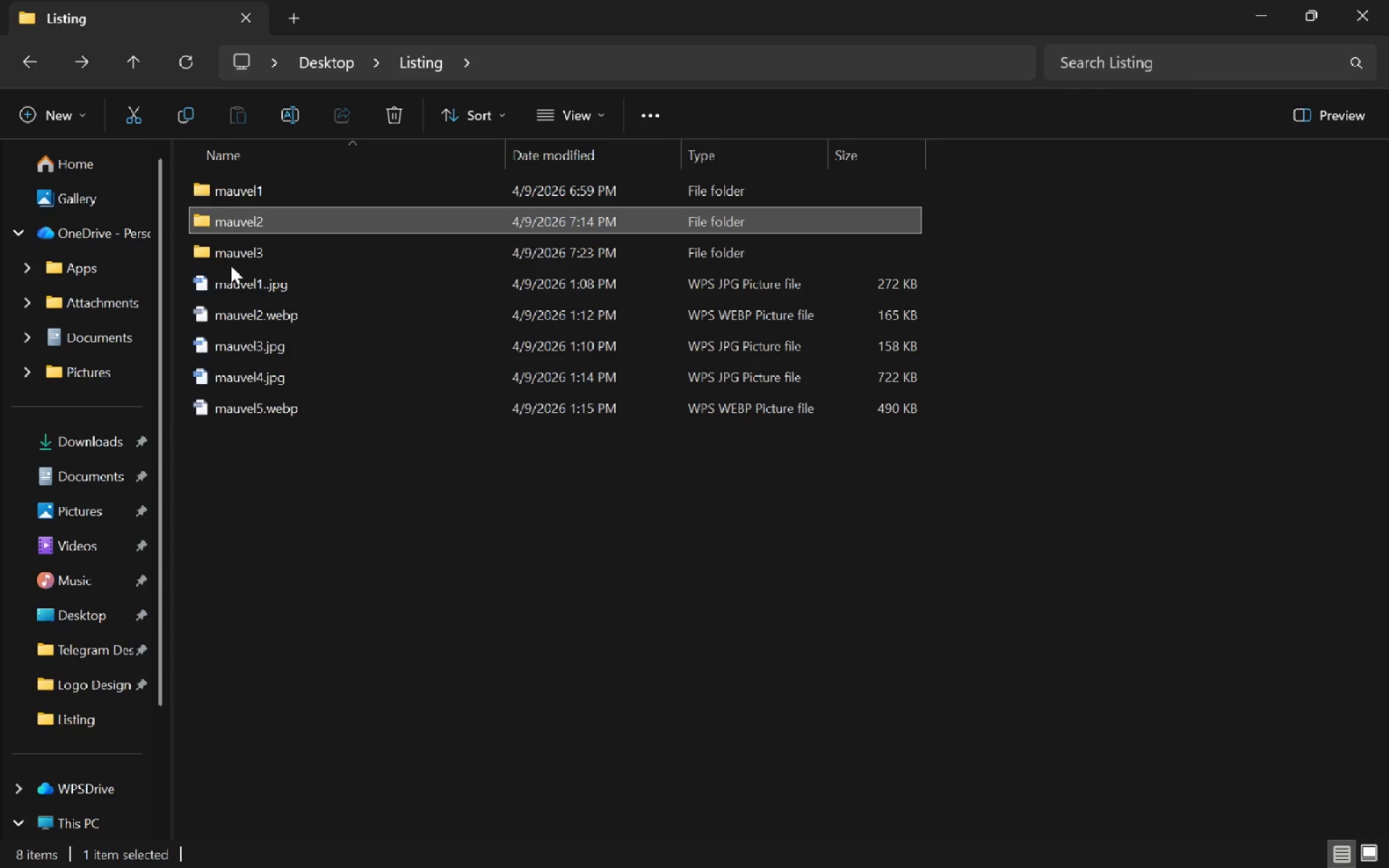 
left_click([252, 236])
 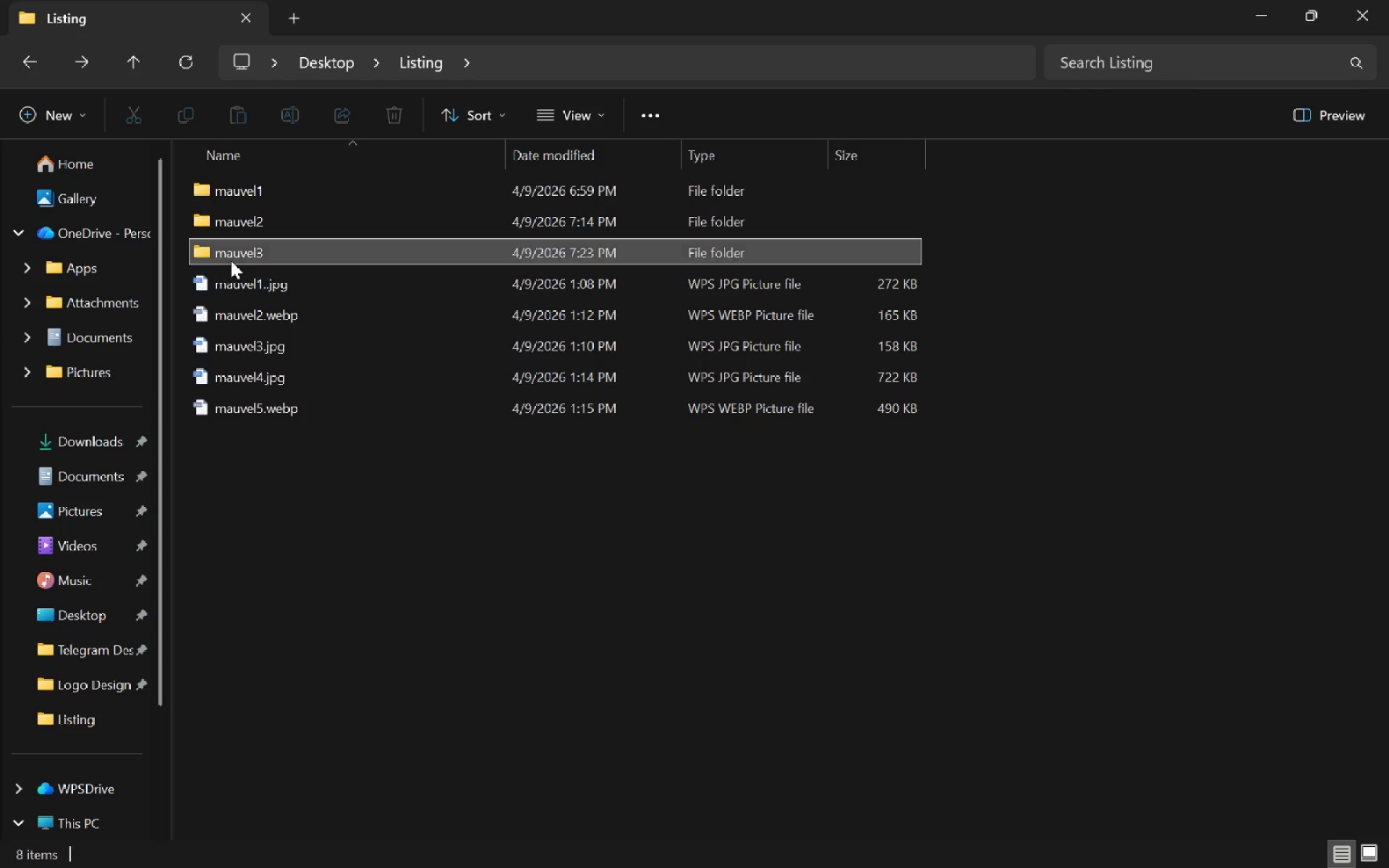 
double_click([231, 260])
 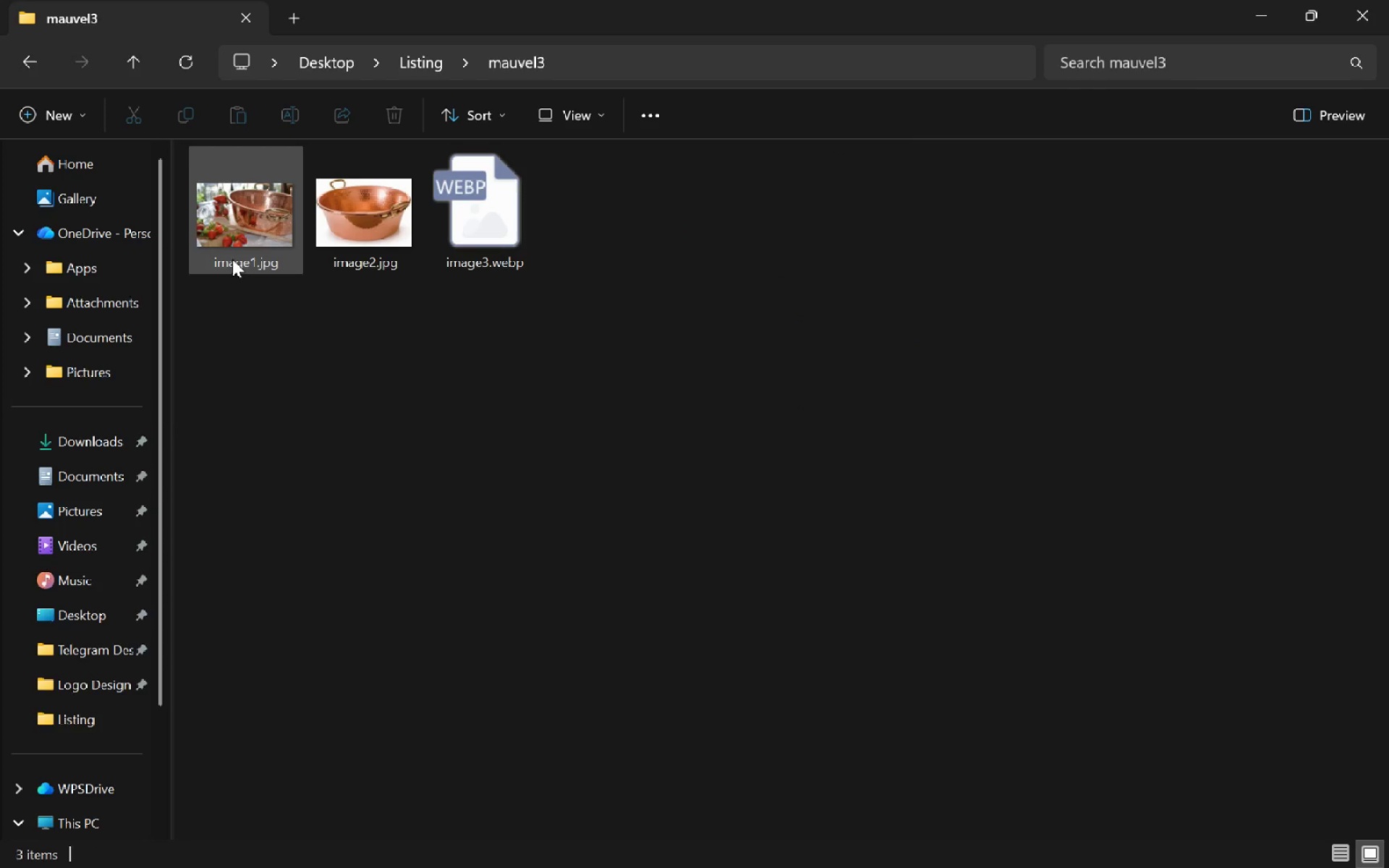 
left_click([240, 252])
 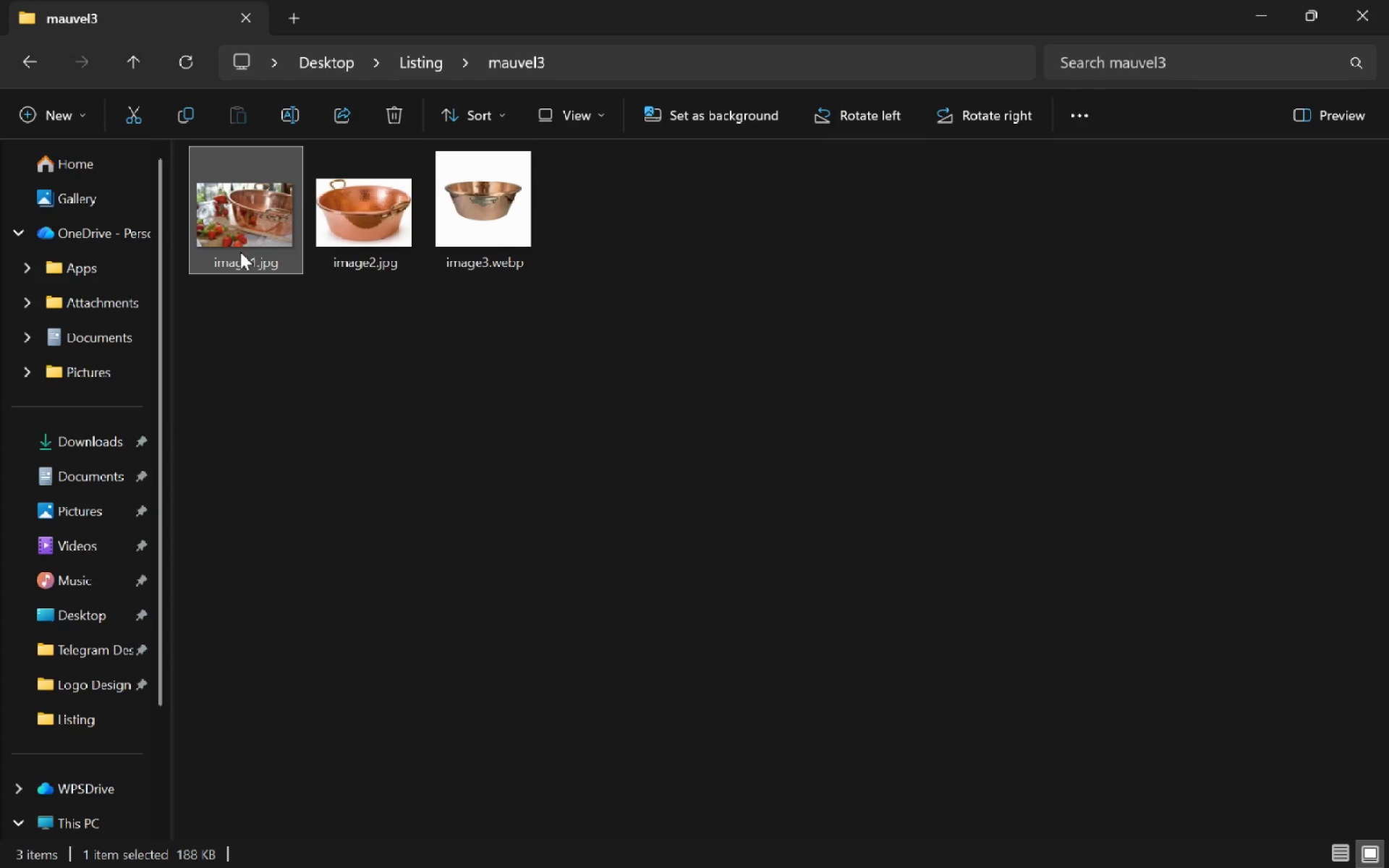 
hold_key(key=ShiftLeft, duration=0.61)
left_click([473, 198])
 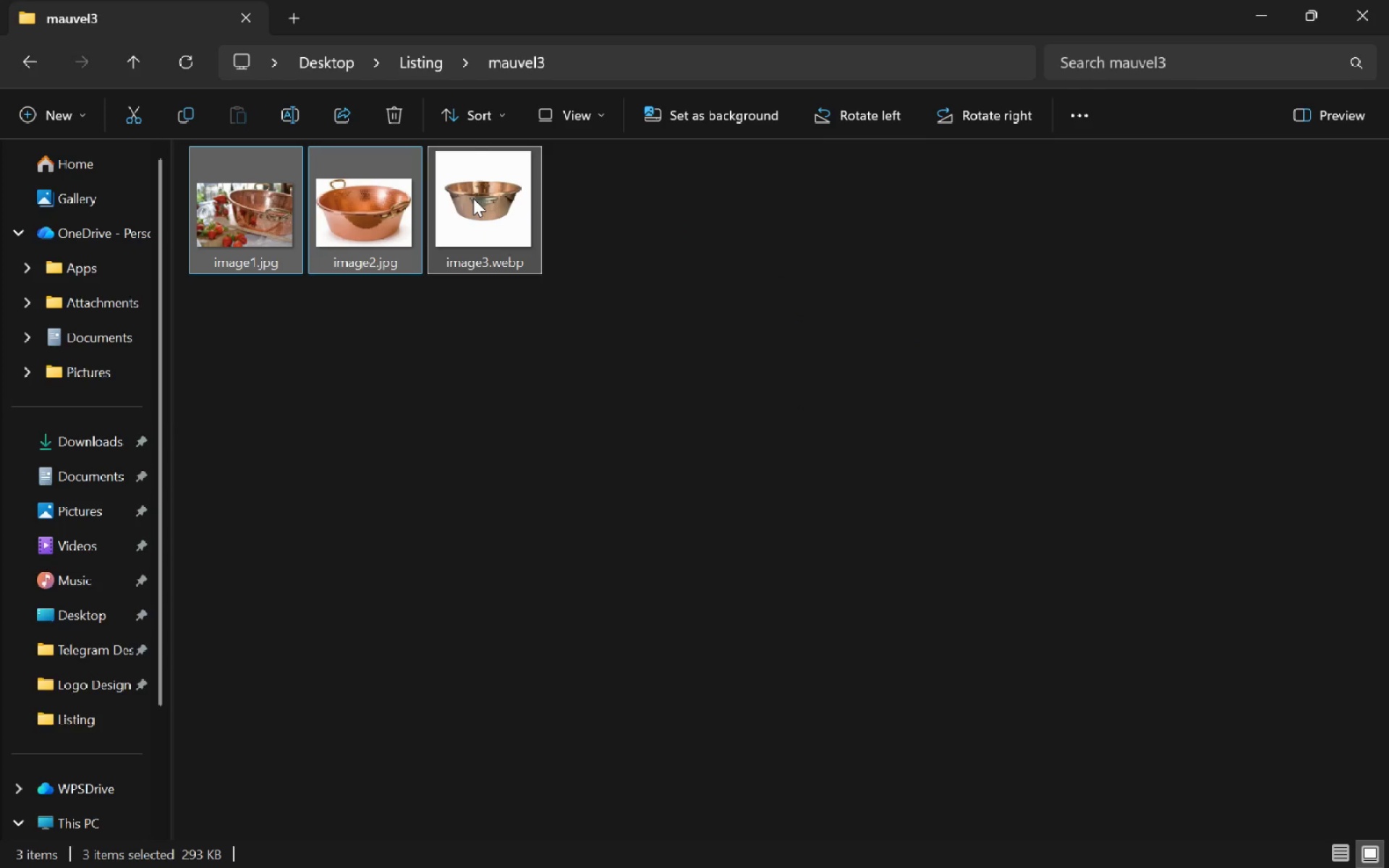 
left_click_drag(start_coordinate=[370, 219], to_coordinate=[729, 193])
 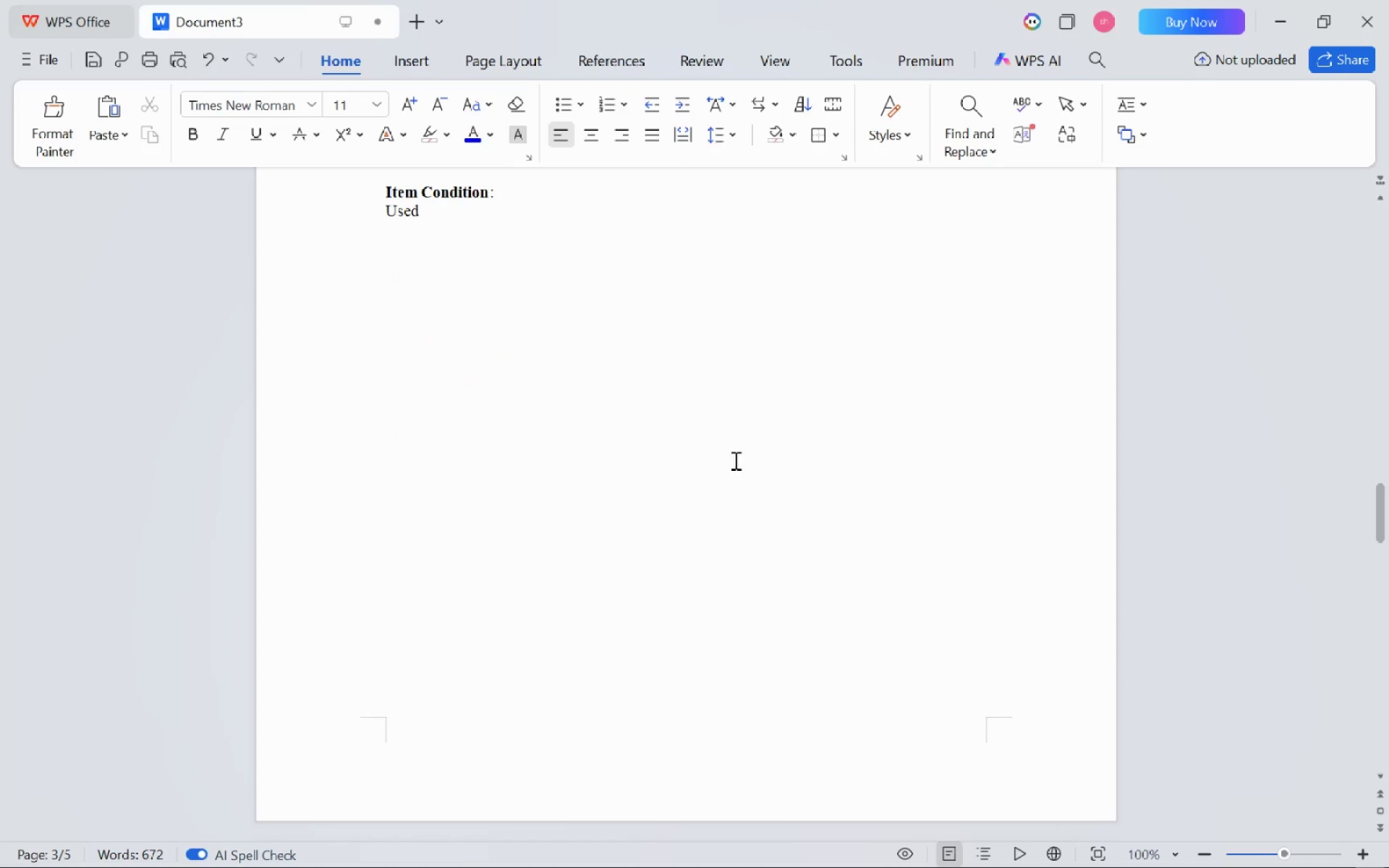 
key(Alt+Tab)
 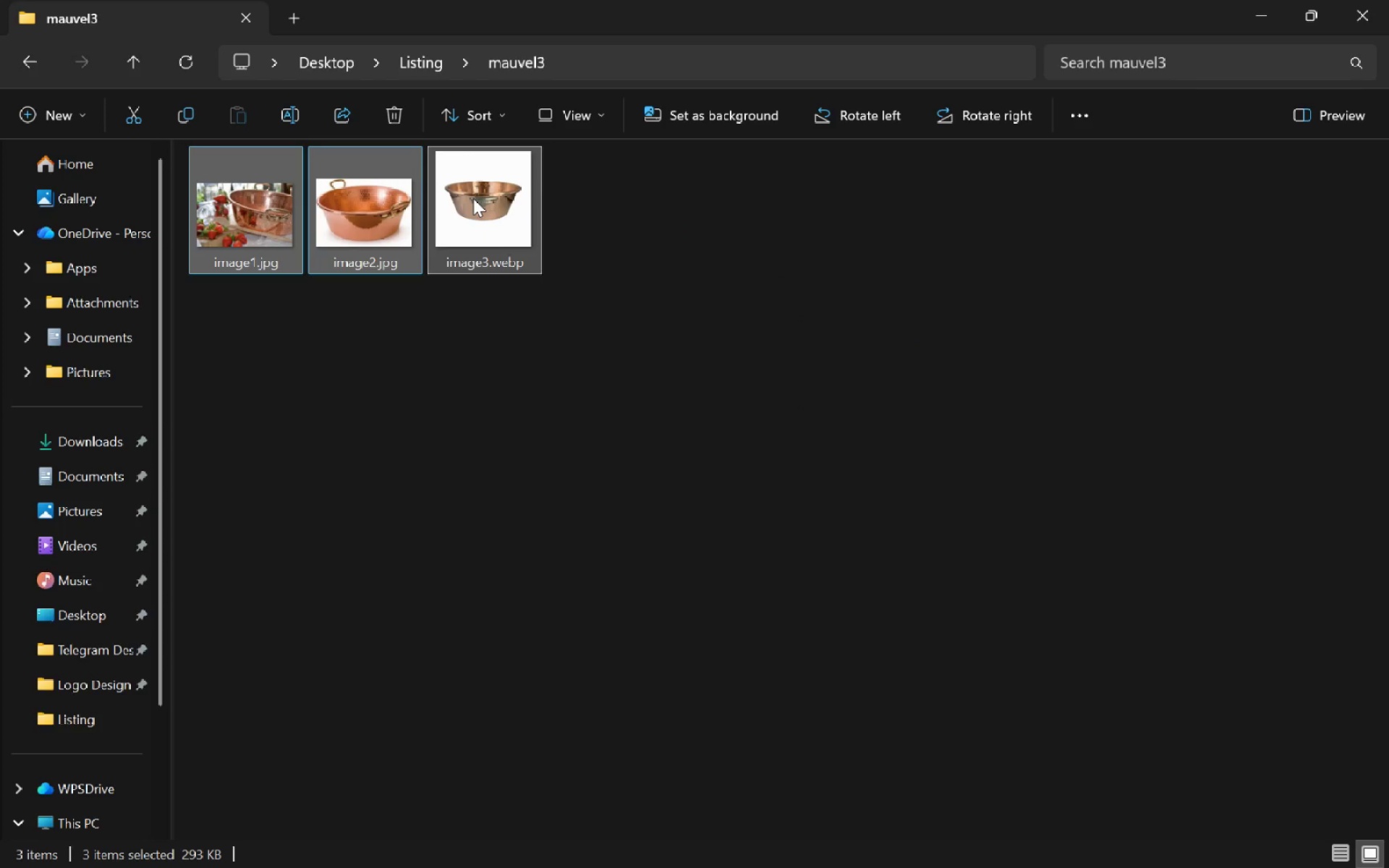 
key(Alt+Tab)
 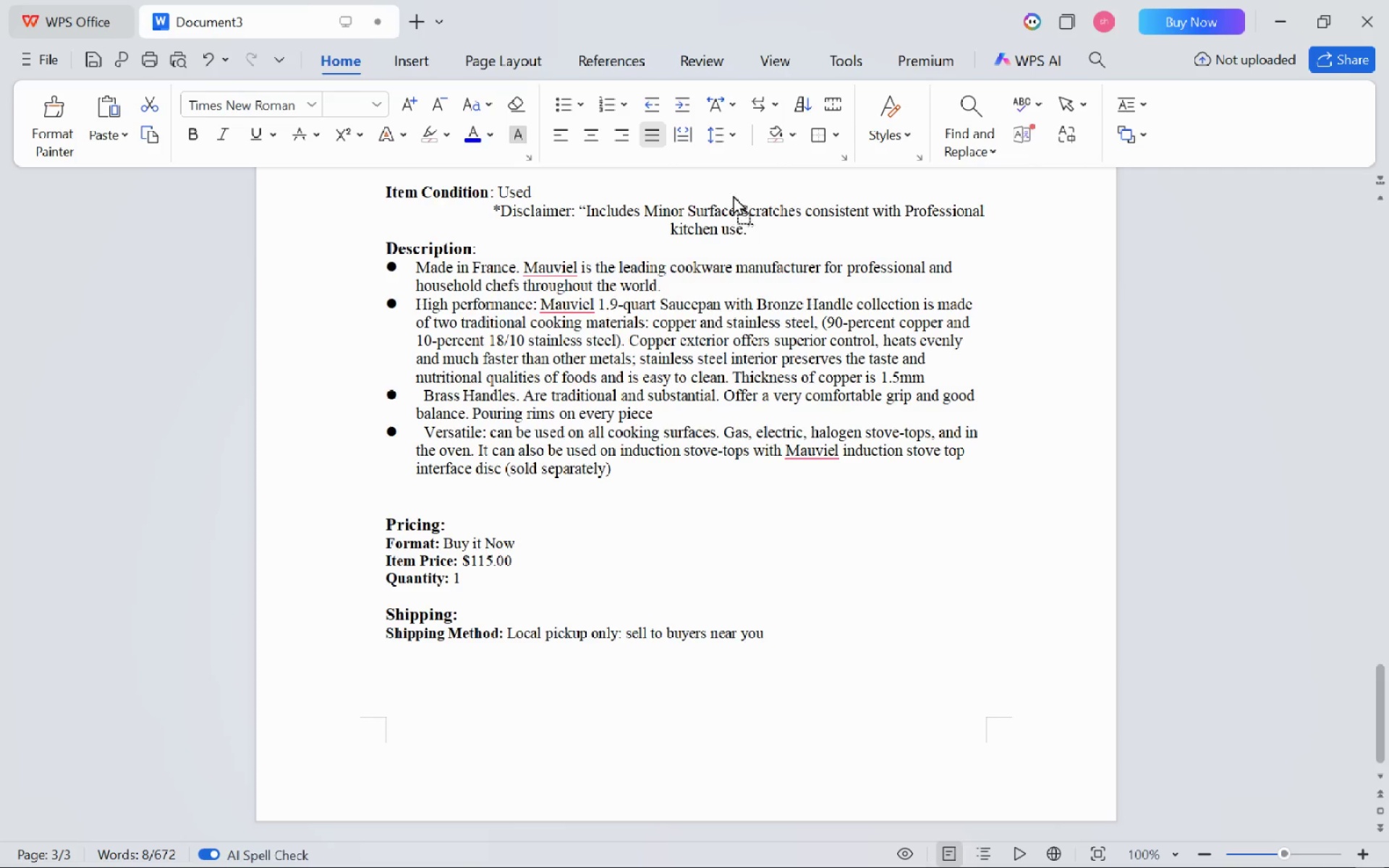 
scroll: coordinate [734, 460], scroll_direction: up, amount: 7.0
 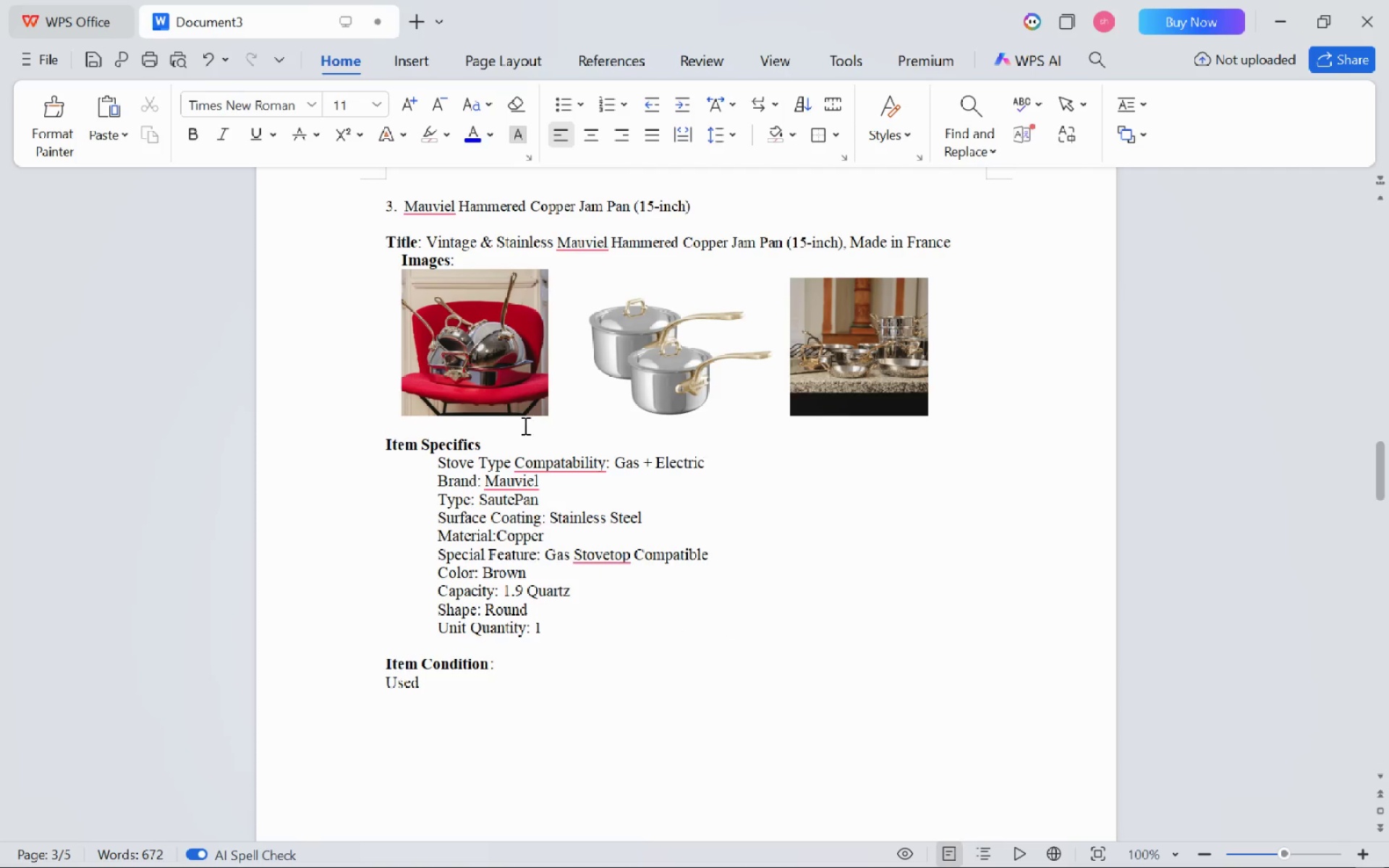 
left_click([490, 412])
 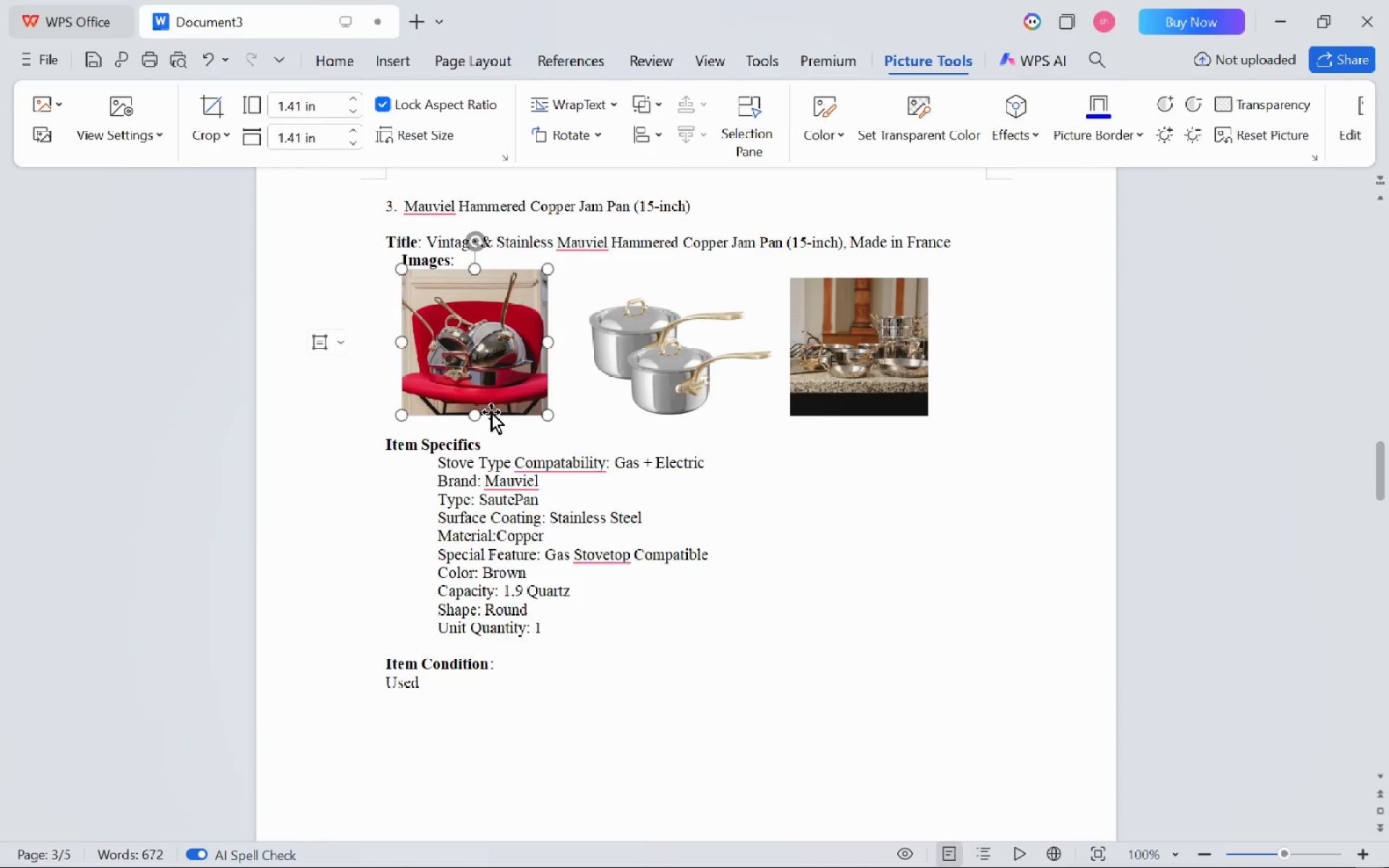 
hold_key(key=ShiftLeft, duration=1.62)
left_click([662, 388])
 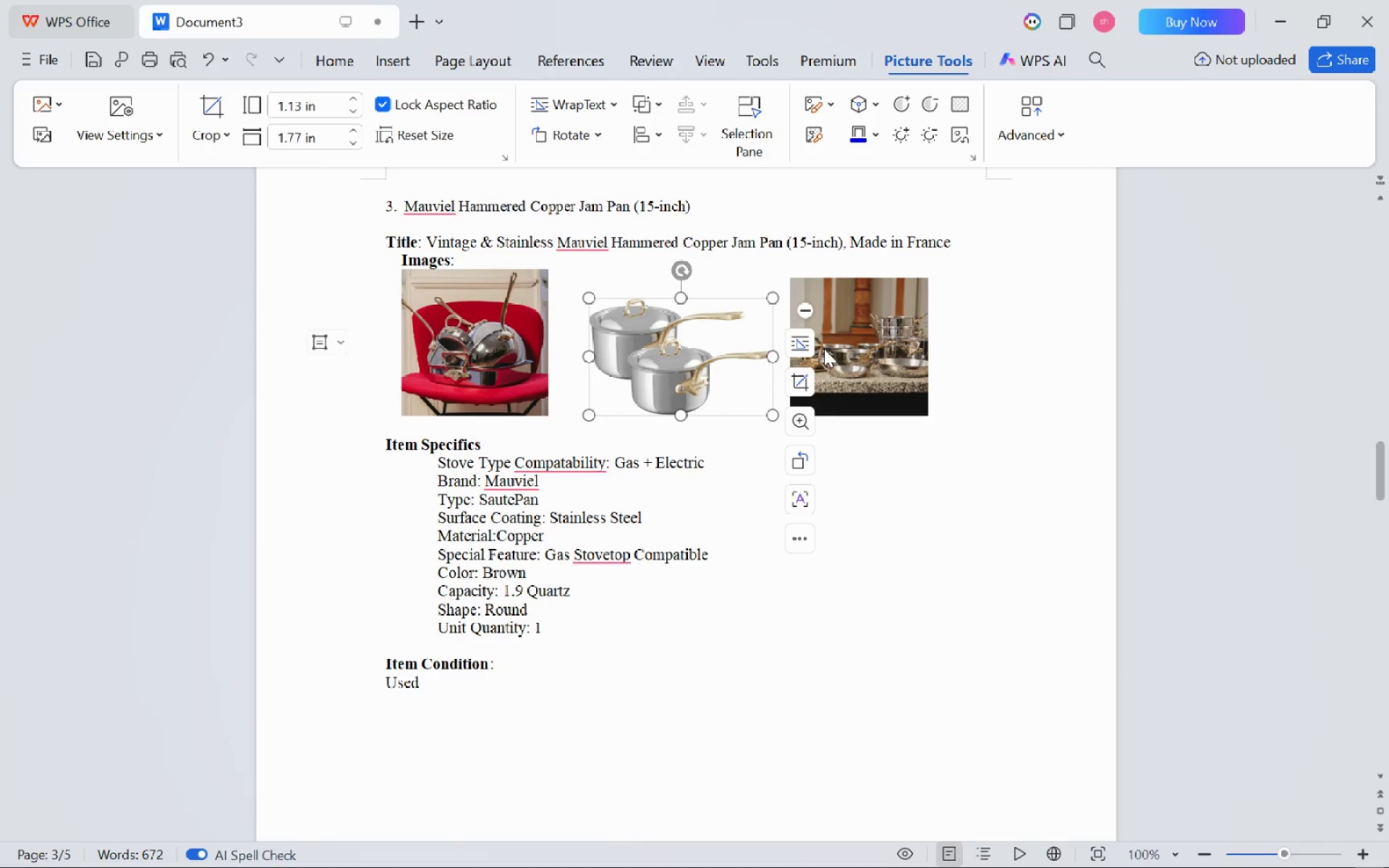 
left_click([824, 349])
 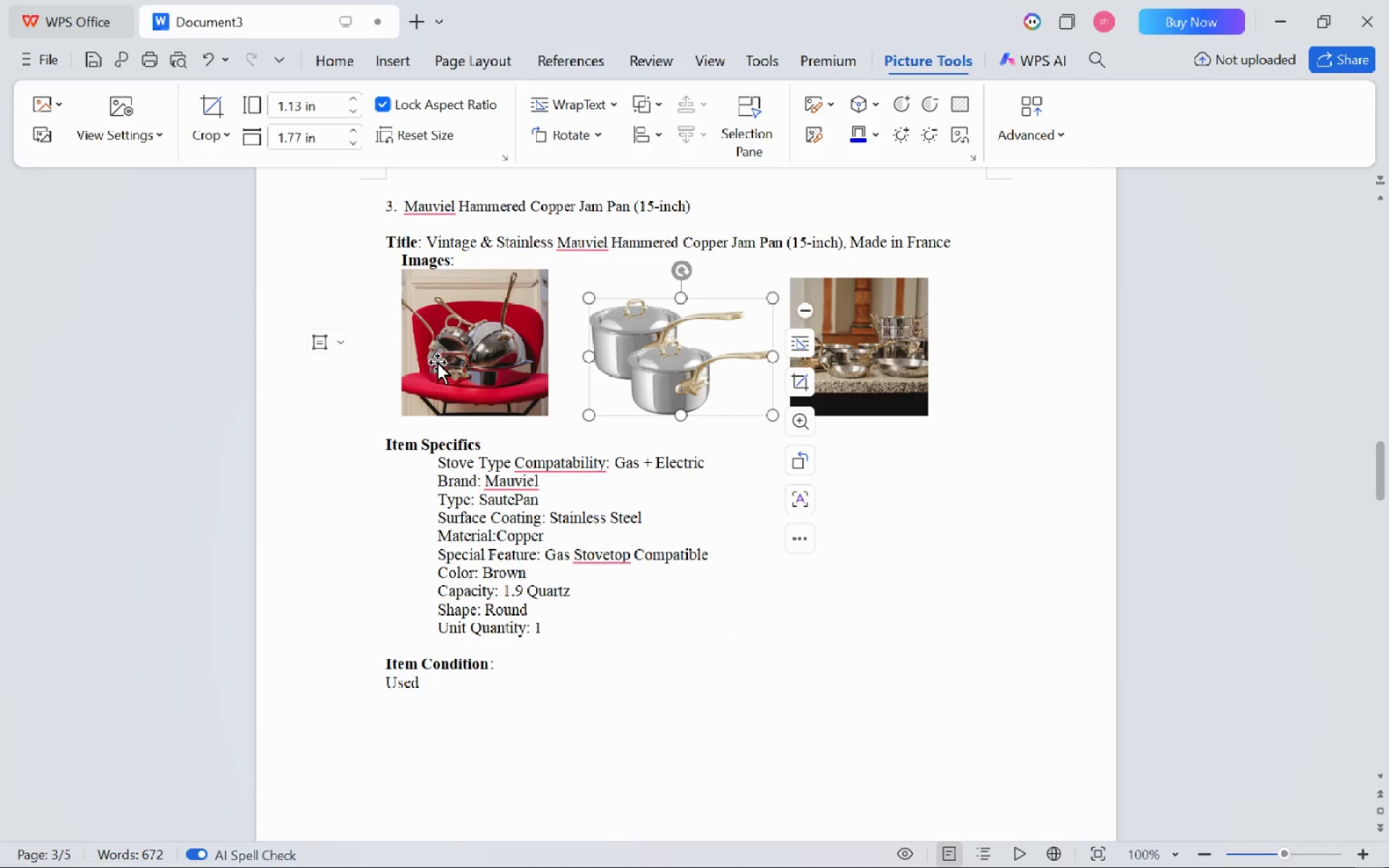 
left_click([393, 369])
 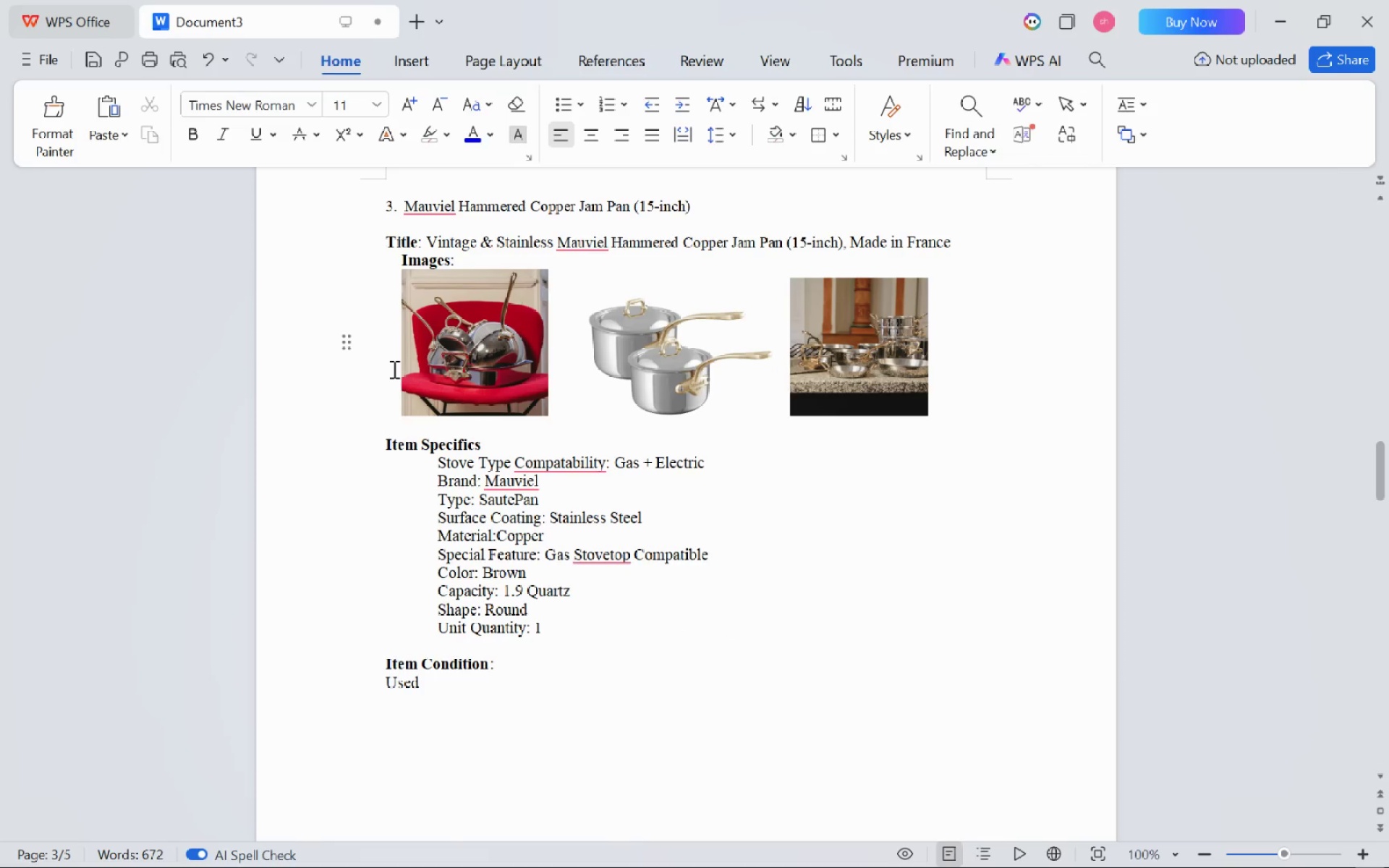 
key(Control+Delete)
 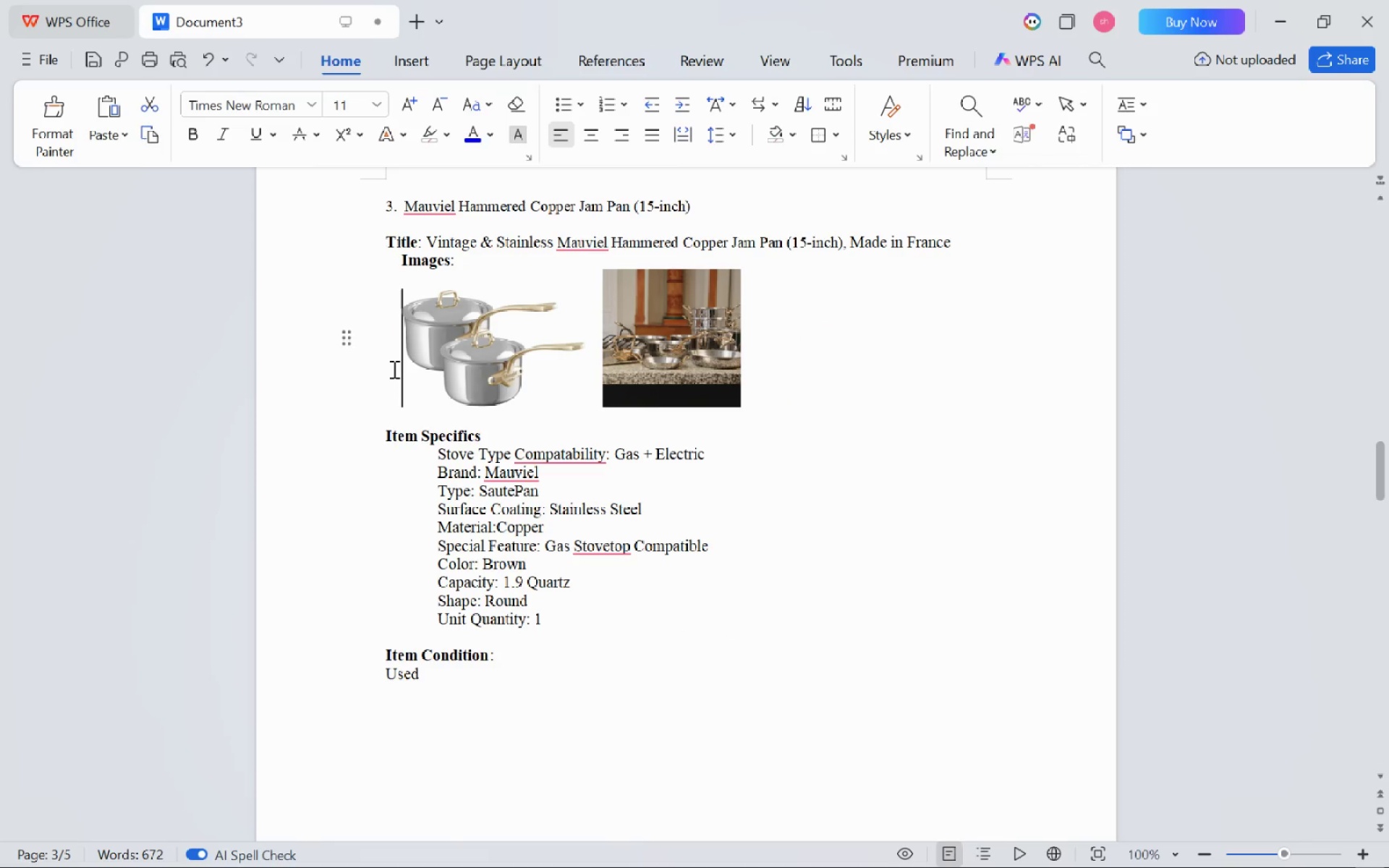 
key(Control+Delete)
 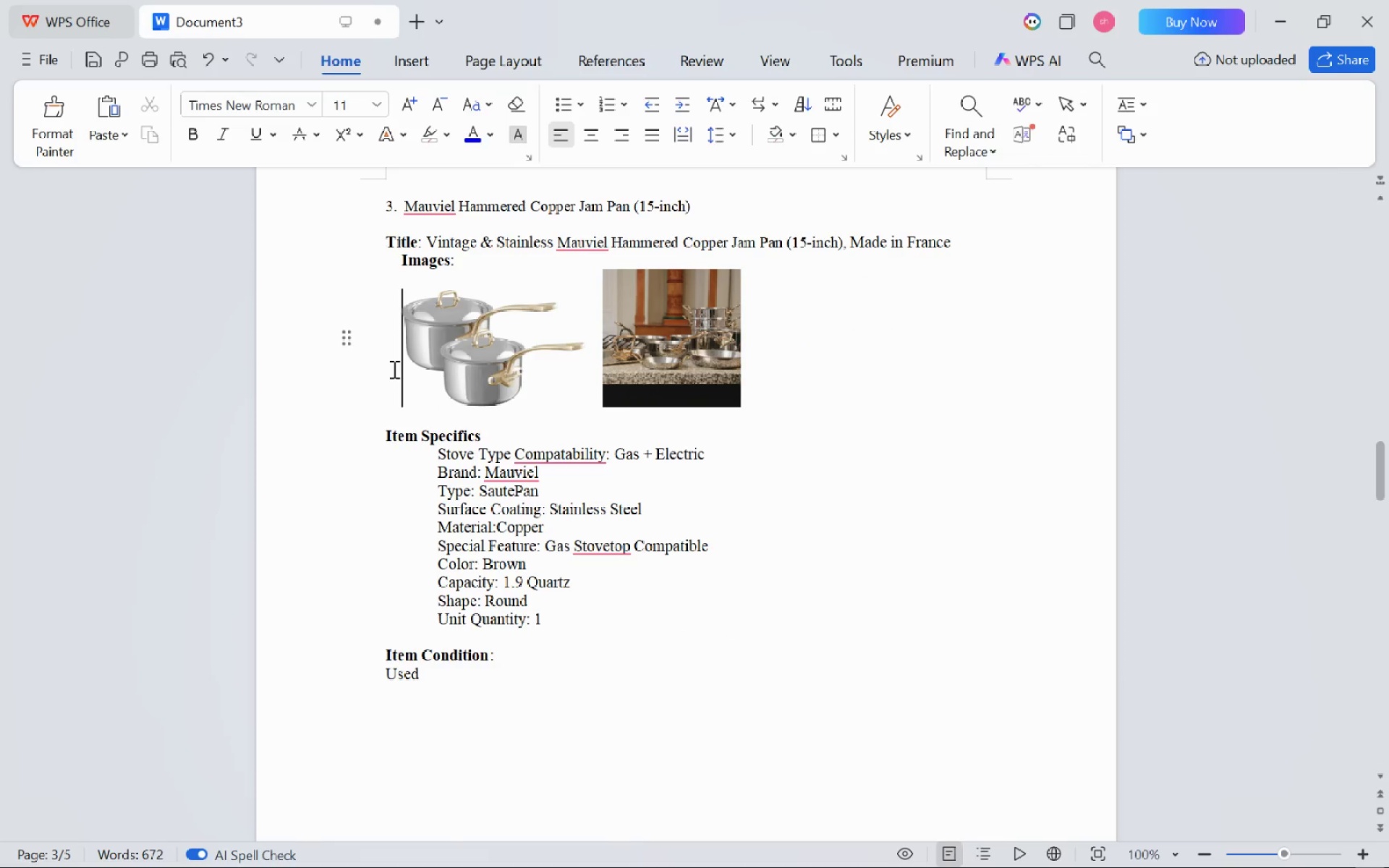 
key(Control+Delete)
 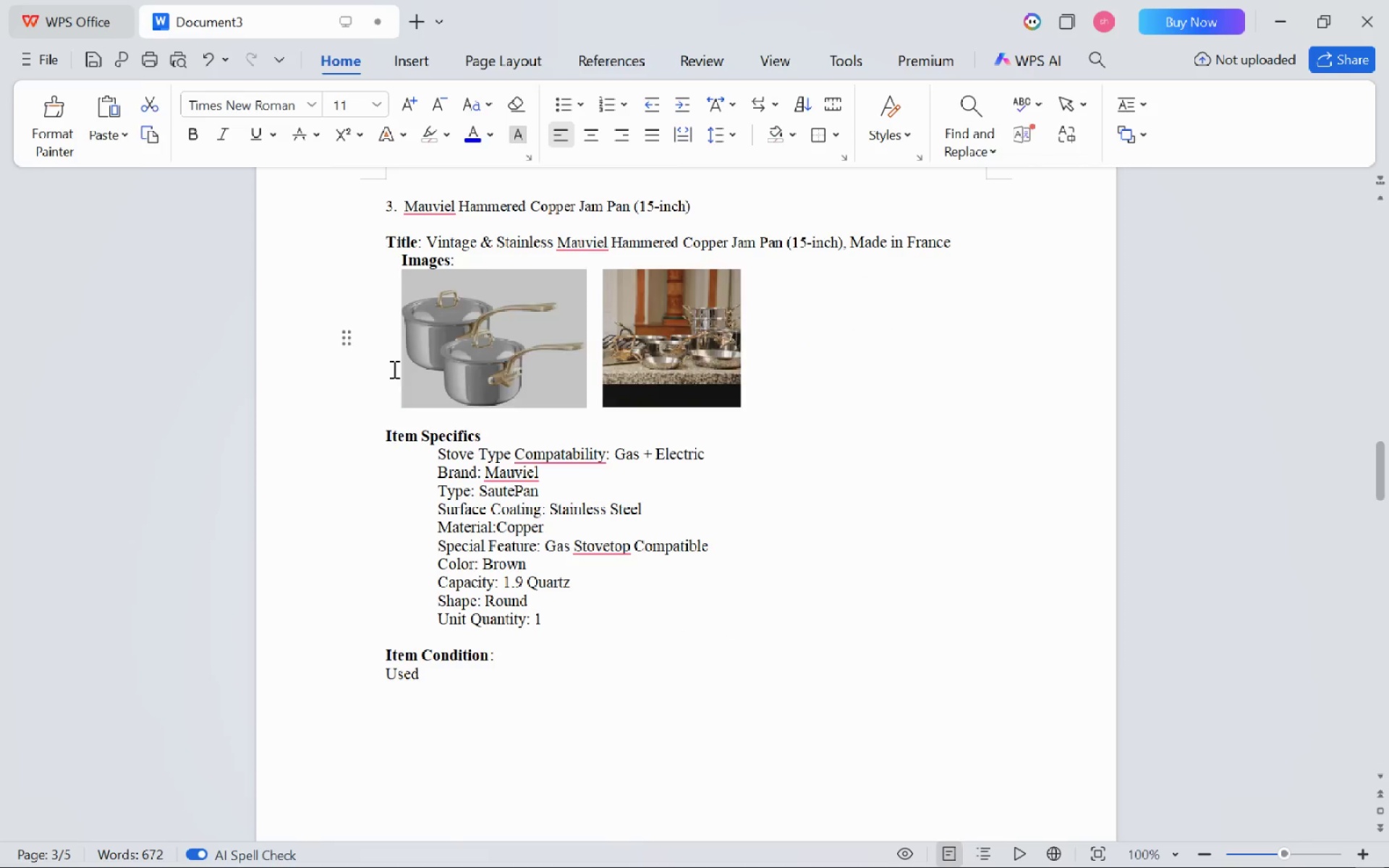 
key(Control+Delete)
 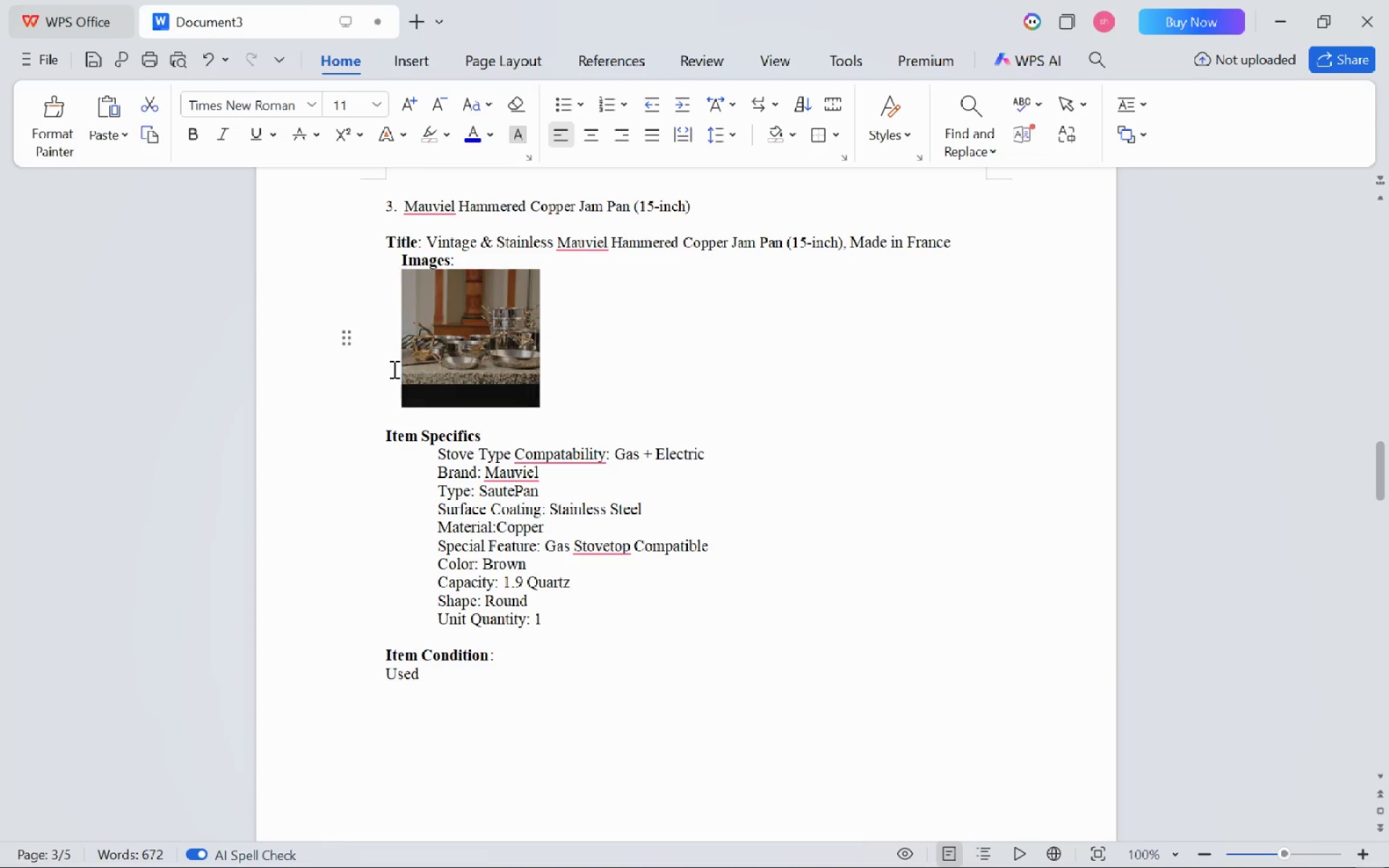 
key(Control+Delete)
 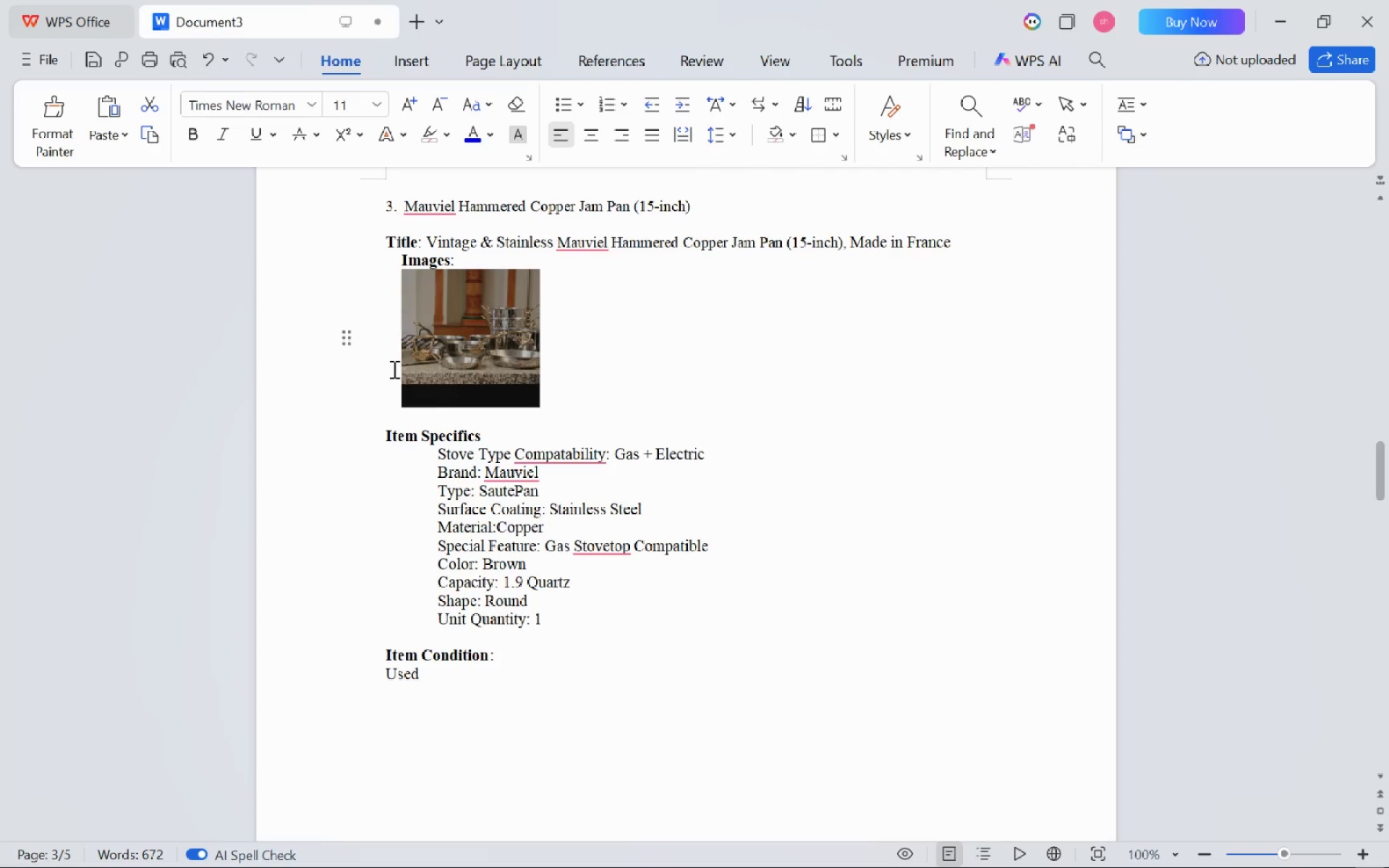 
key(Control+Delete)
 